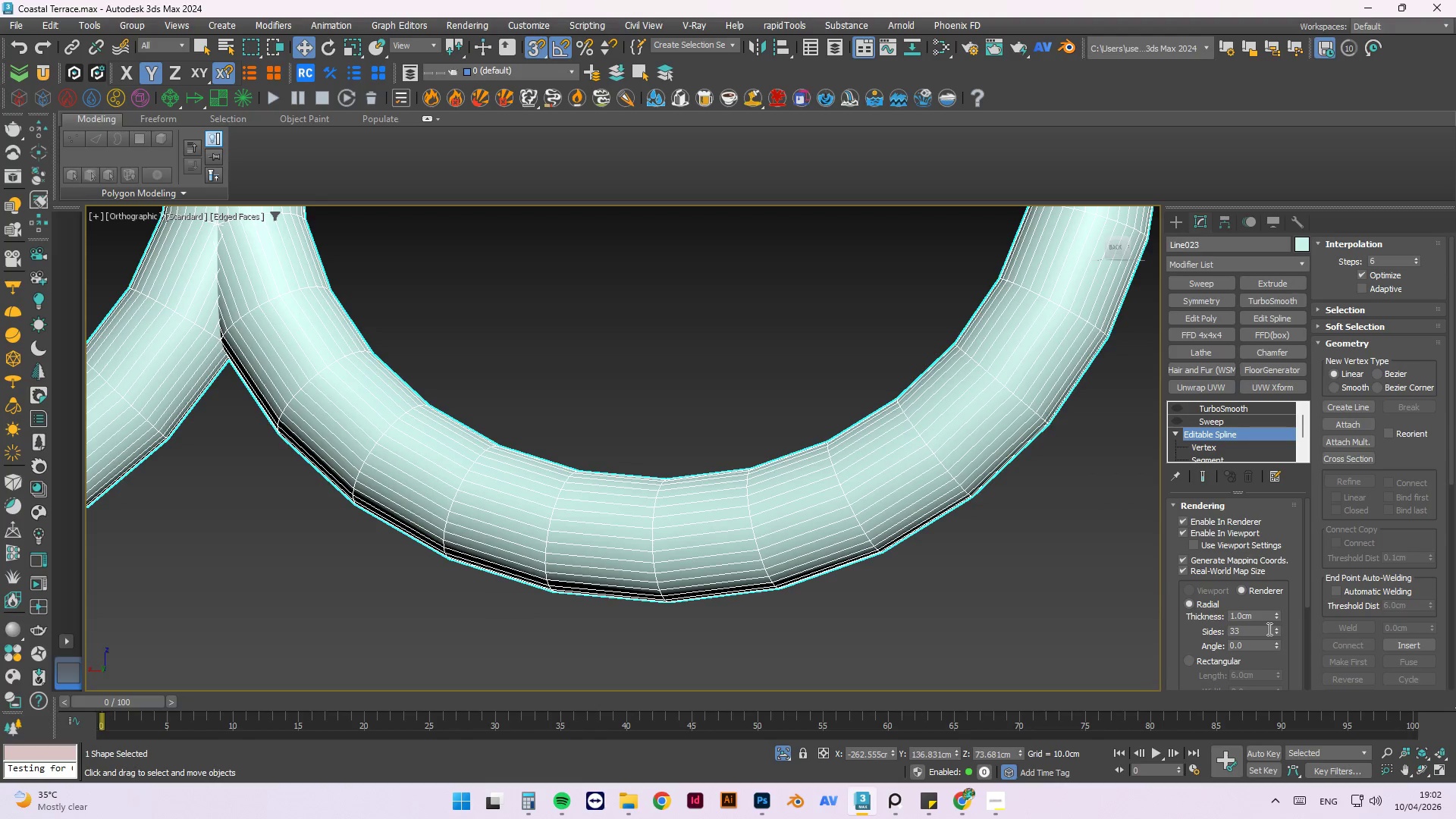 
left_click_drag(start_coordinate=[1267, 629], to_coordinate=[1187, 628])
 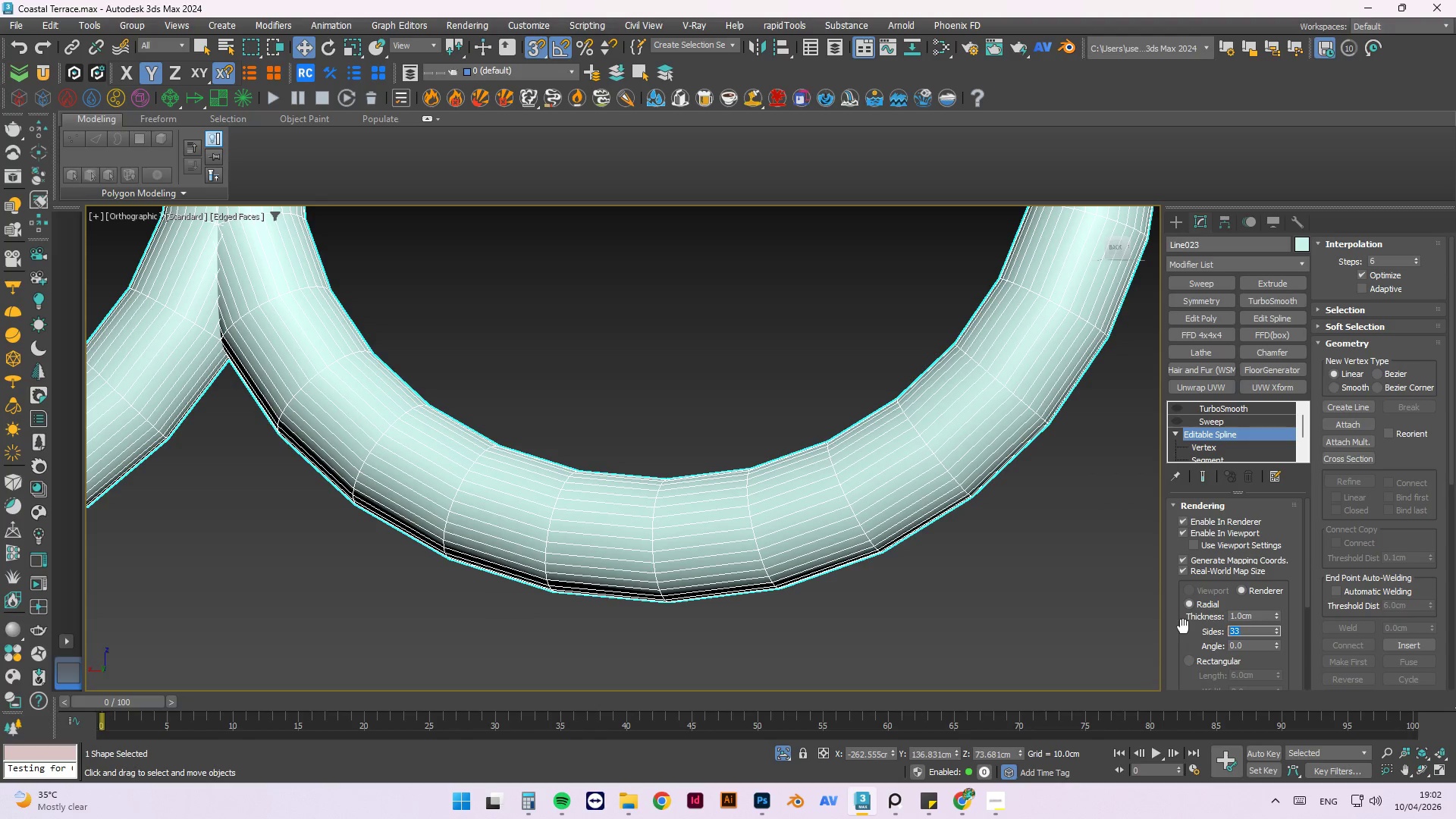 
key(Numpad1)
 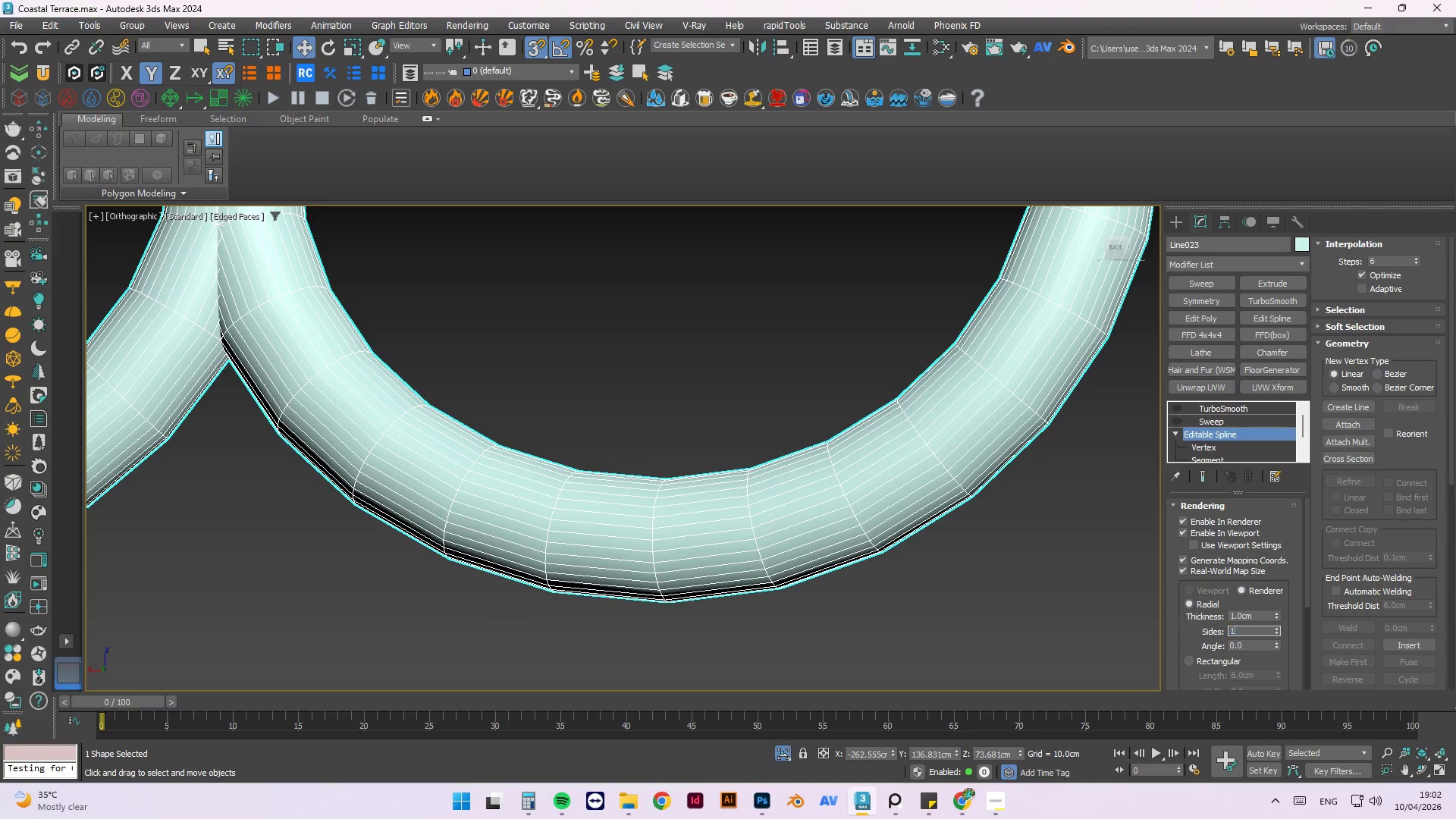 
key(Numpad8)
 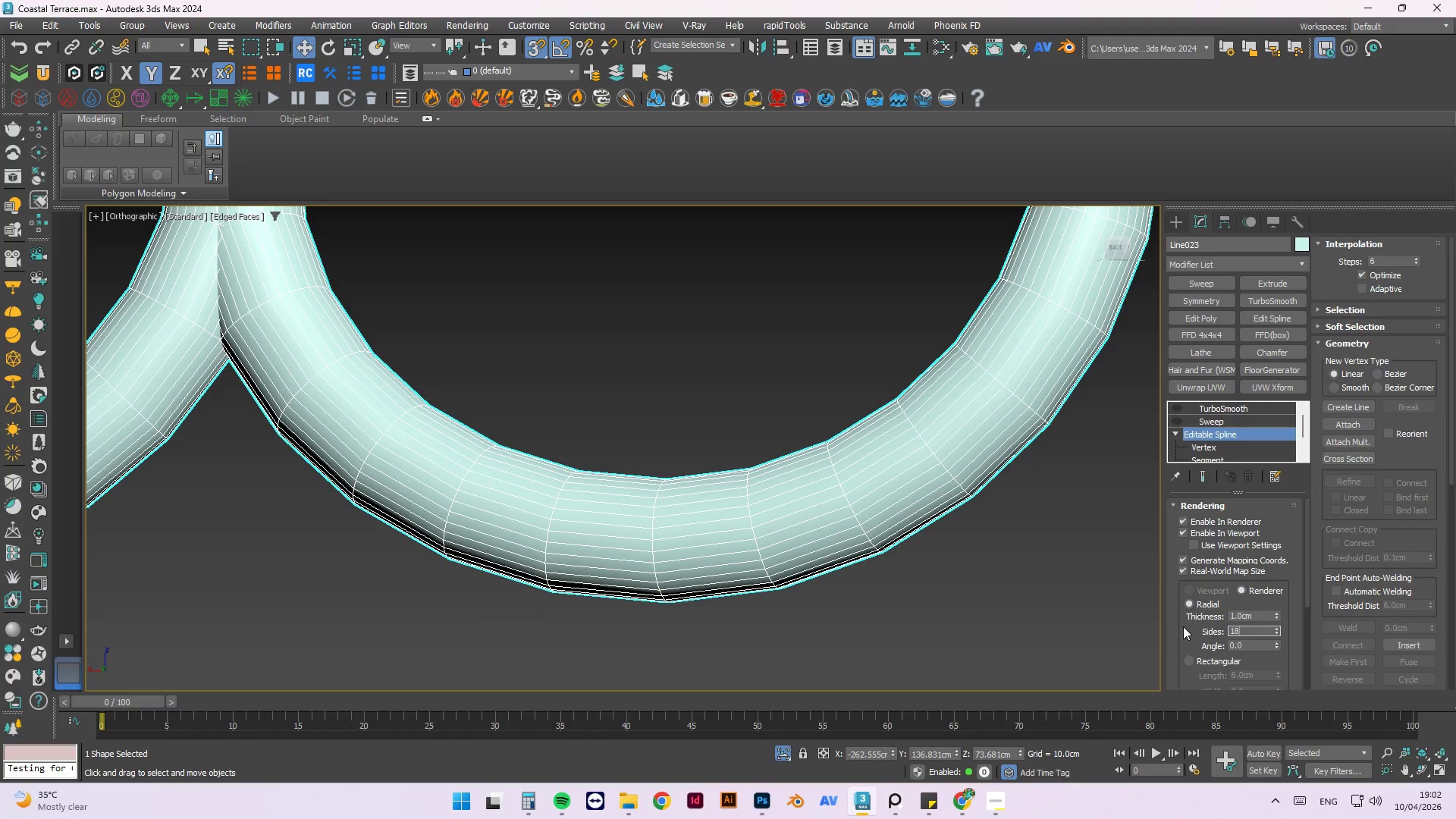 
key(NumpadEnter)
 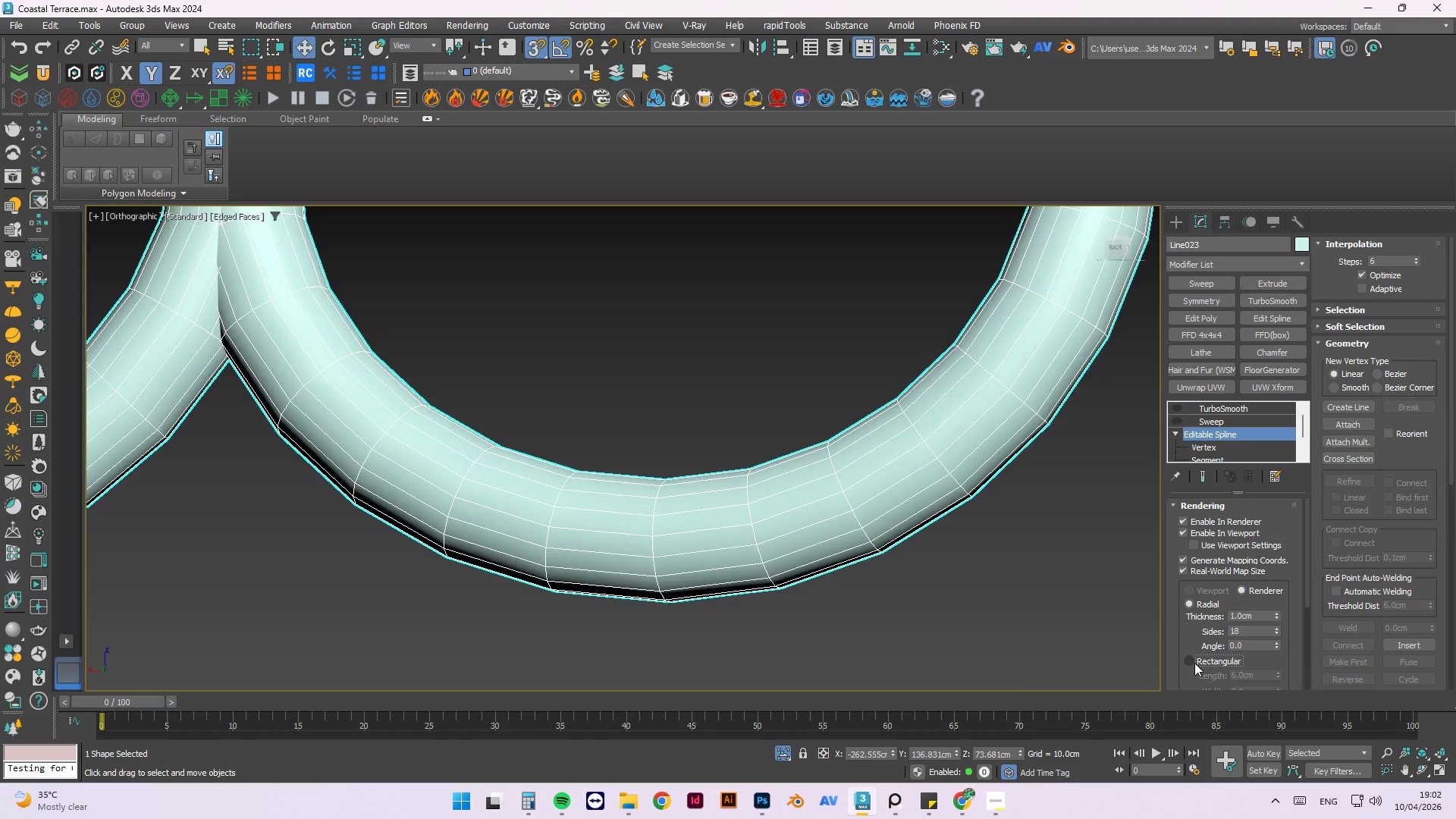 
left_click([1194, 663])
 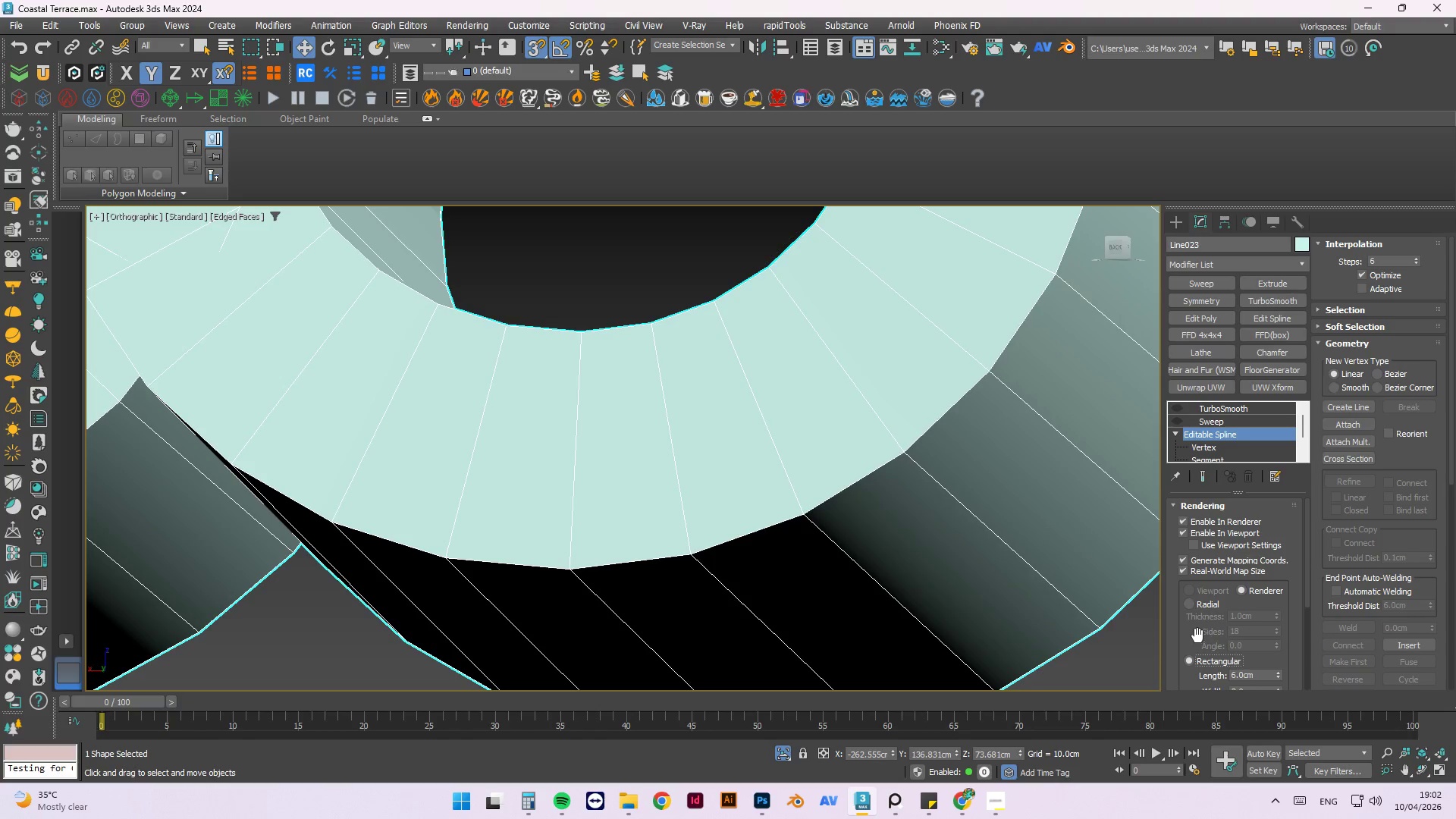 
left_click([1188, 604])
 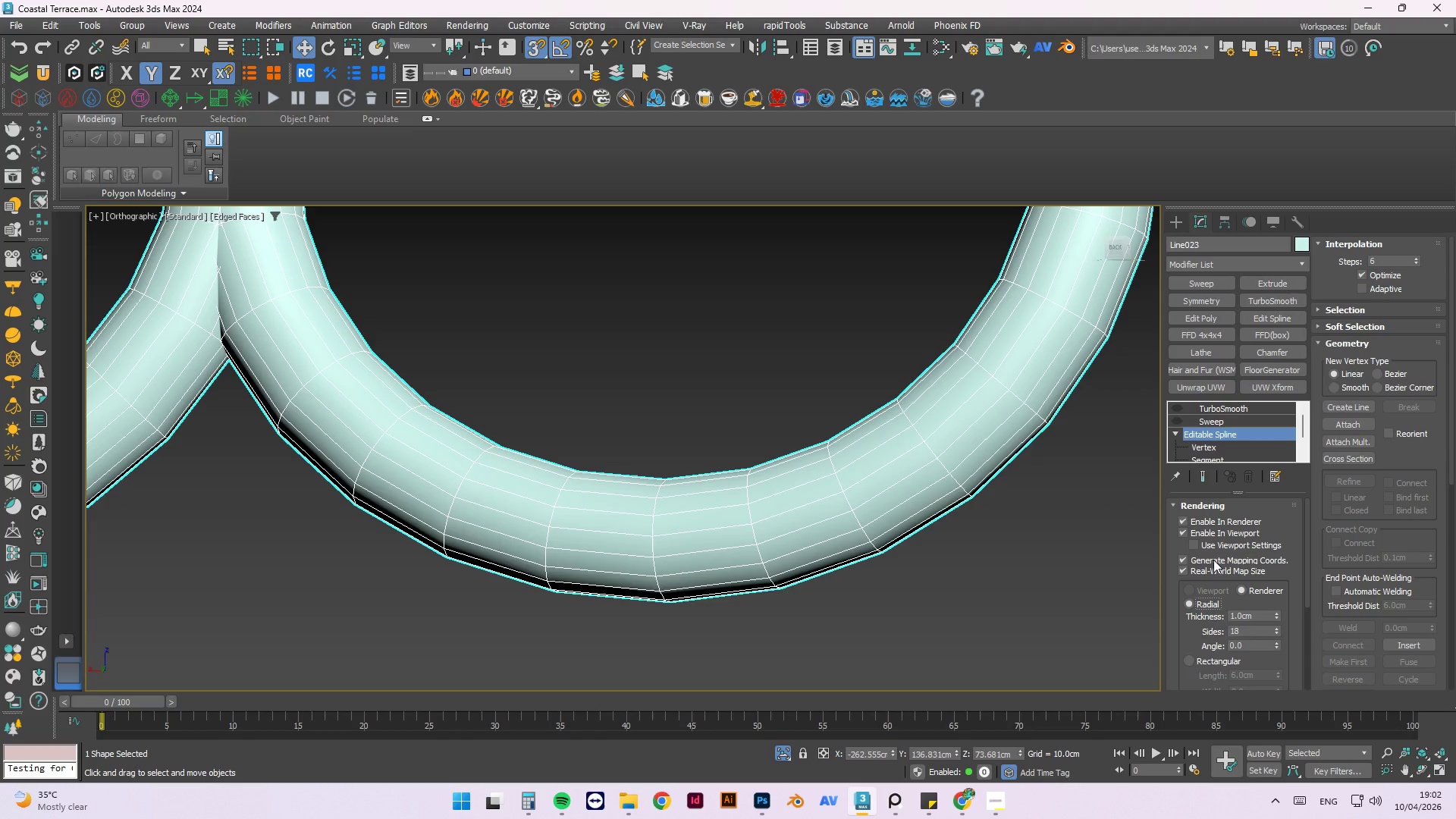 
wait(8.45)
 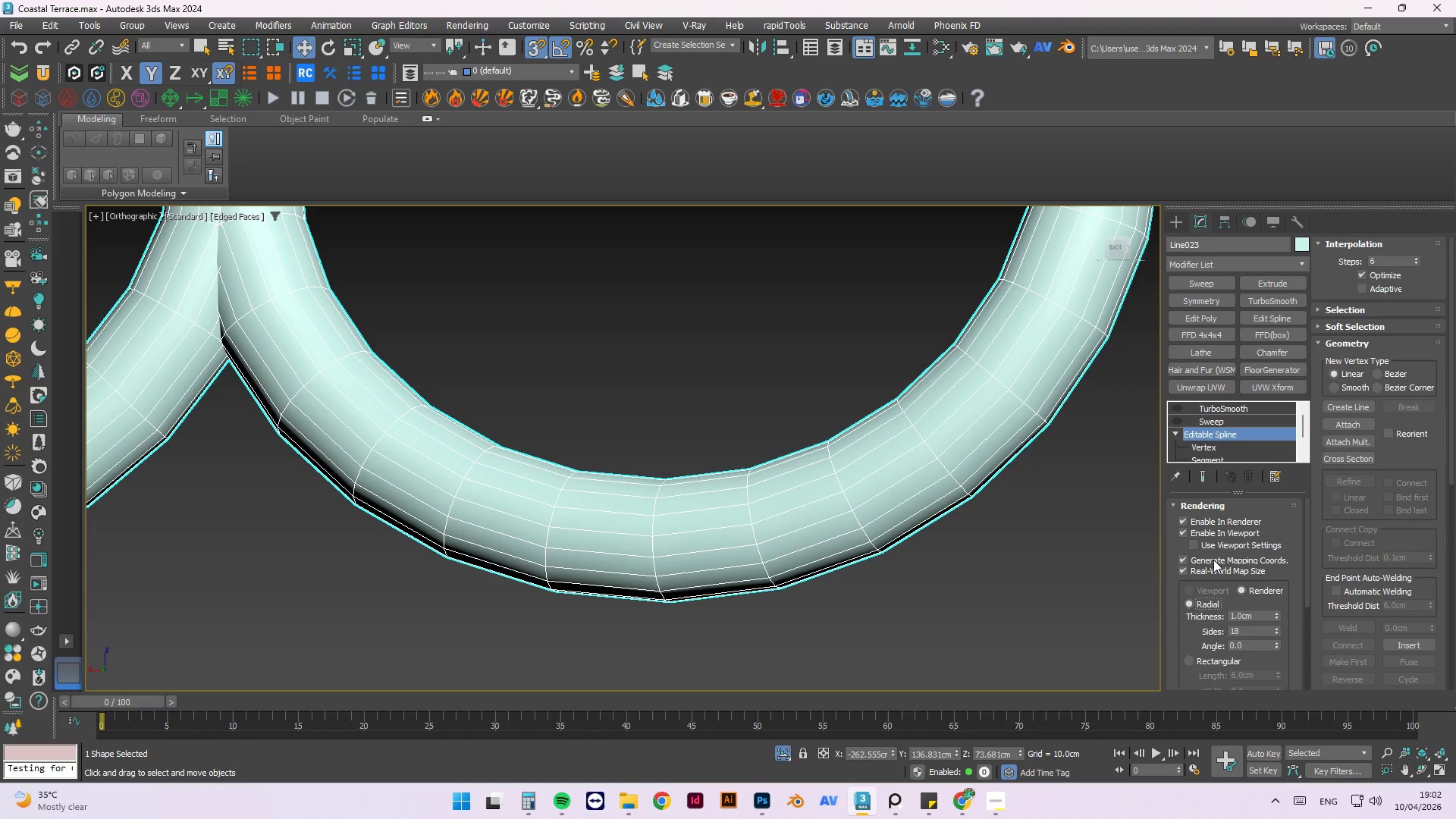 
left_click([1177, 423])
 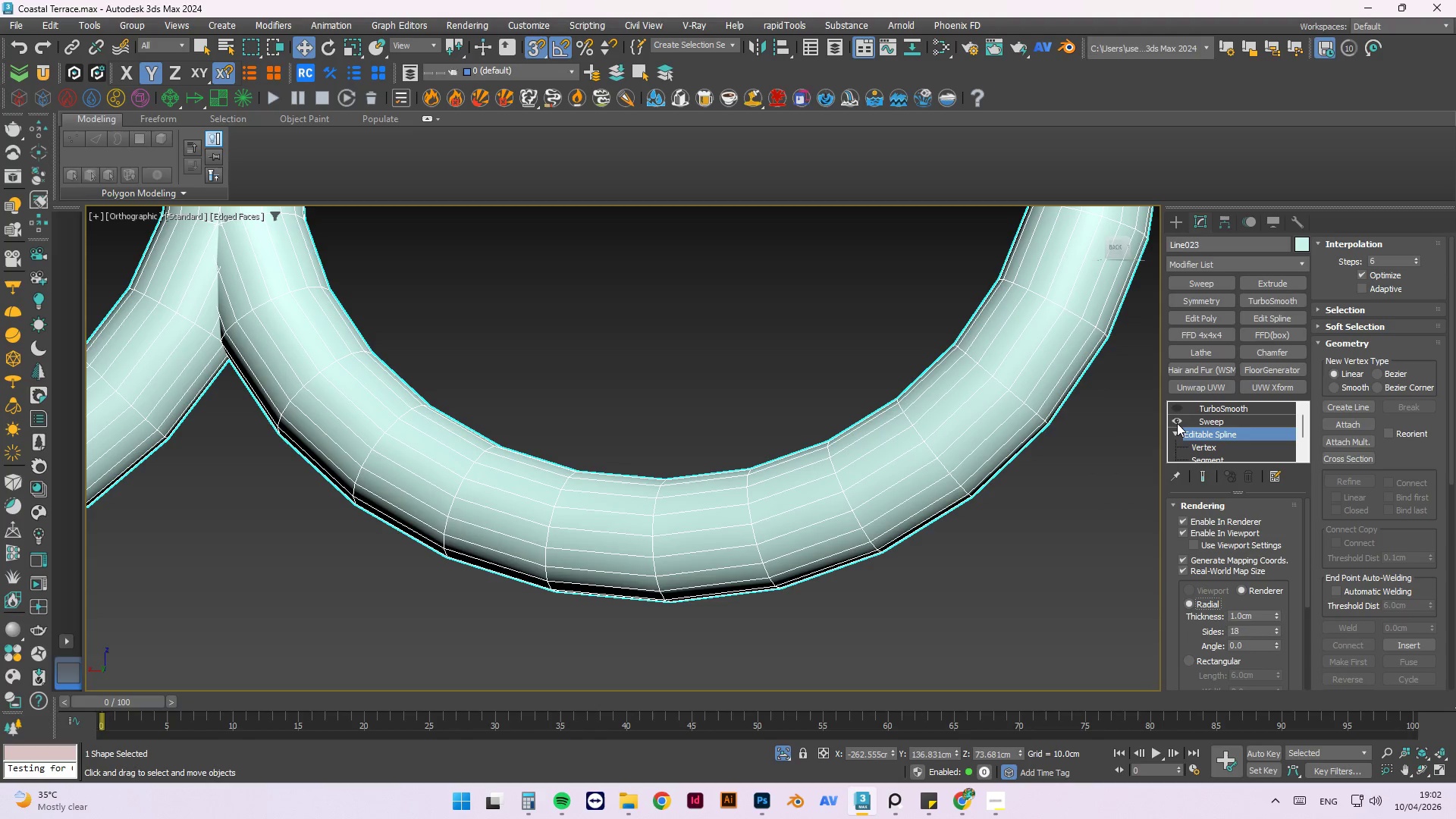 
left_click([1177, 423])
 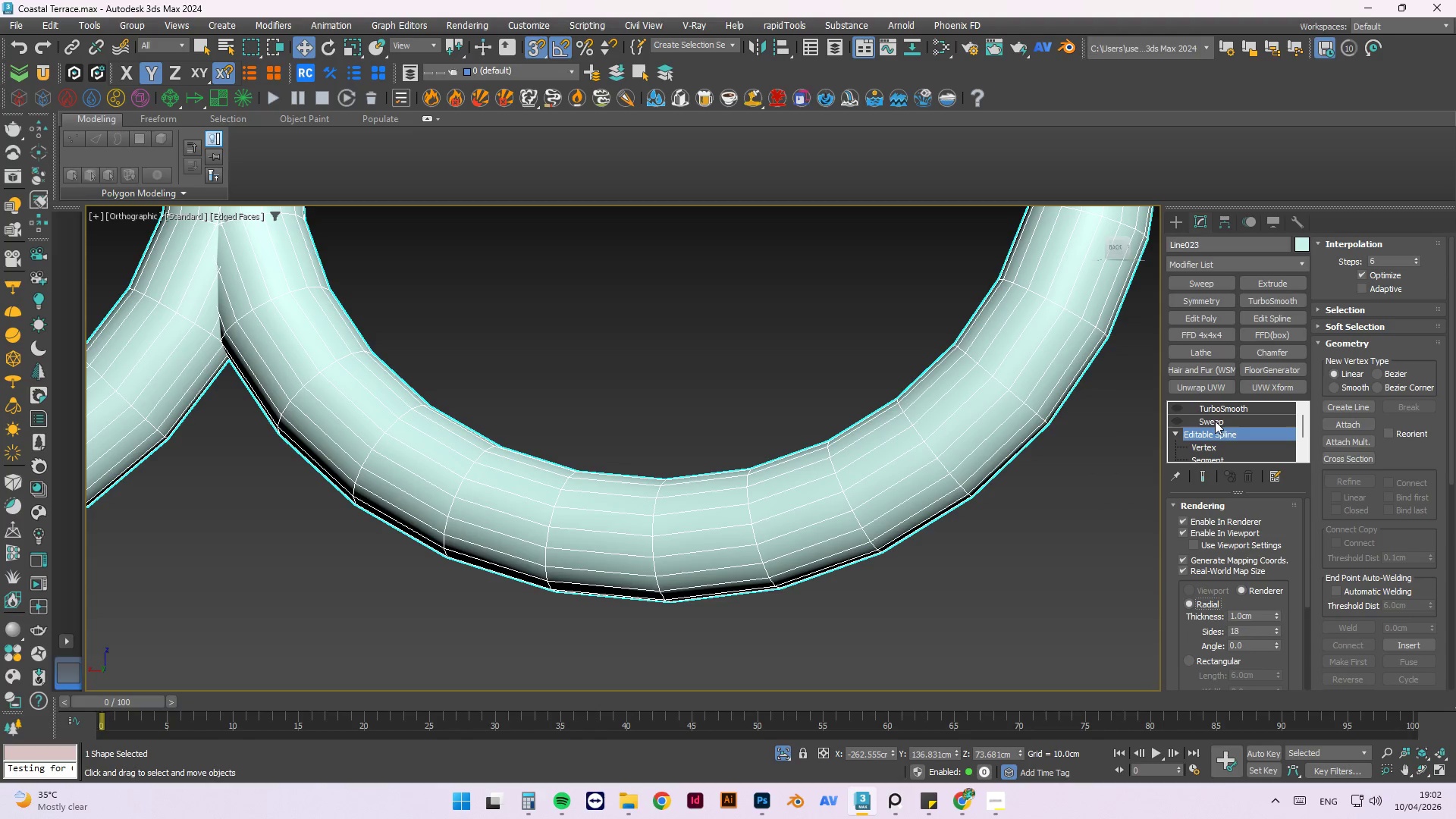 
left_click([1215, 420])
 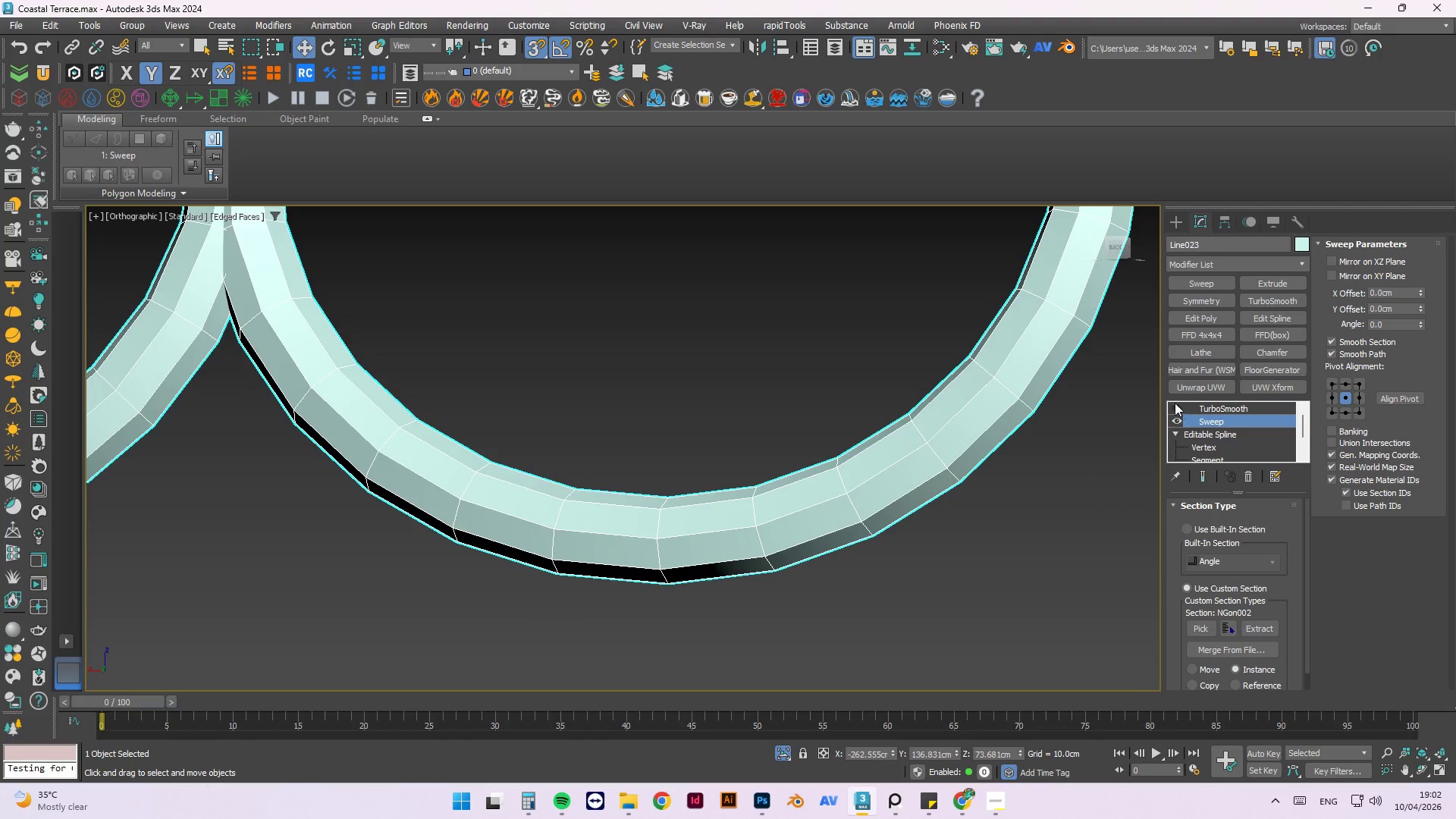 
left_click([1178, 406])
 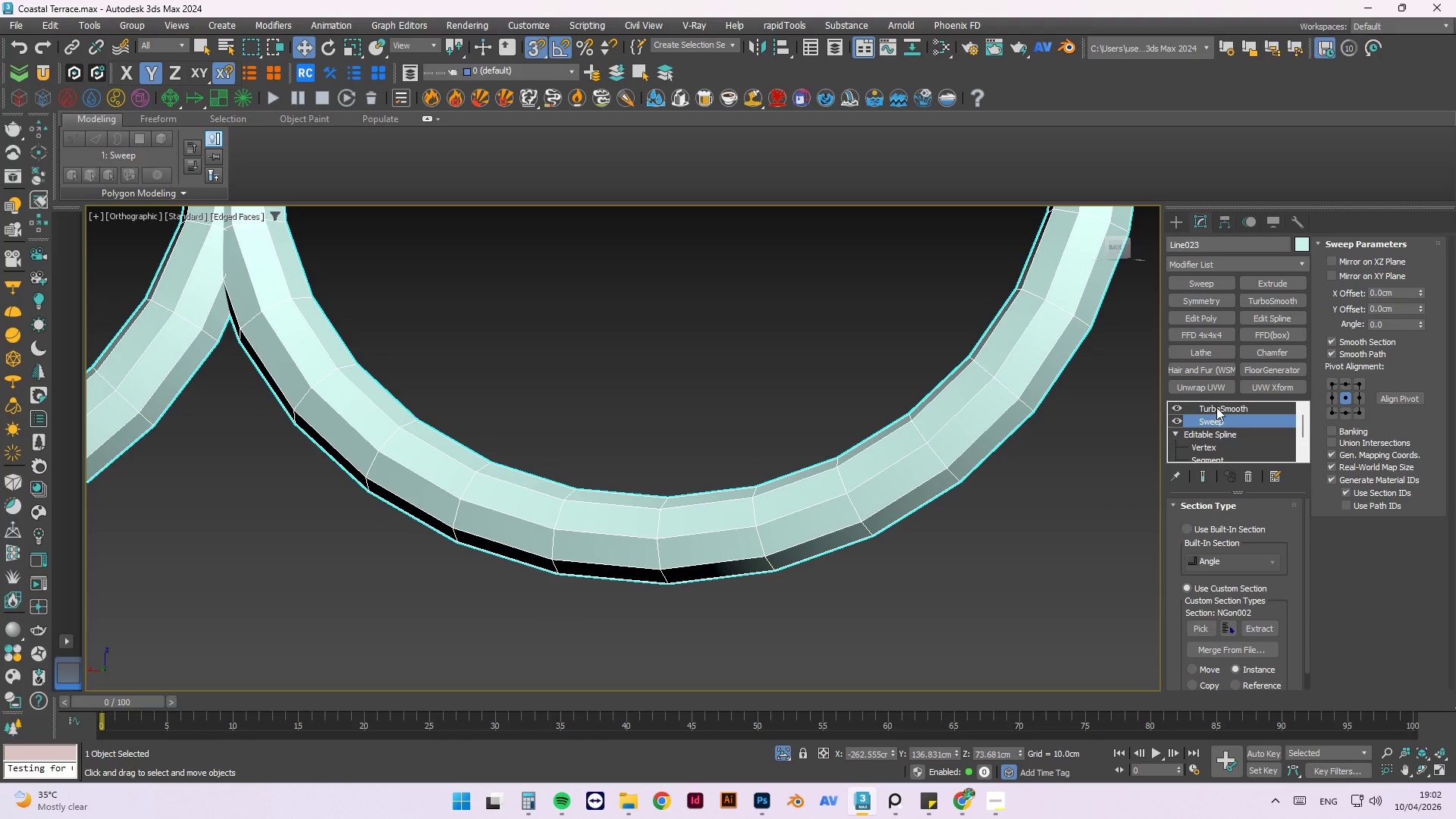 
left_click([1219, 407])
 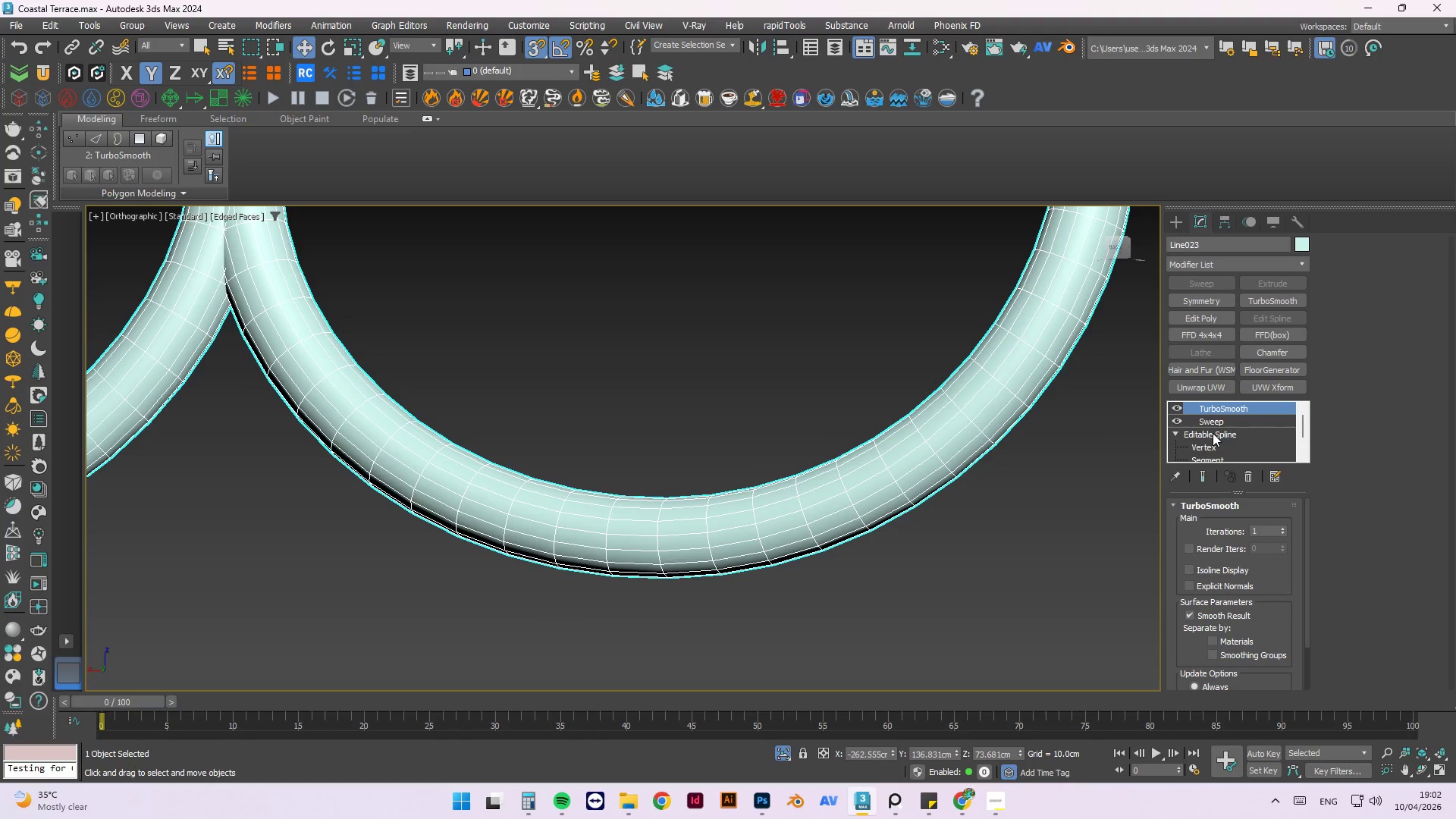 
left_click([1213, 433])
 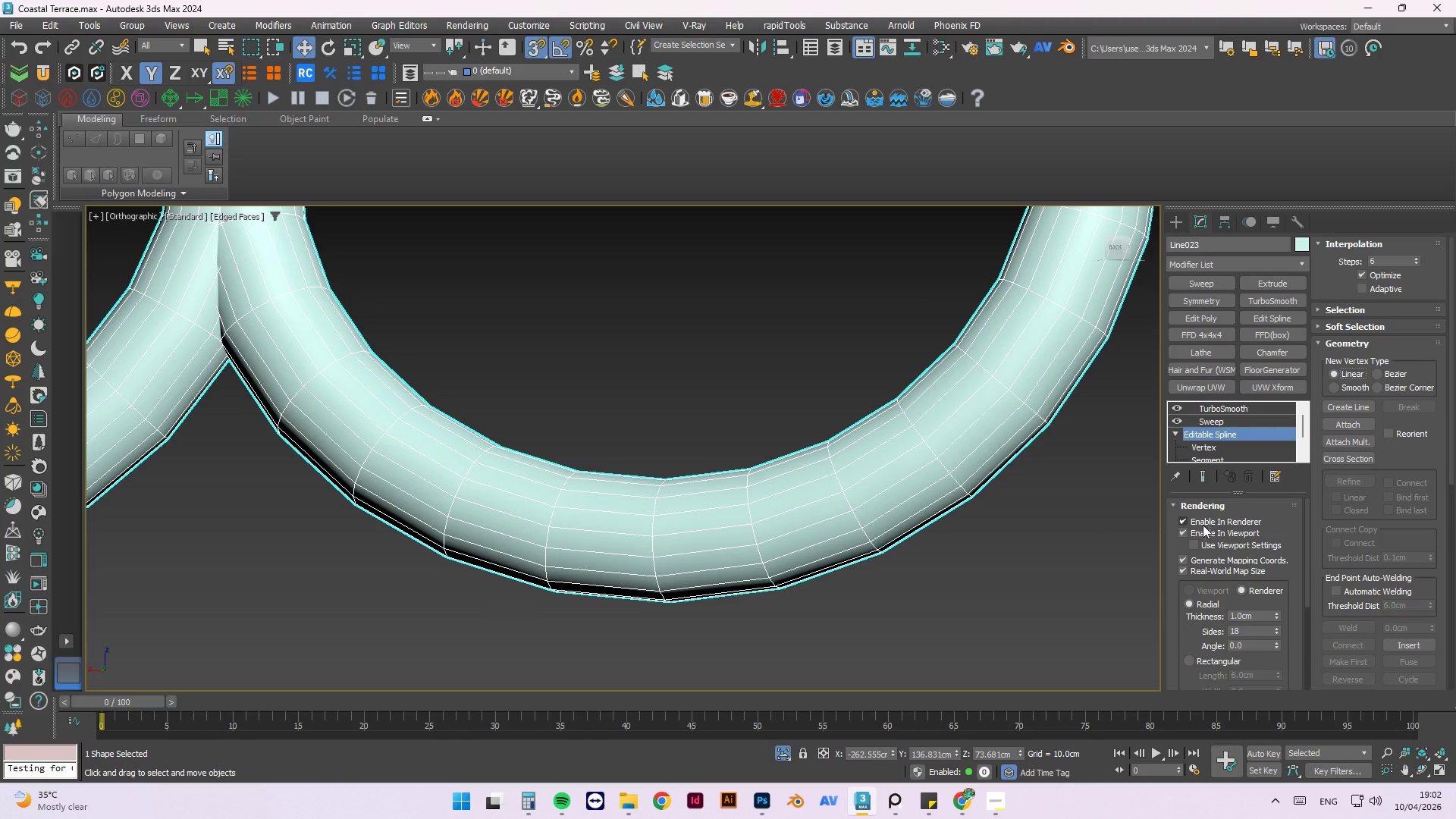 
left_click([1174, 516])
 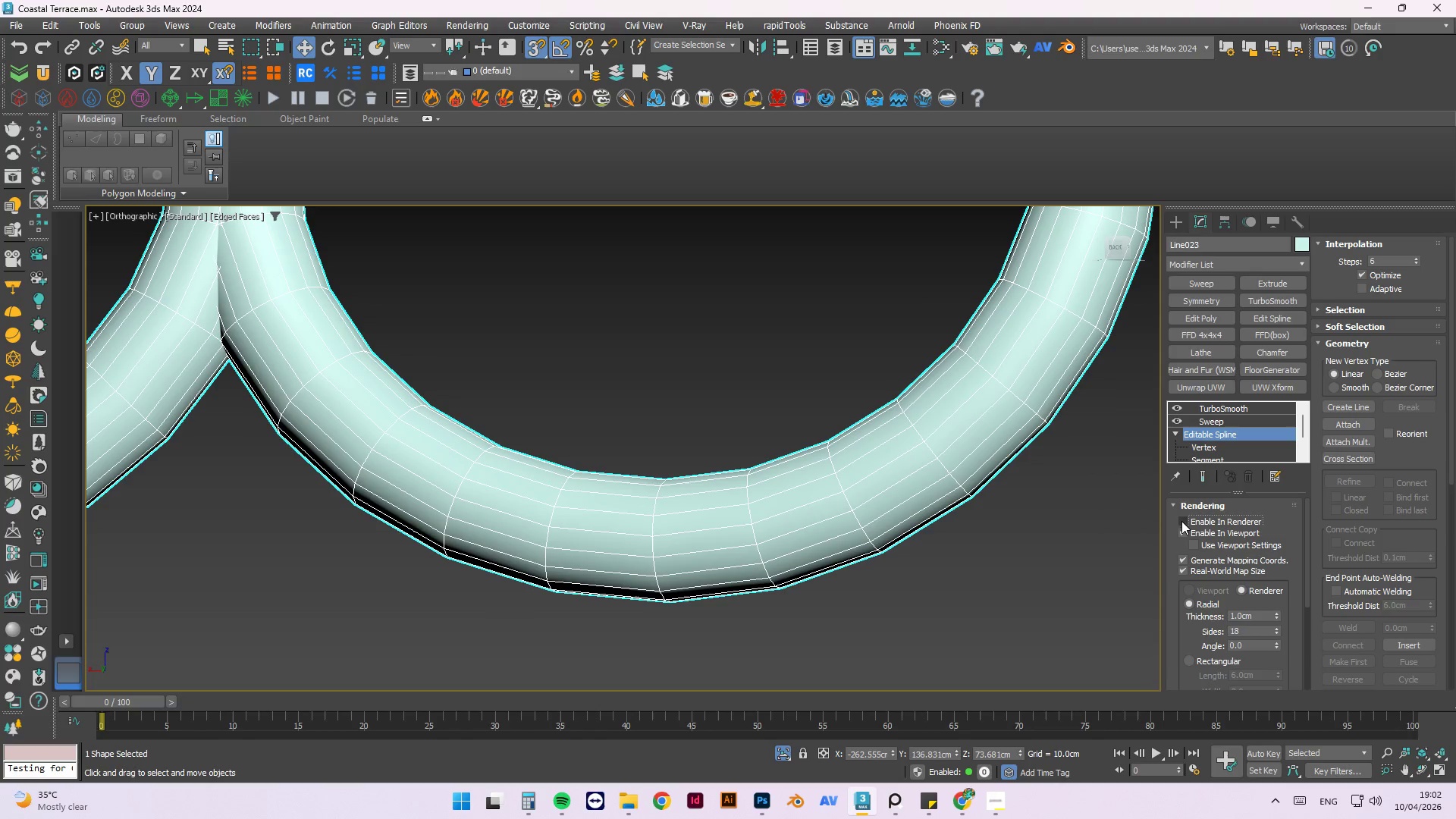 
triple_click([1178, 528])
 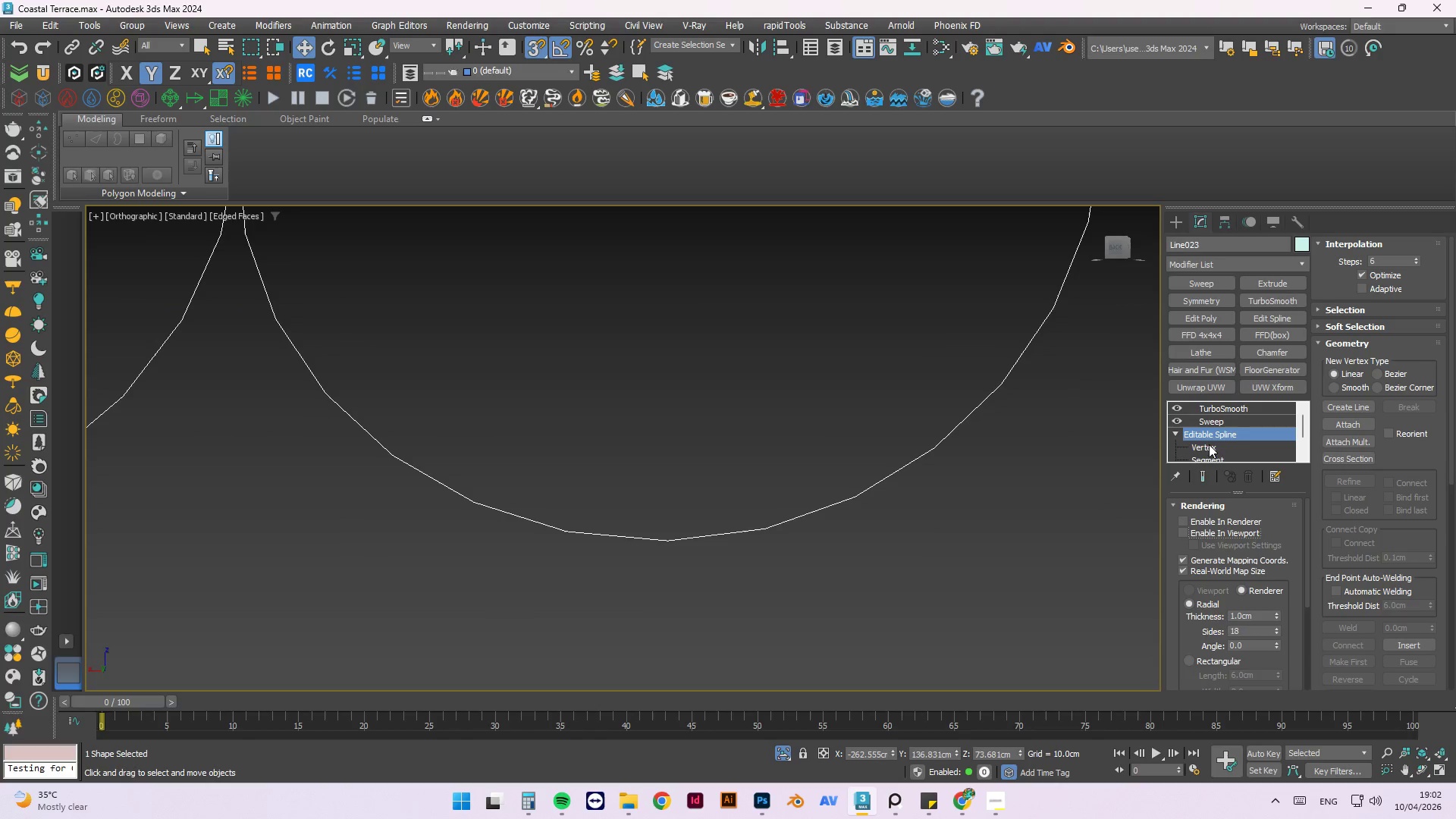 
left_click([1210, 419])
 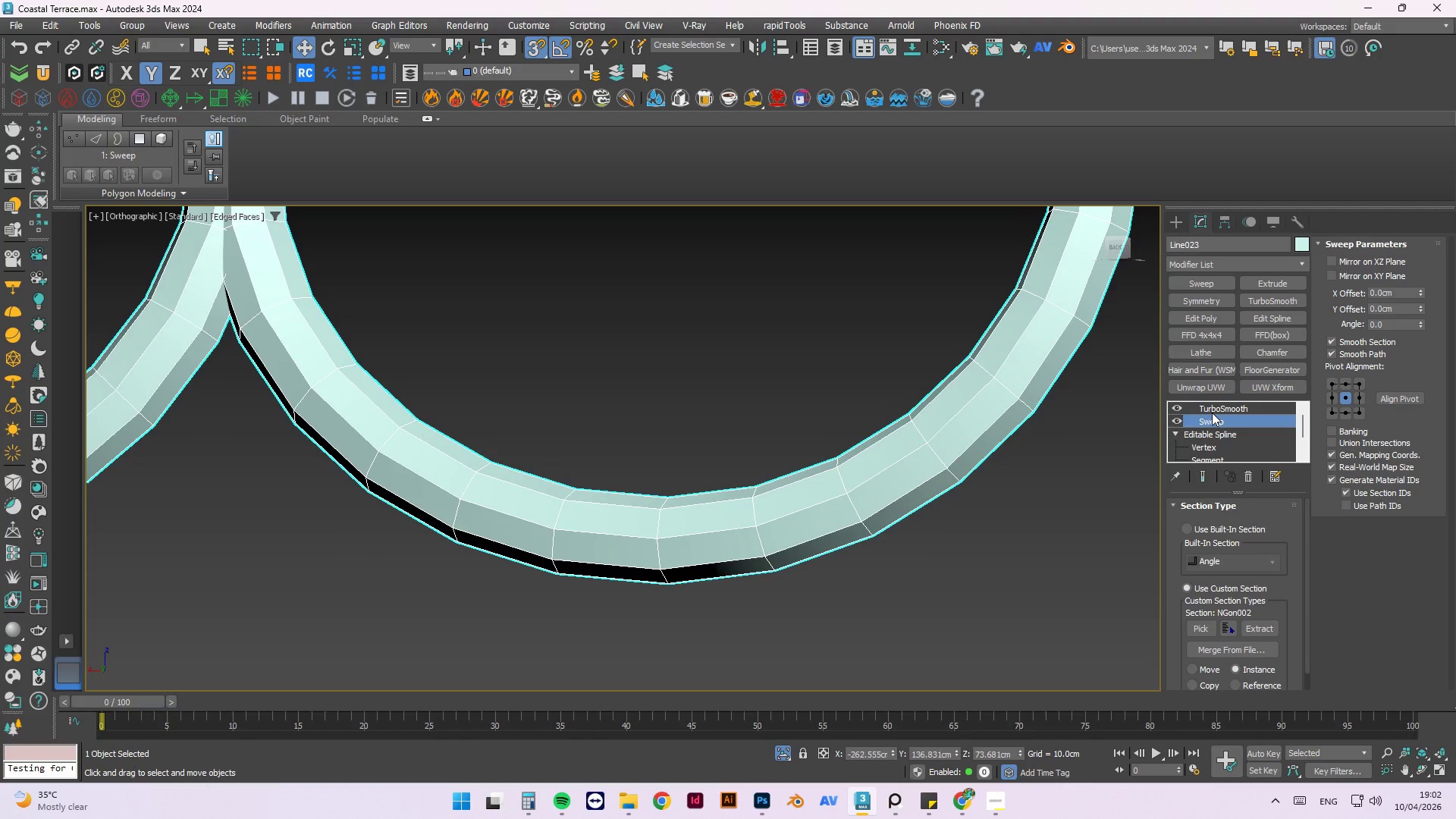 
left_click([1212, 413])
 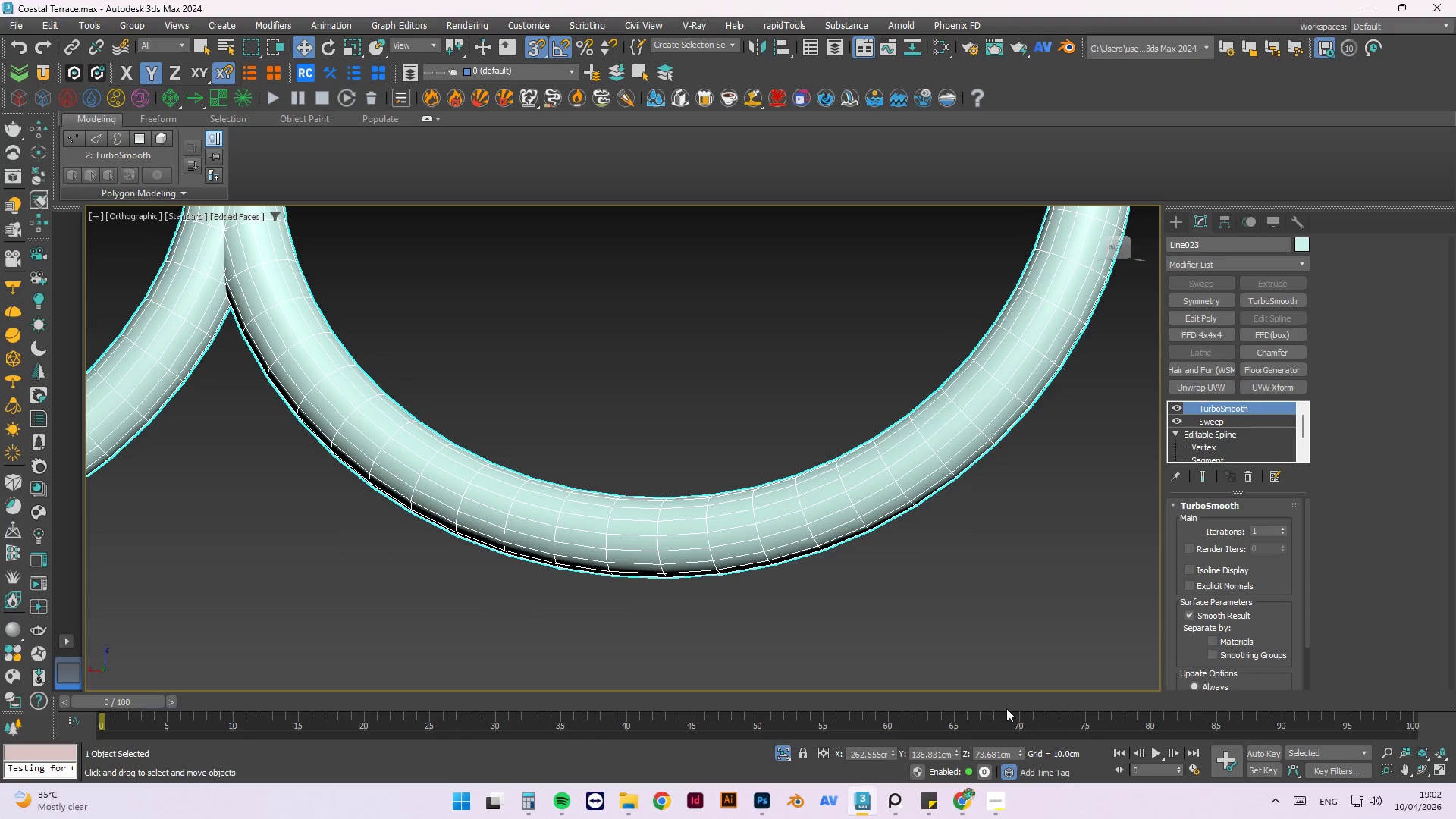 
scroll: coordinate [759, 445], scroll_direction: down, amount: 4.0
 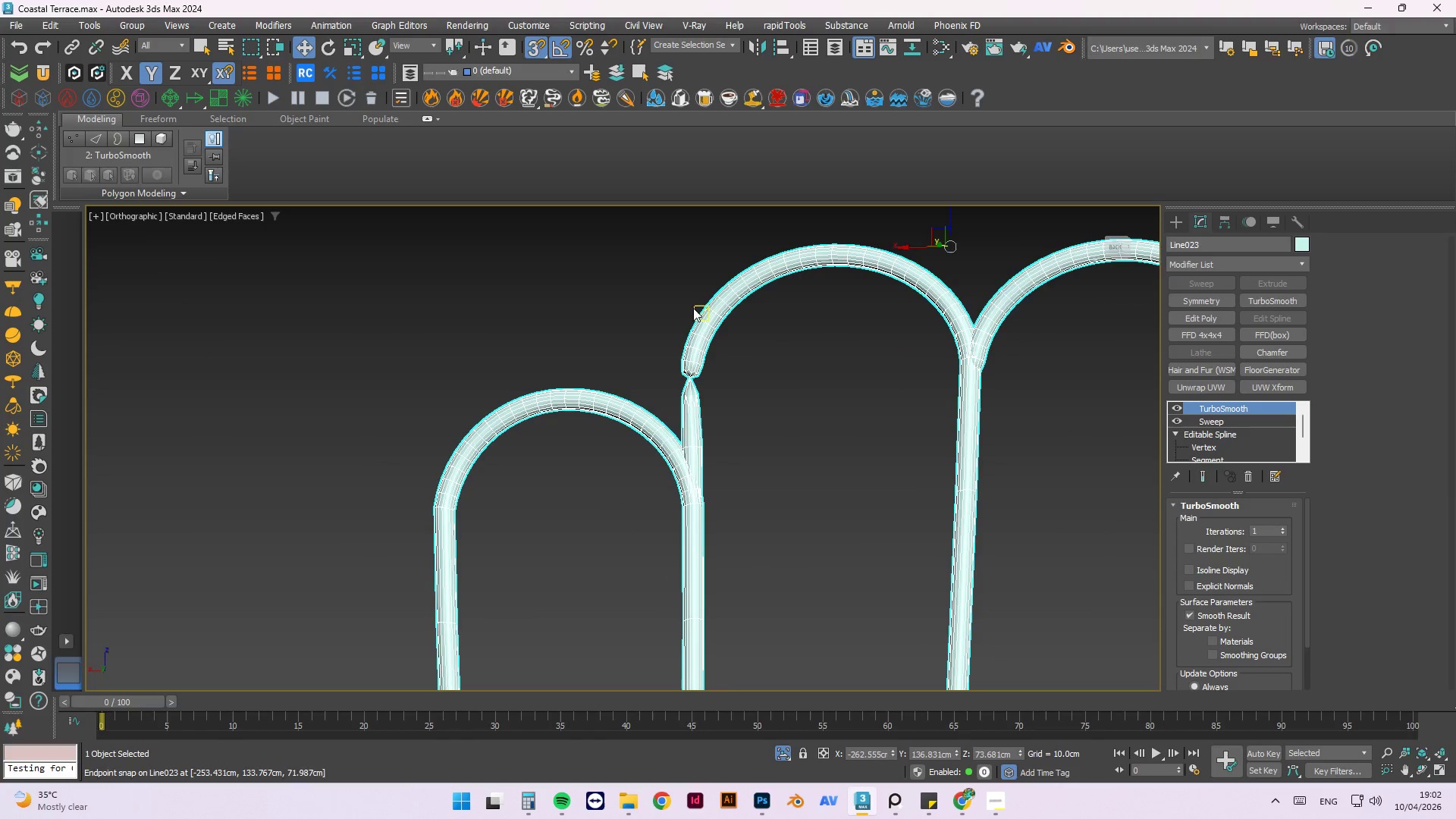 
scroll: coordinate [670, 394], scroll_direction: up, amount: 4.0
 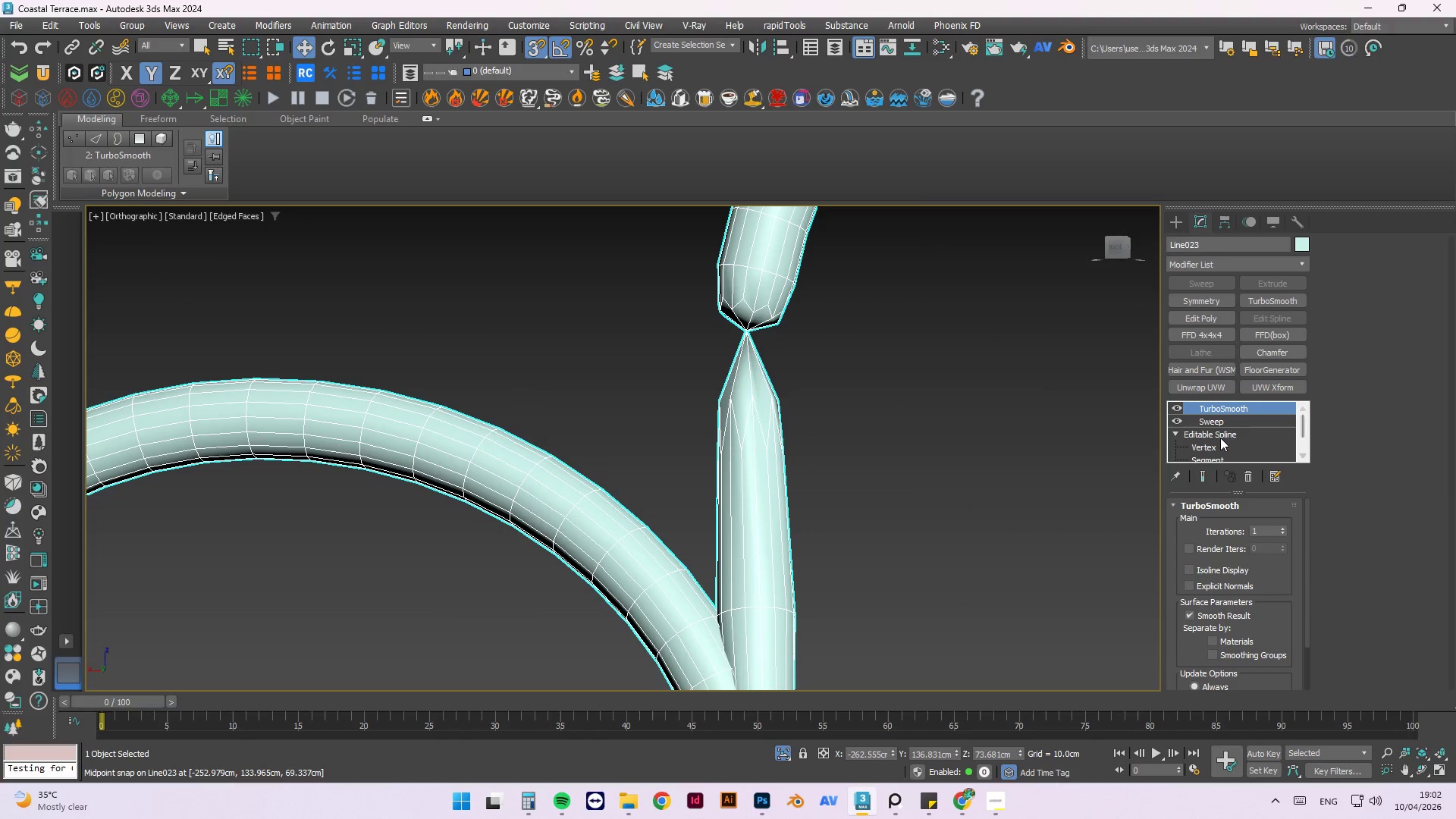 
left_click([1217, 444])
 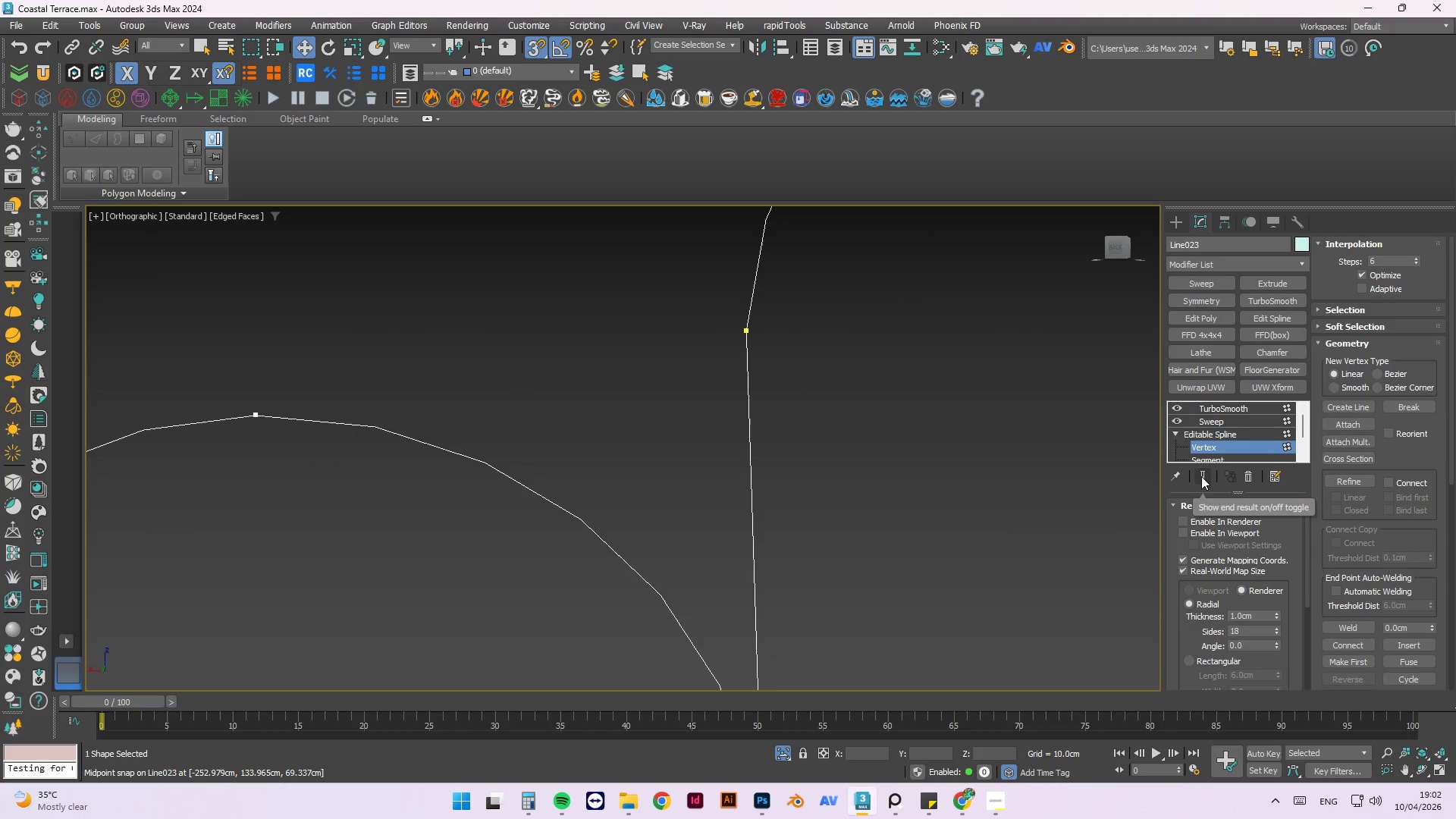 
left_click([1203, 476])
 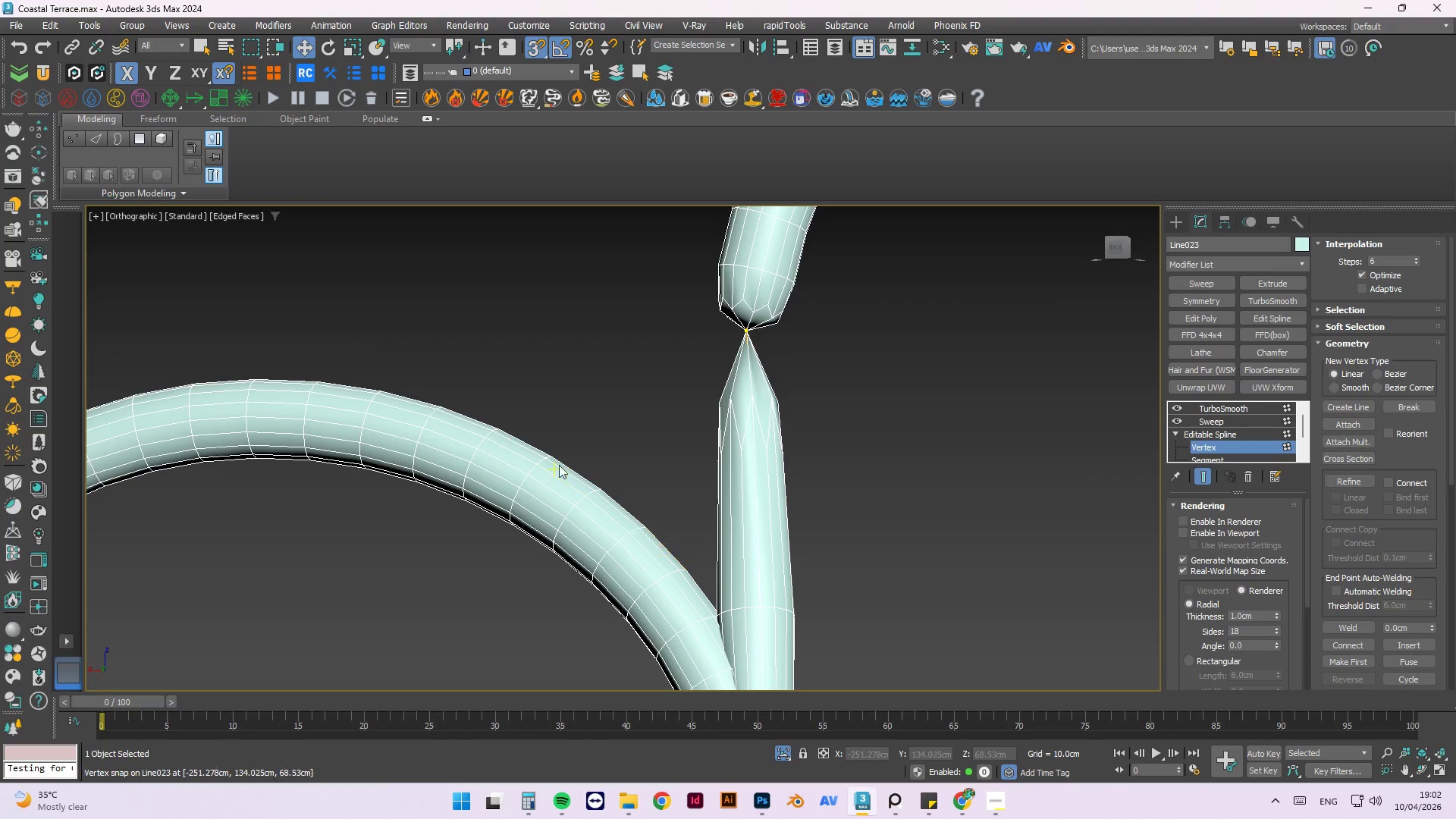 
scroll: coordinate [563, 450], scroll_direction: down, amount: 3.0
 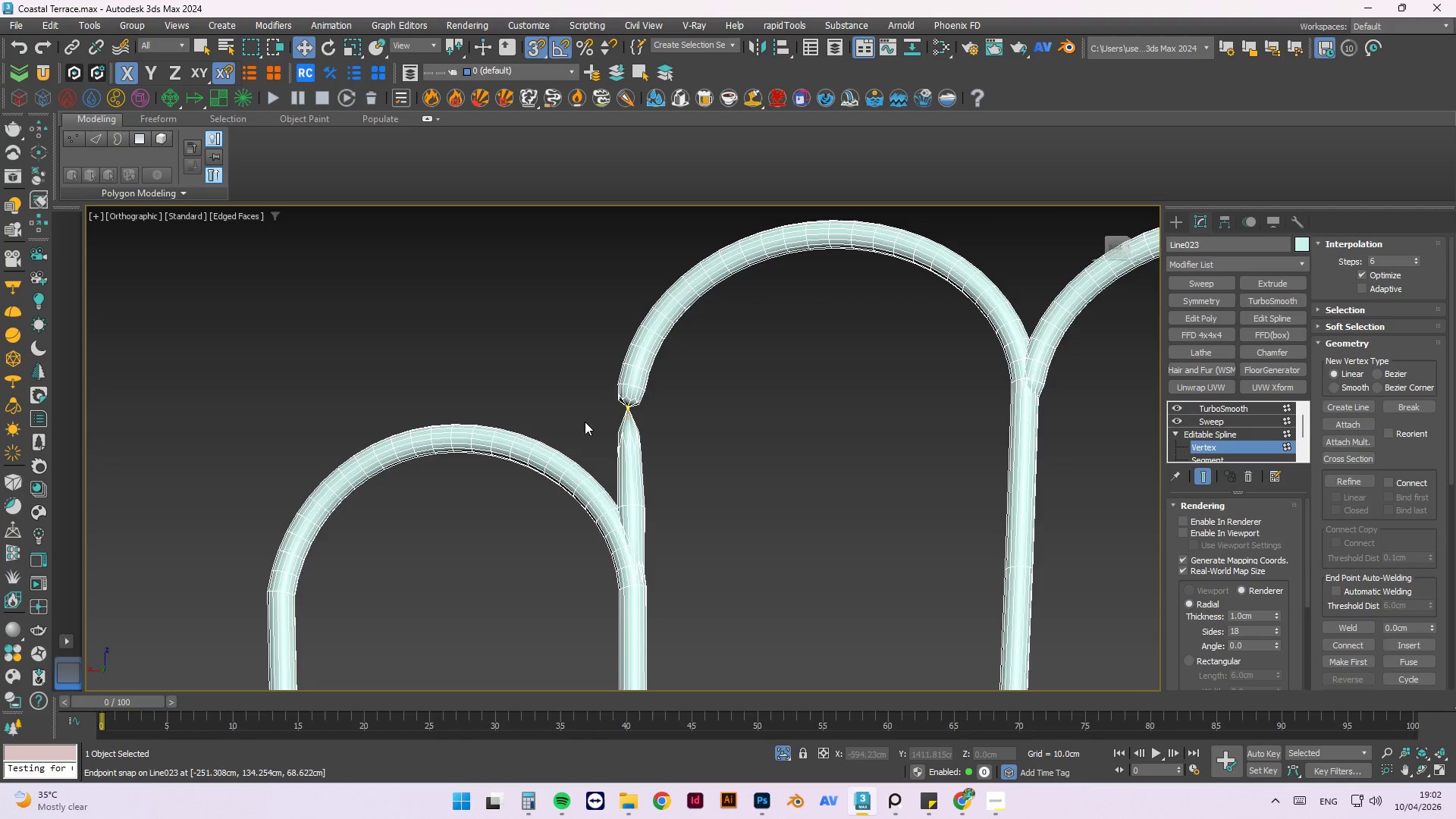 
scroll: coordinate [670, 382], scroll_direction: up, amount: 7.0
 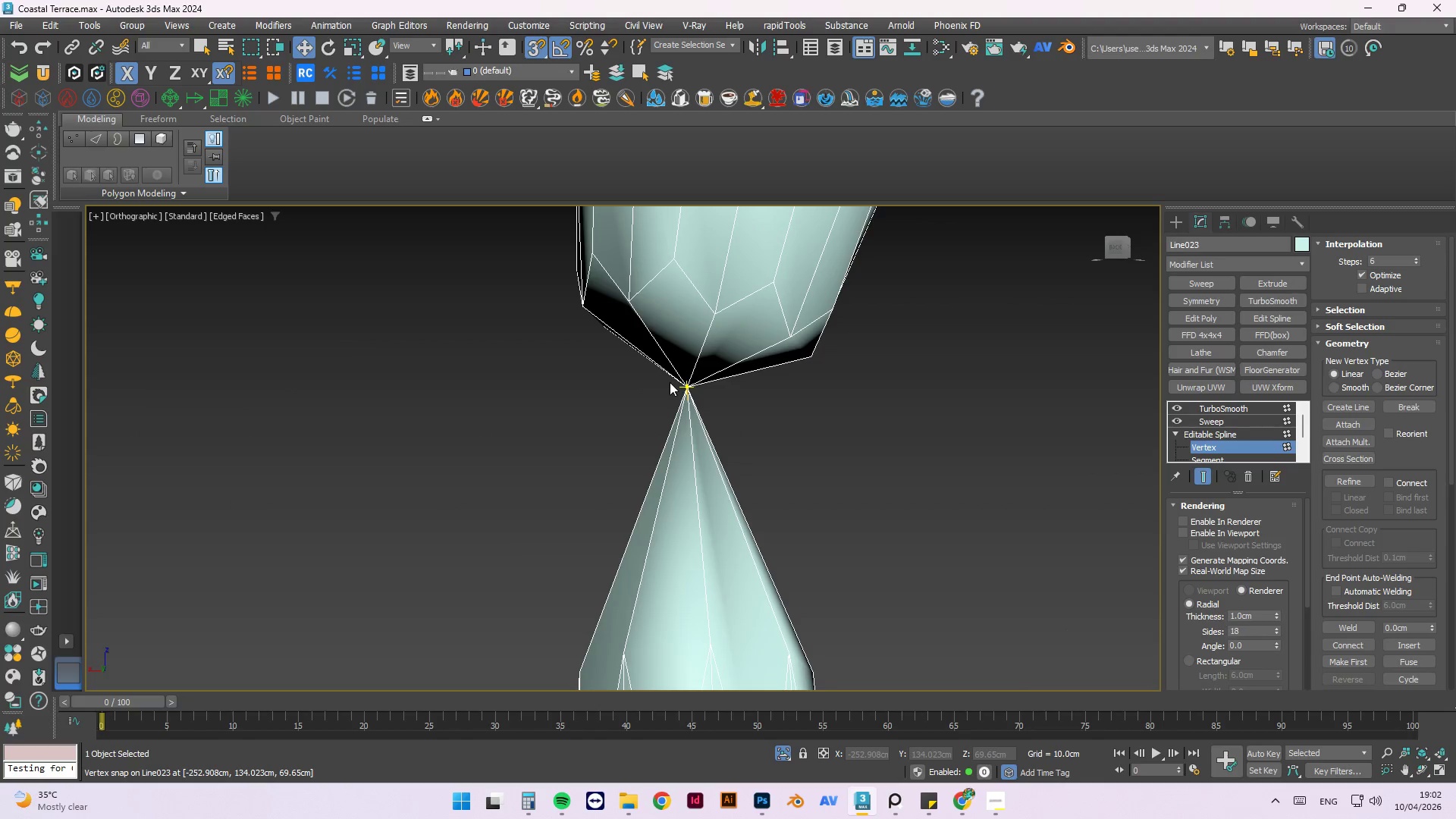 
scroll: coordinate [623, 414], scroll_direction: down, amount: 9.0
 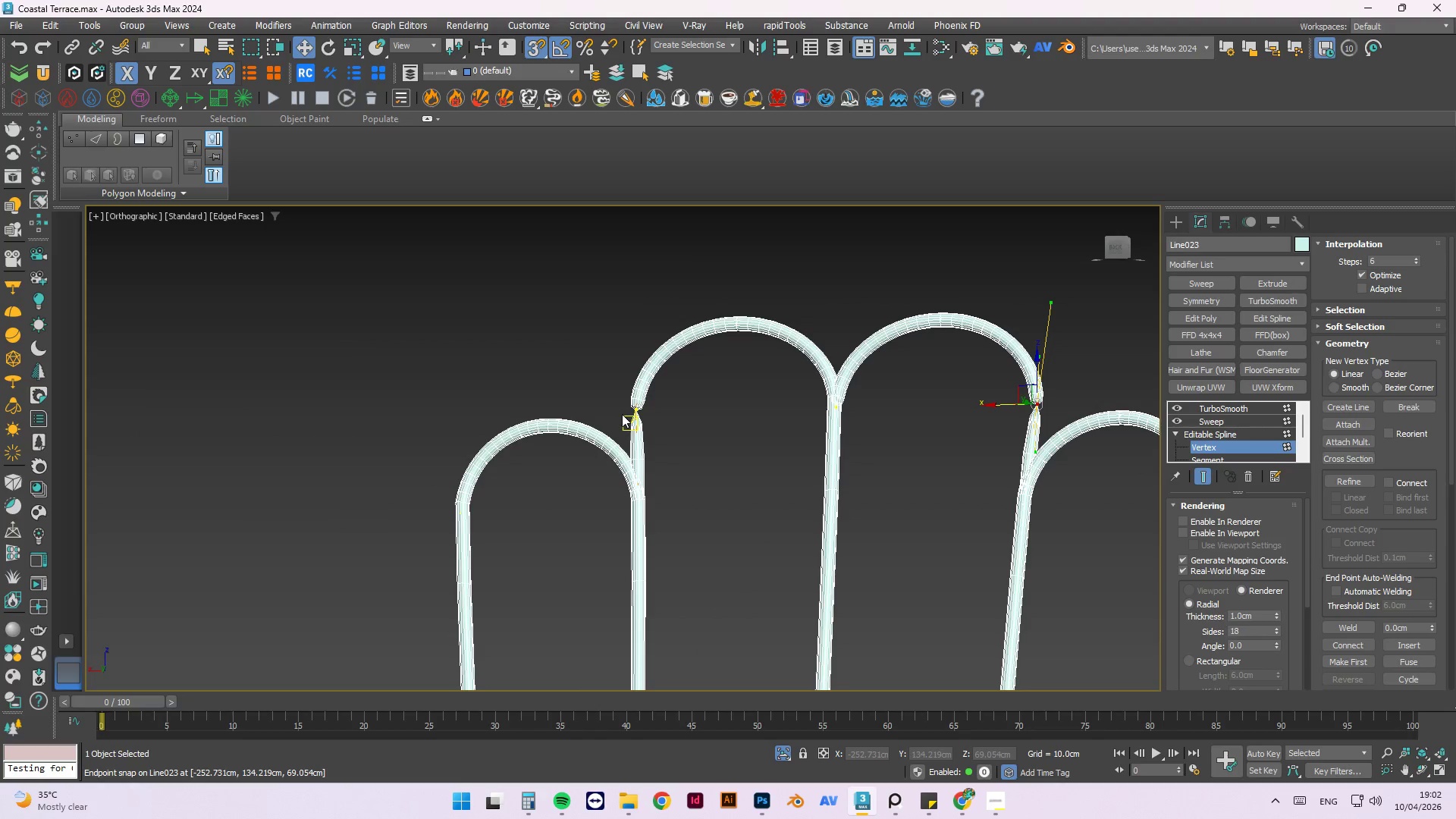 
scroll: coordinate [855, 582], scroll_direction: up, amount: 6.0
 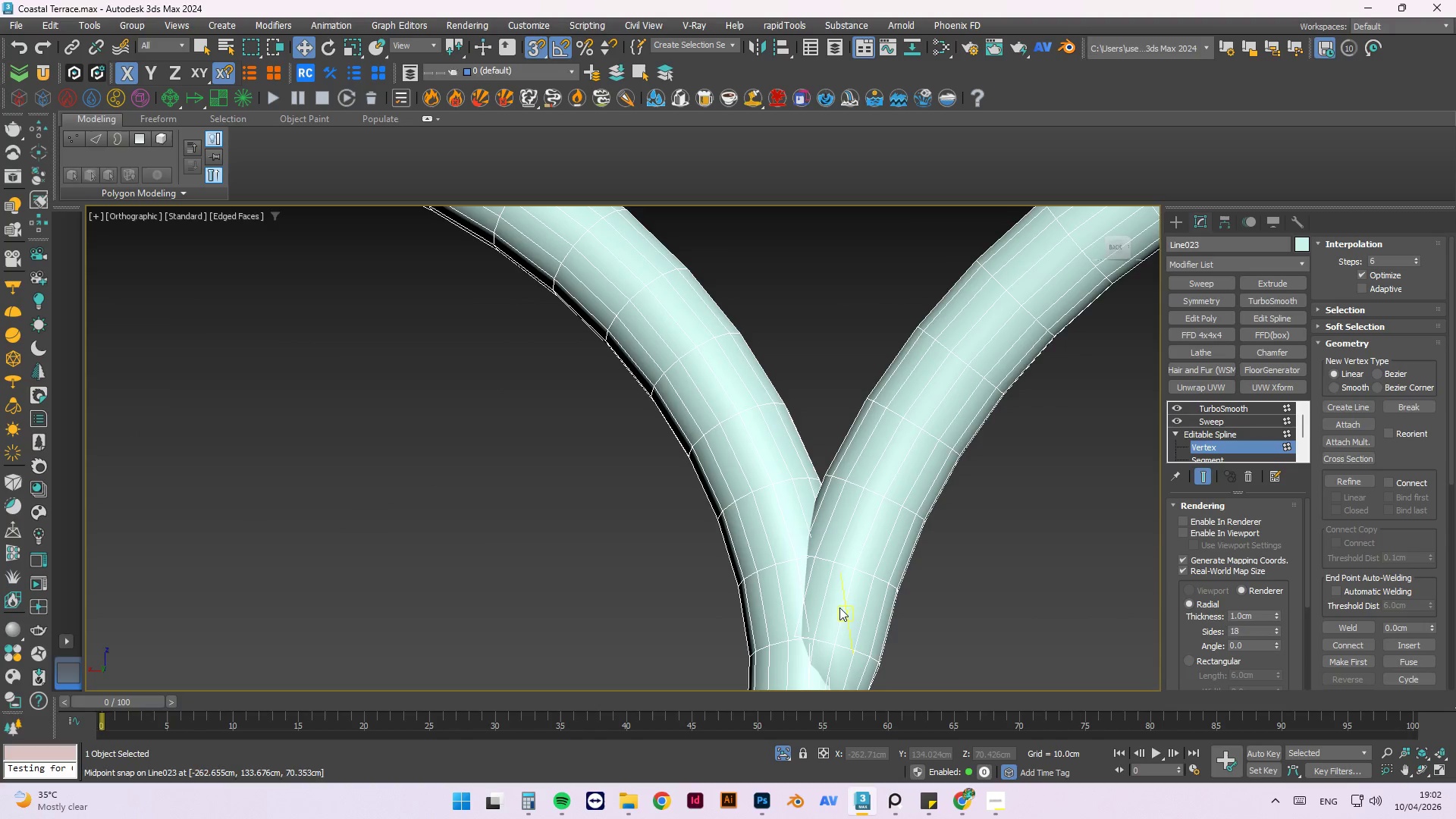 
scroll: coordinate [806, 428], scroll_direction: down, amount: 3.0
 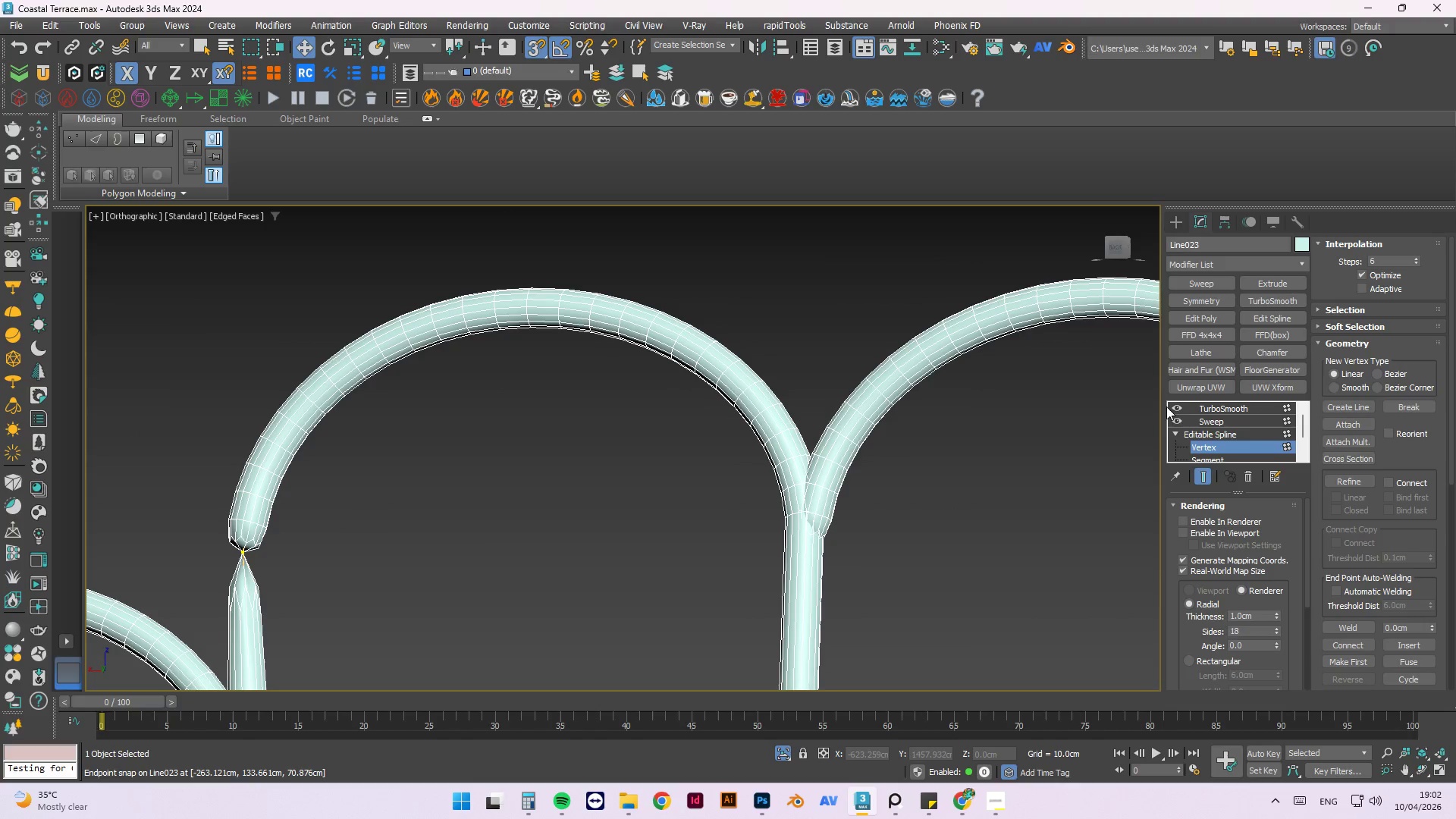 
double_click([1176, 421])
 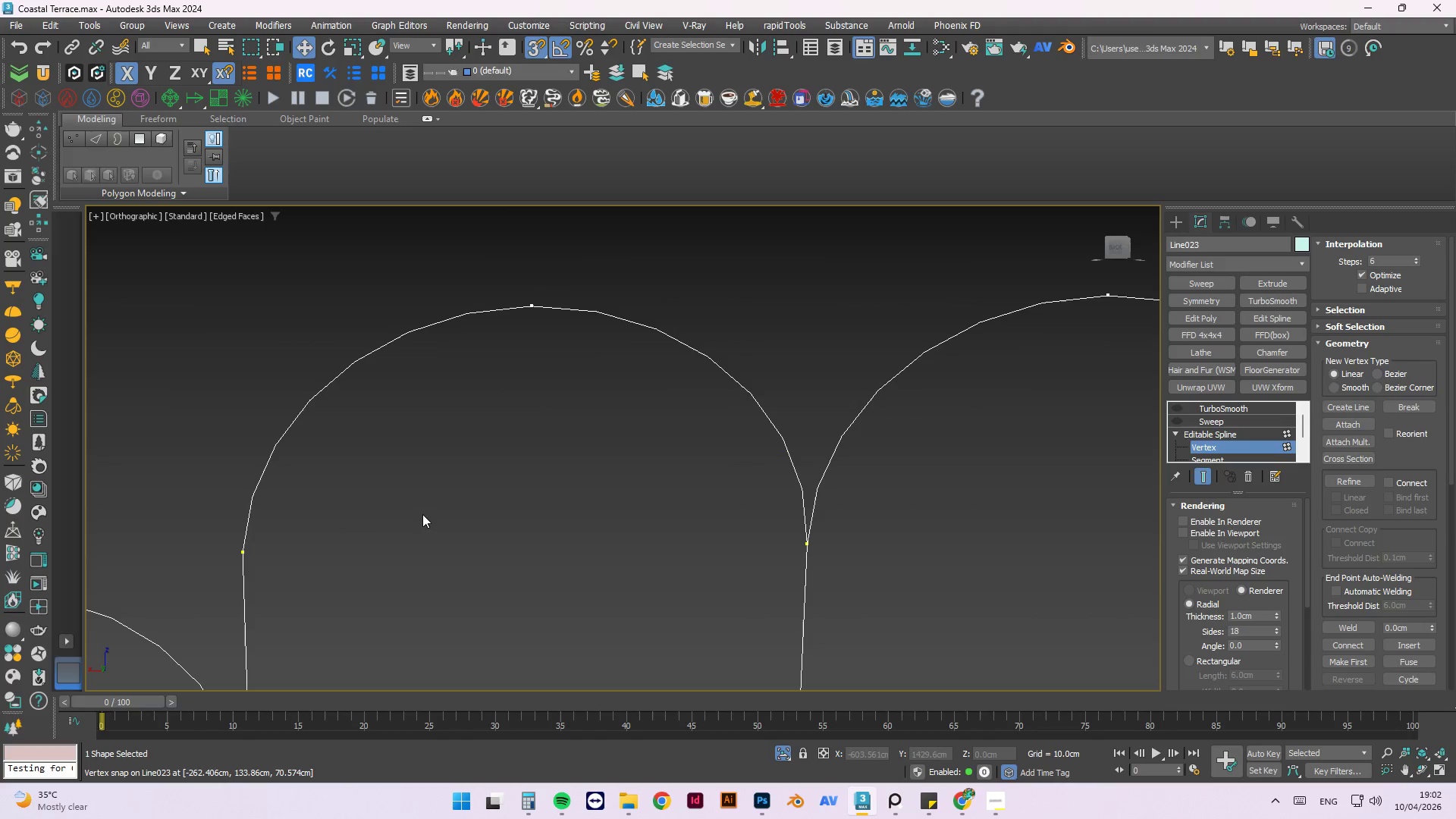 
scroll: coordinate [241, 545], scroll_direction: up, amount: 3.0
 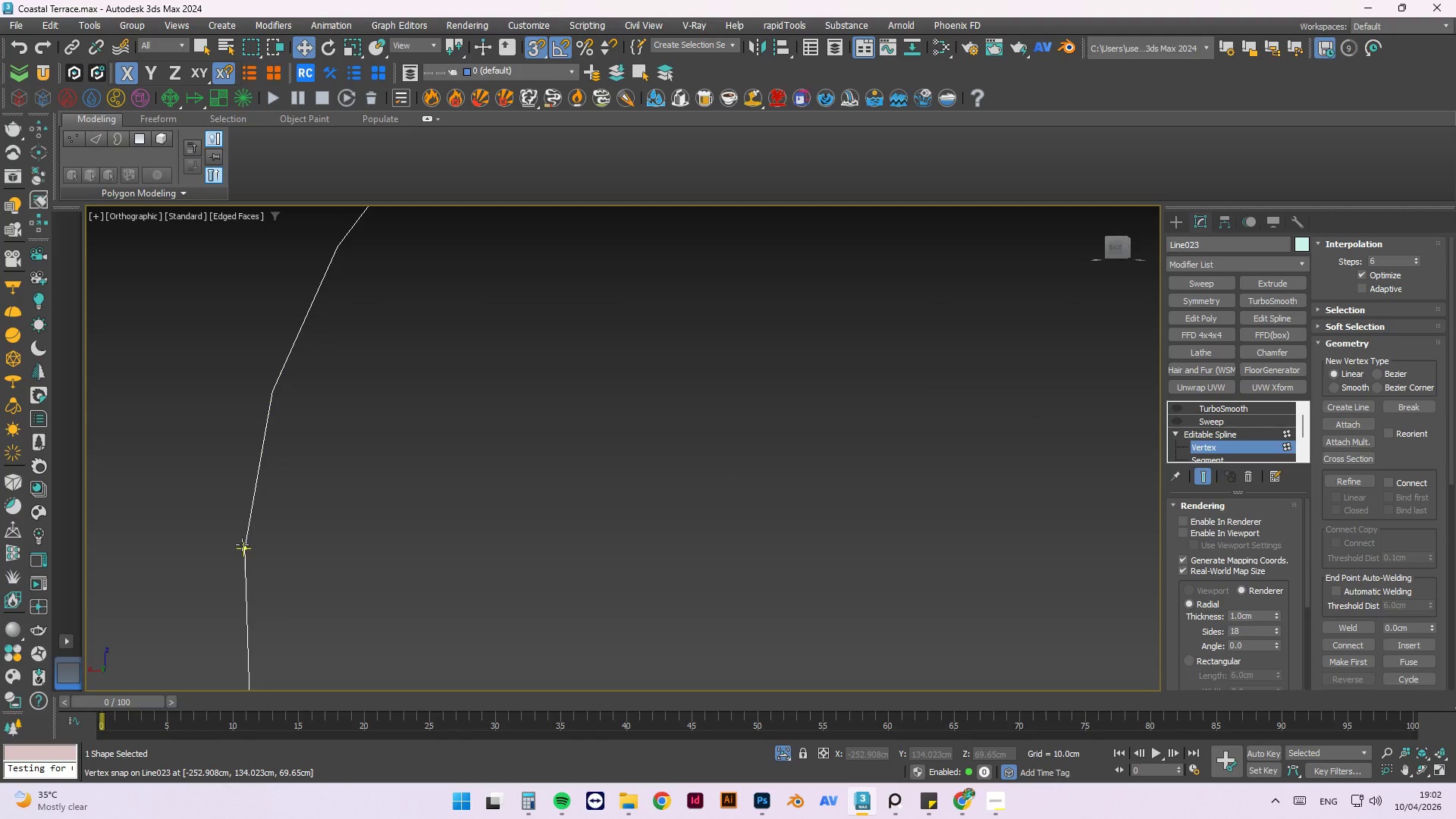 
left_click([243, 551])
 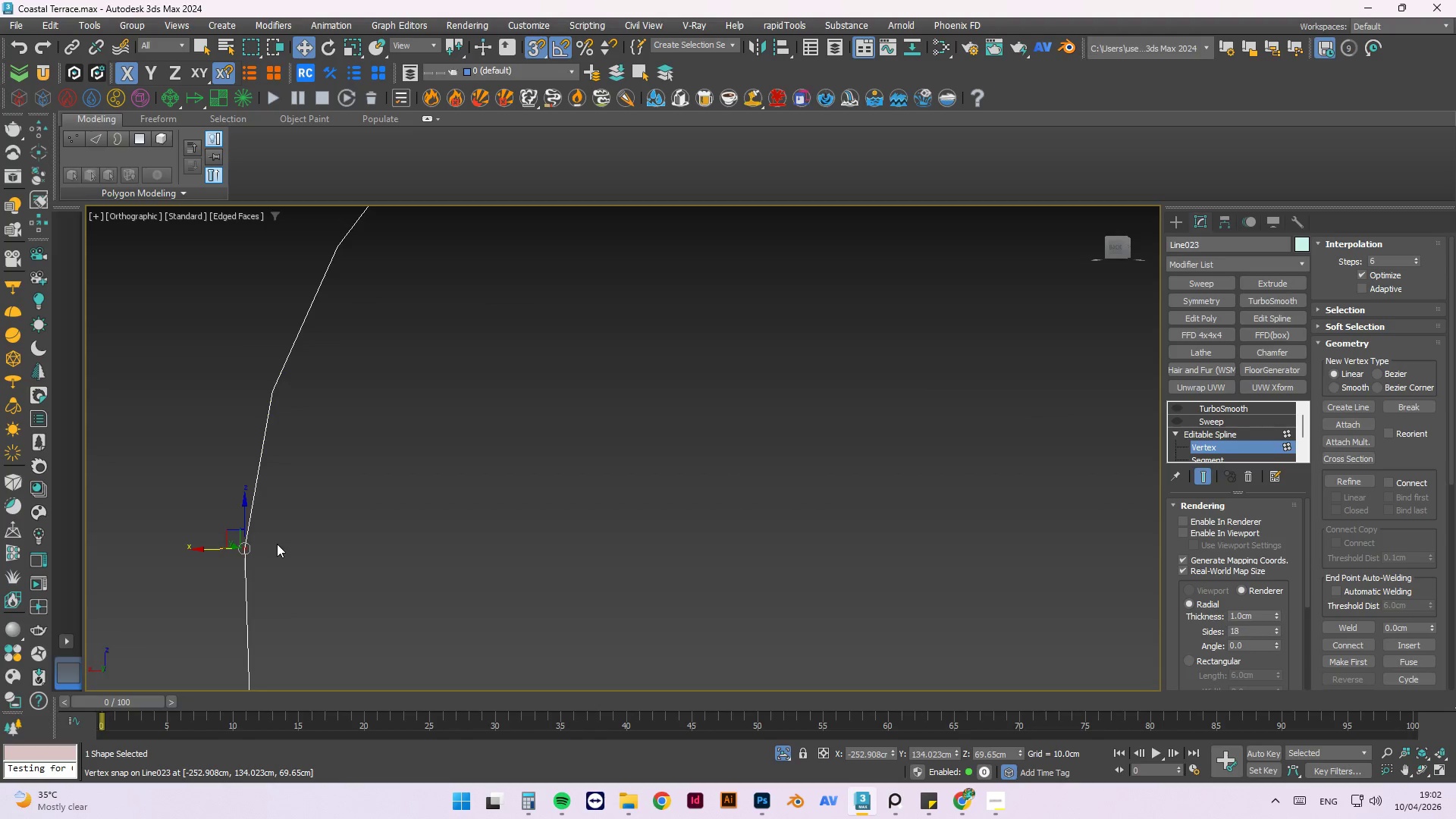 
scroll: coordinate [190, 571], scroll_direction: up, amount: 3.0
 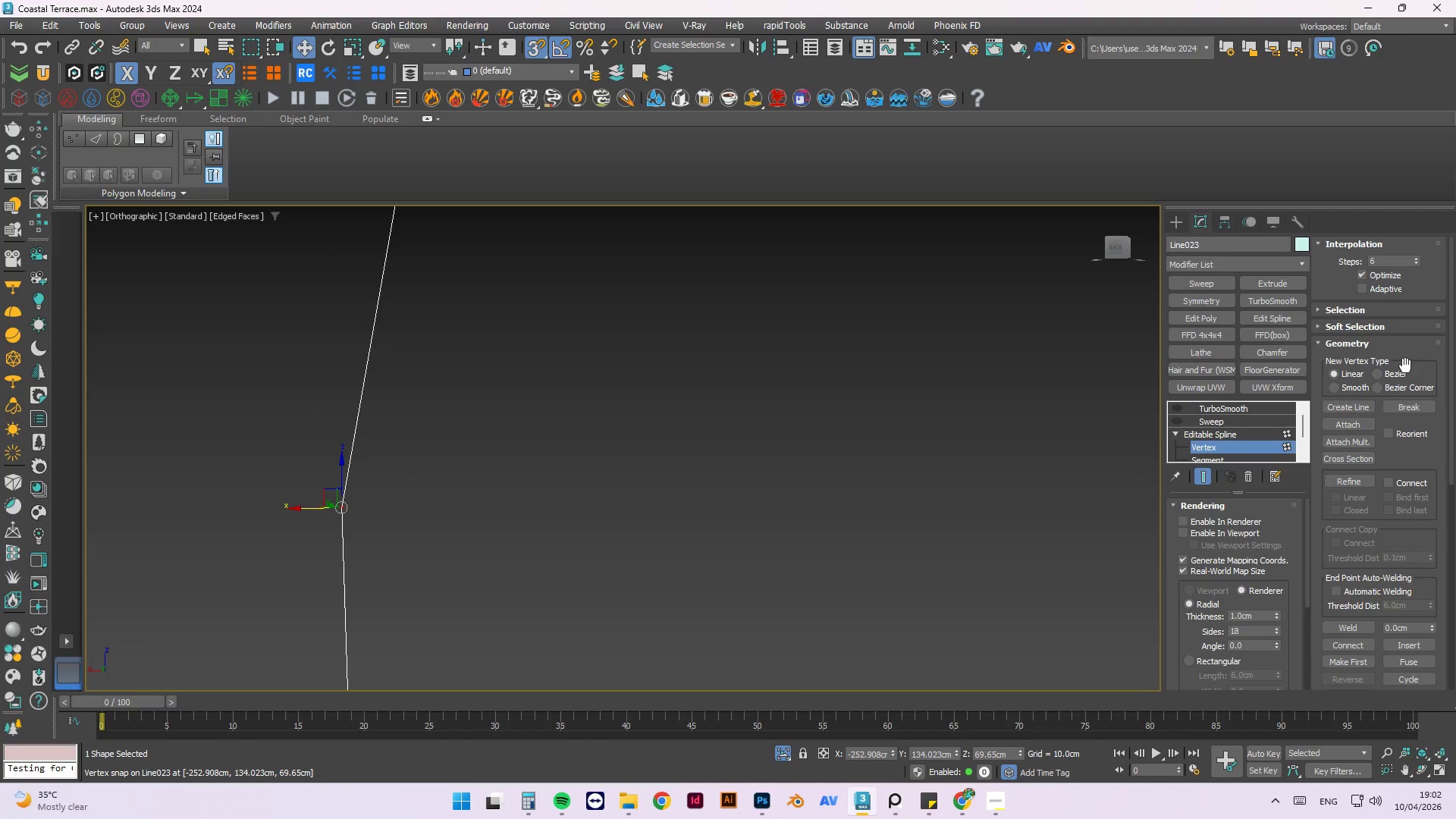 
scroll: coordinate [1448, 598], scroll_direction: down, amount: 3.0
 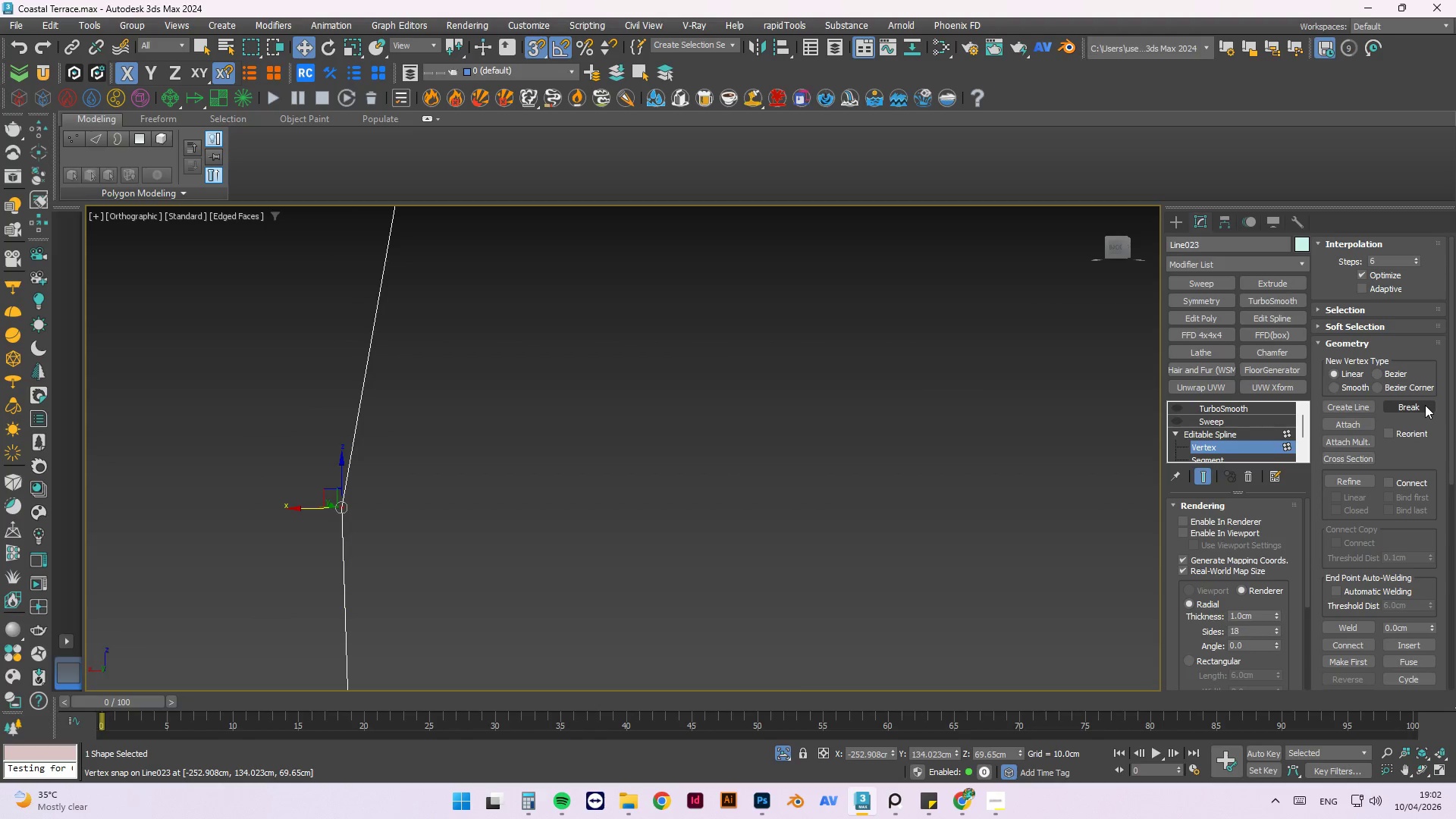 
left_click([1425, 405])
 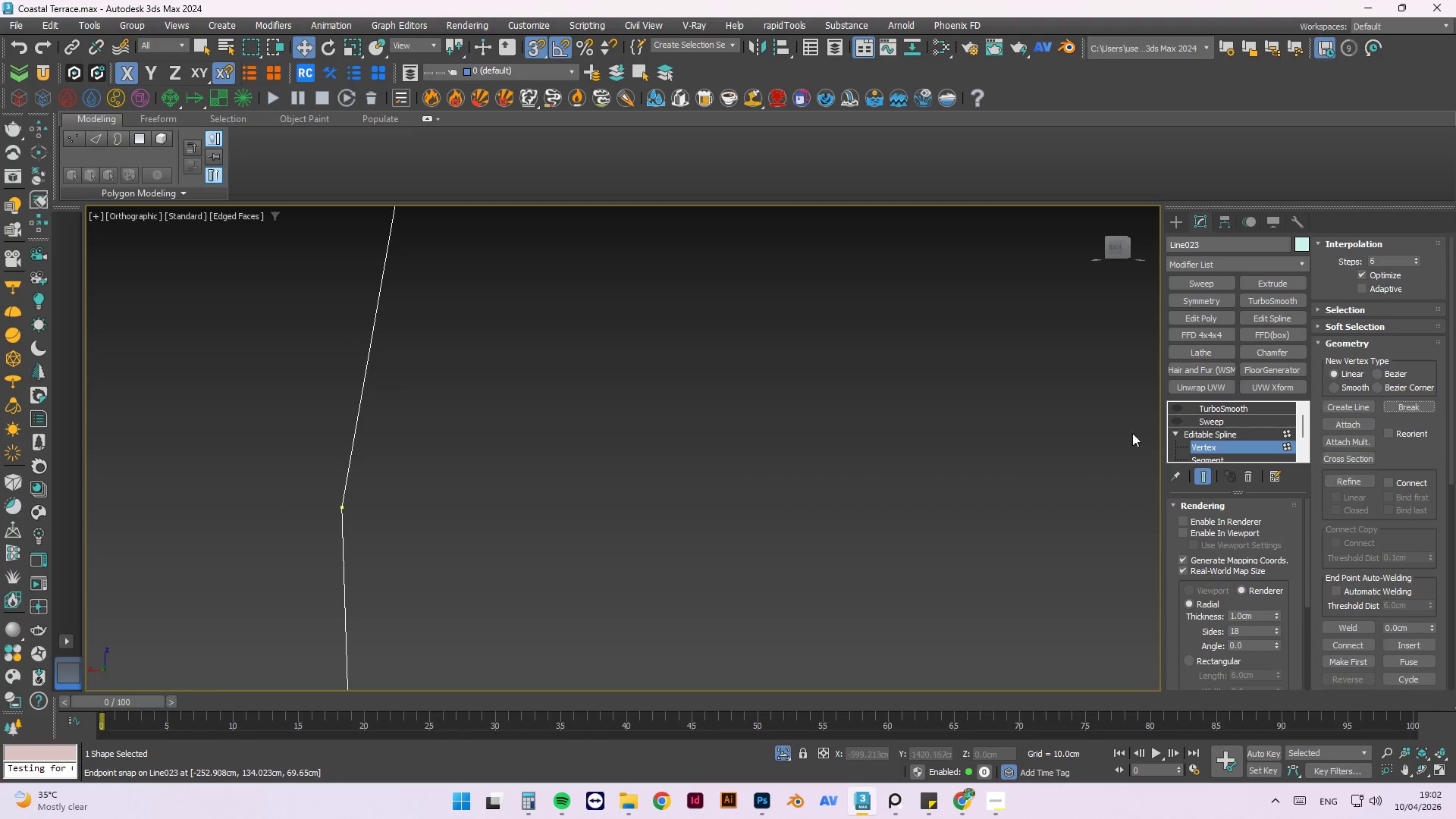 
left_click([739, 493])
 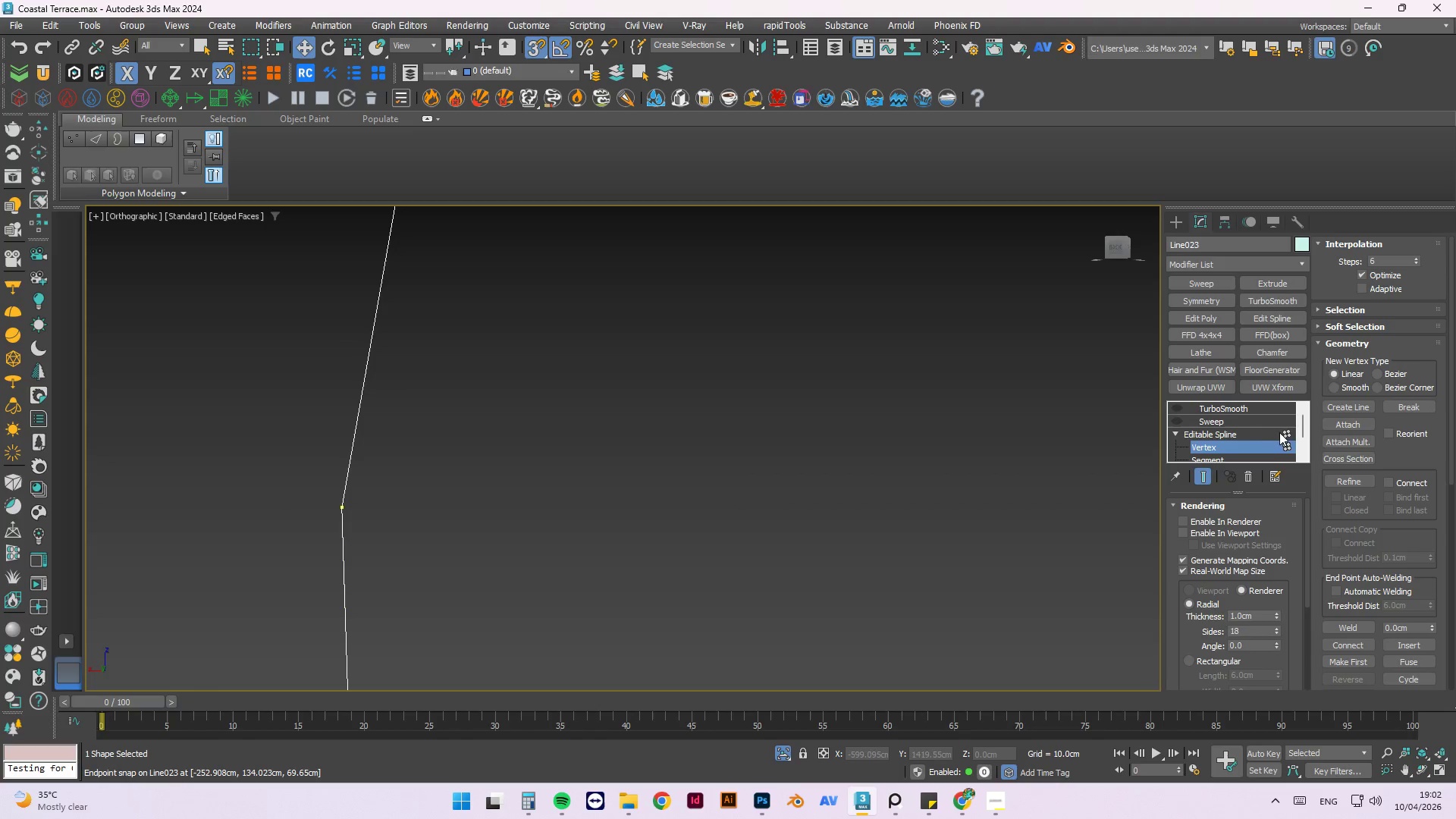 
left_click([1288, 434])
 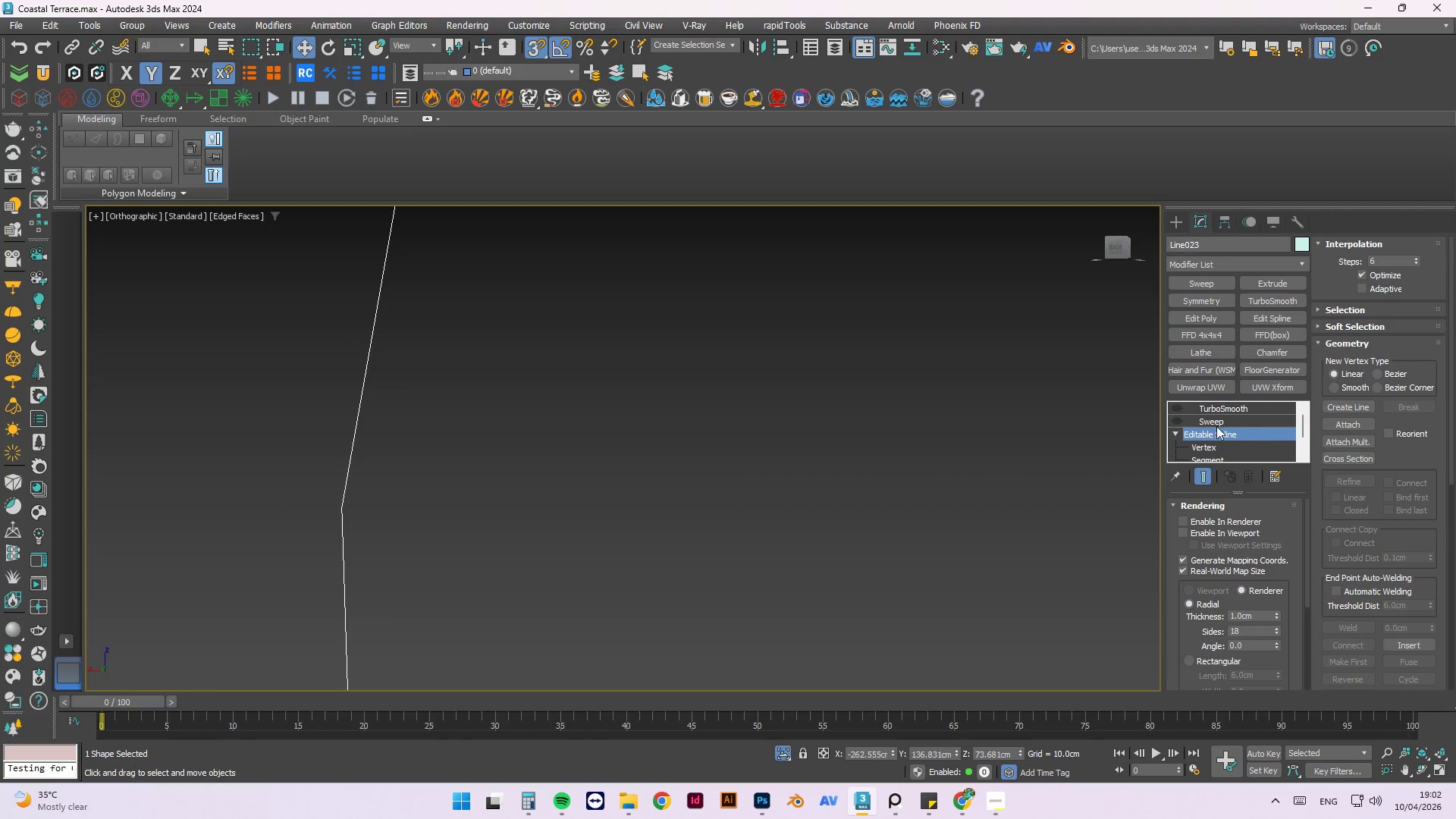 
left_click([1213, 424])
 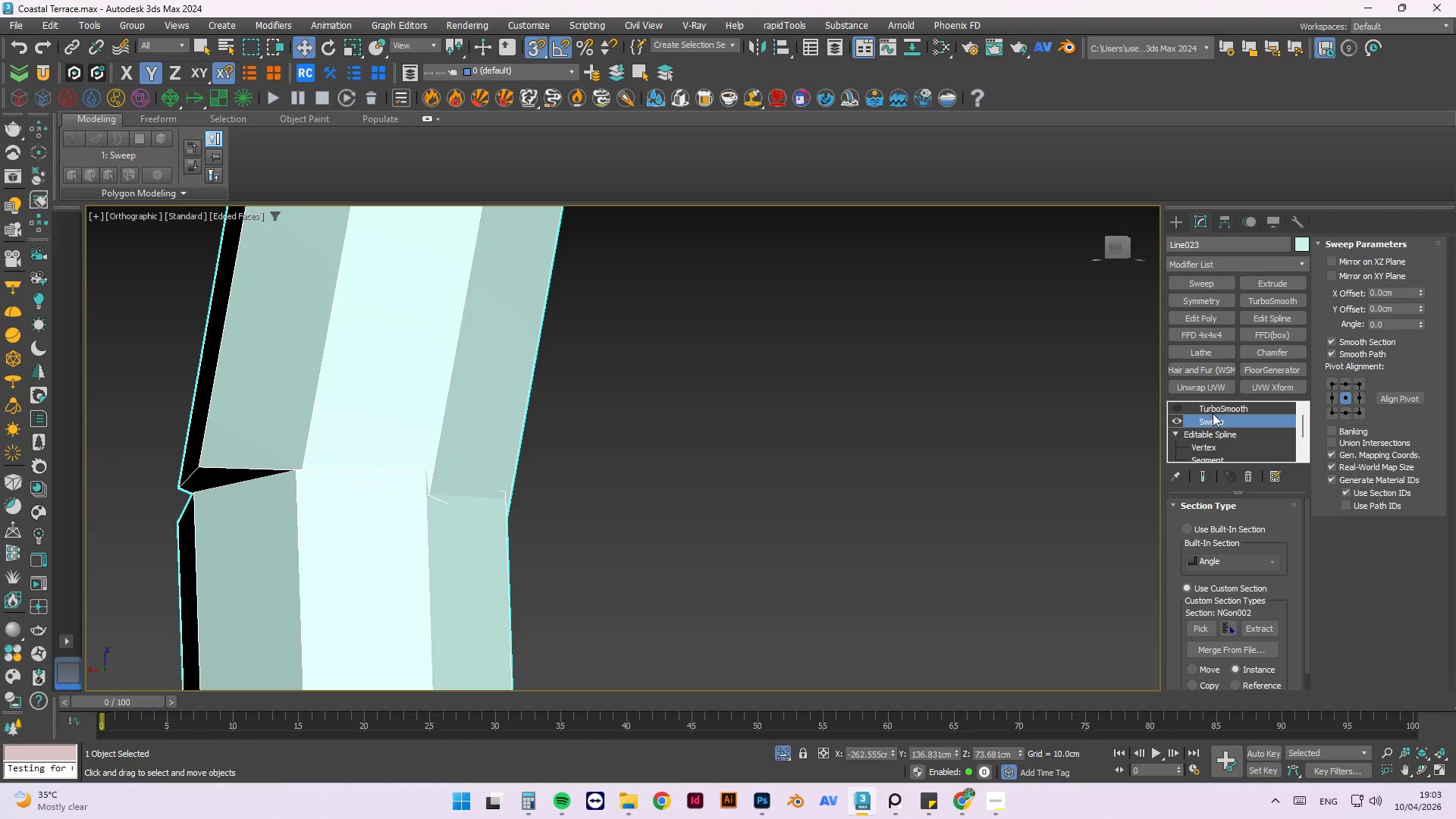 
left_click([1217, 408])
 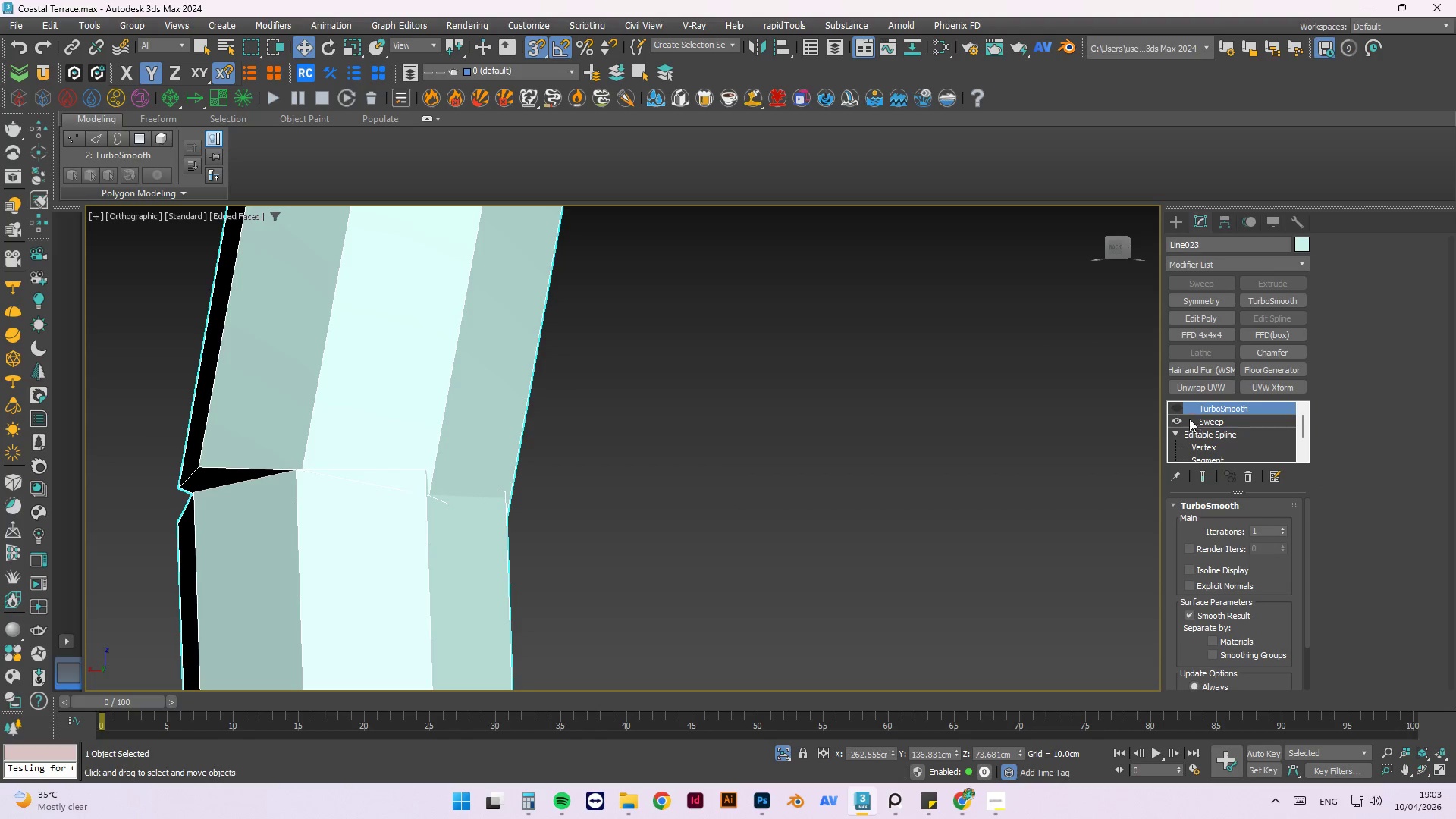 
left_click([1172, 408])
 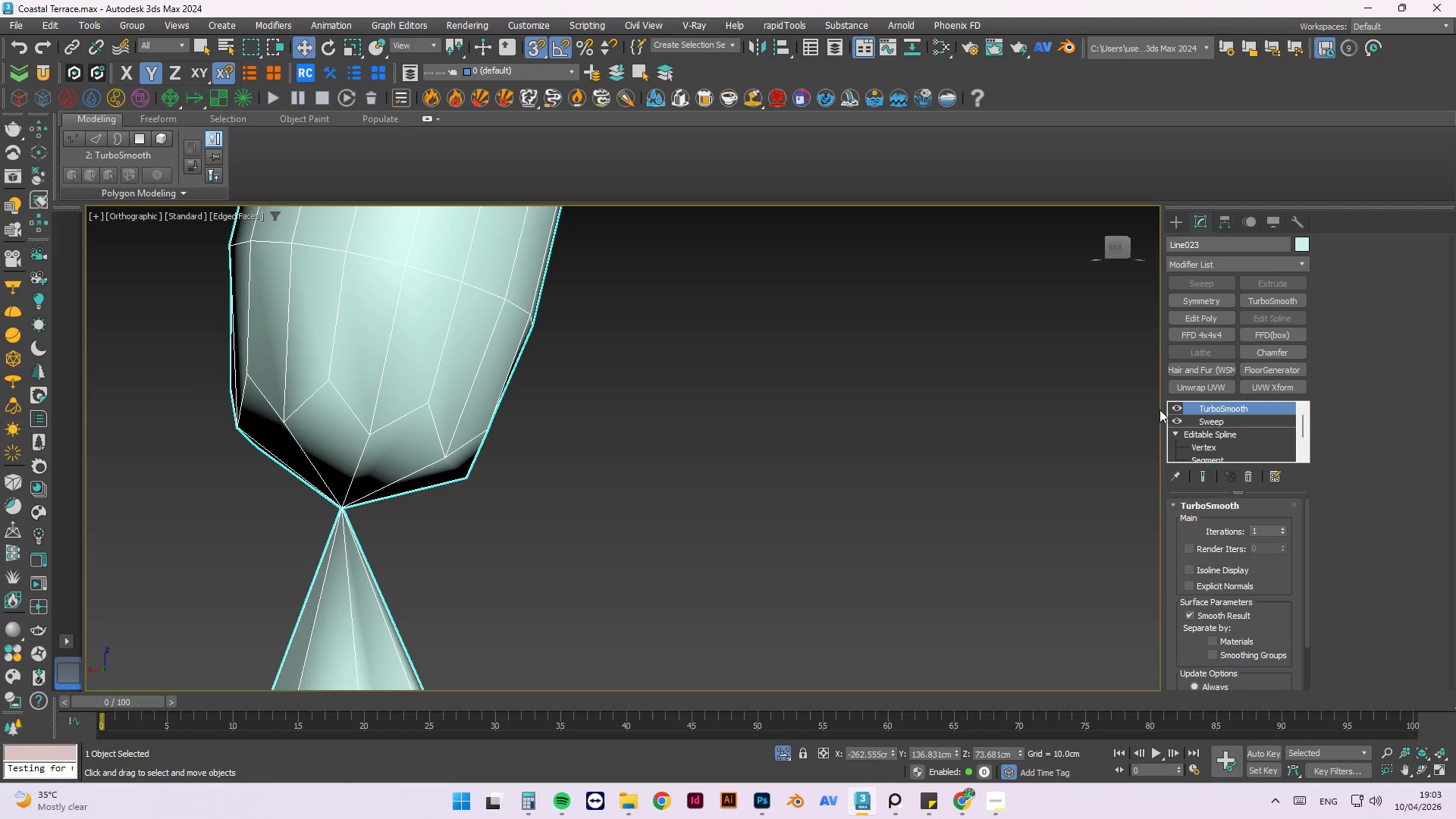 
scroll: coordinate [356, 352], scroll_direction: down, amount: 4.0
 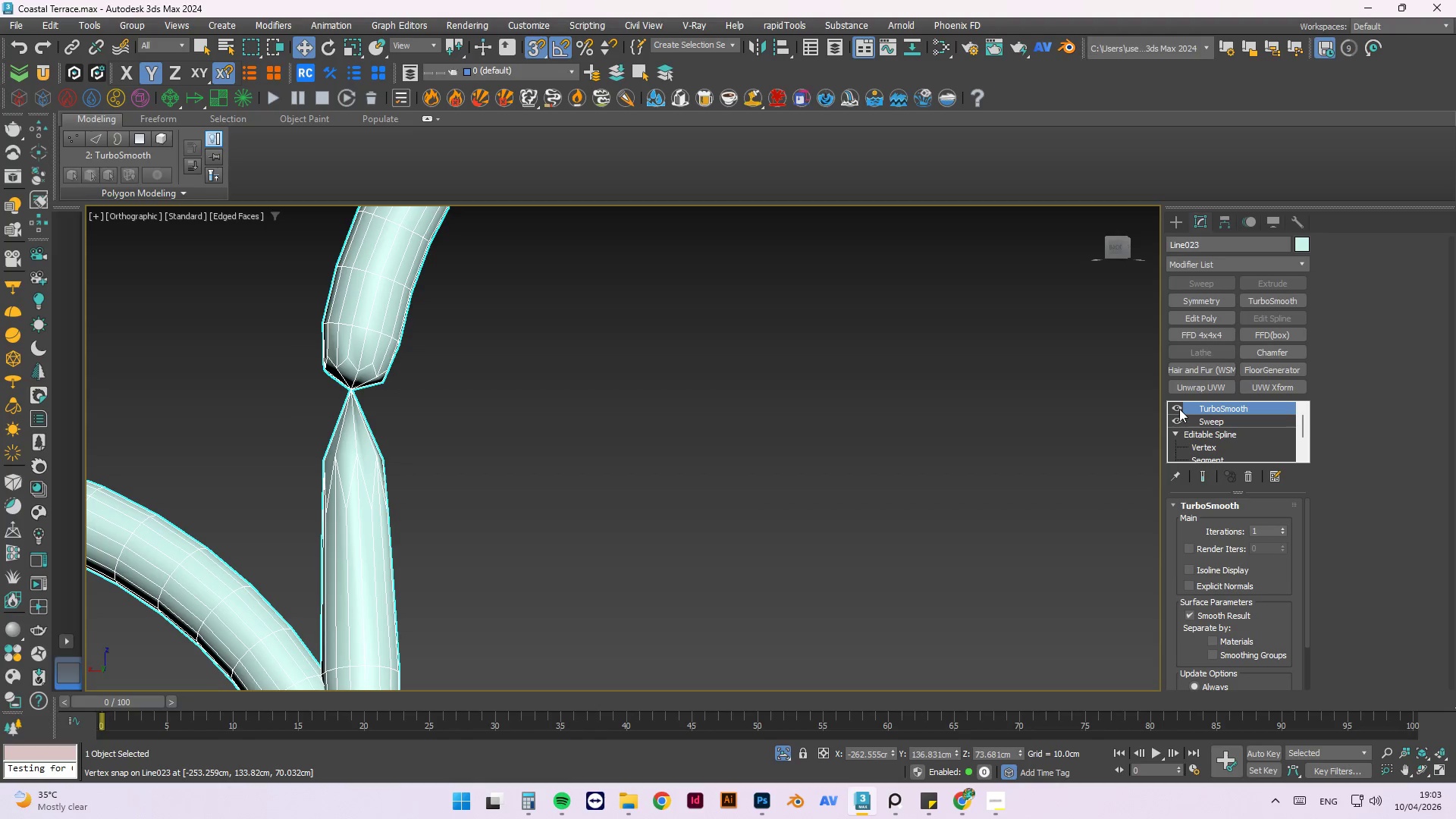 
left_click([1228, 422])
 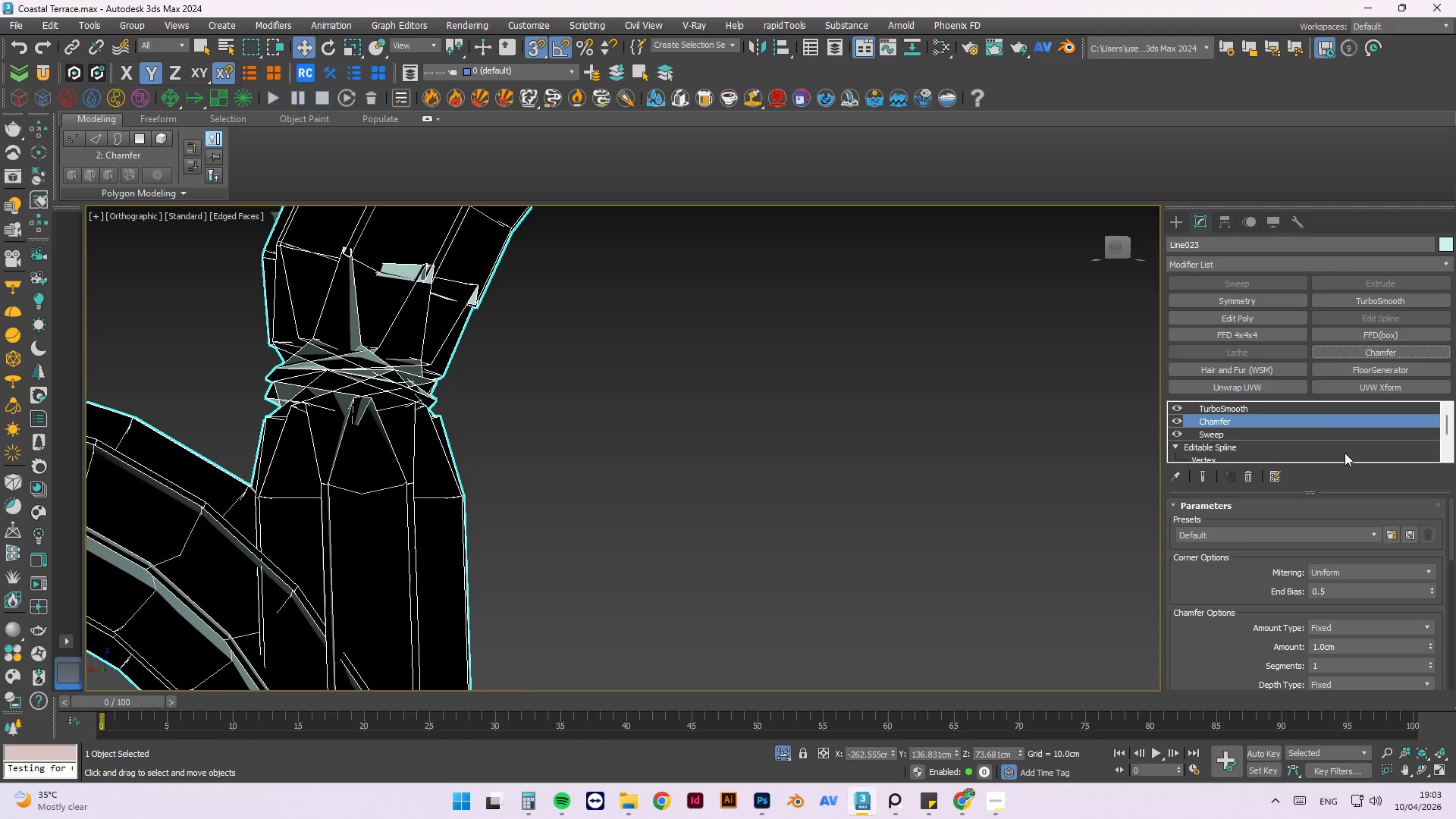 
left_click_drag(start_coordinate=[1341, 654], to_coordinate=[1207, 632])
 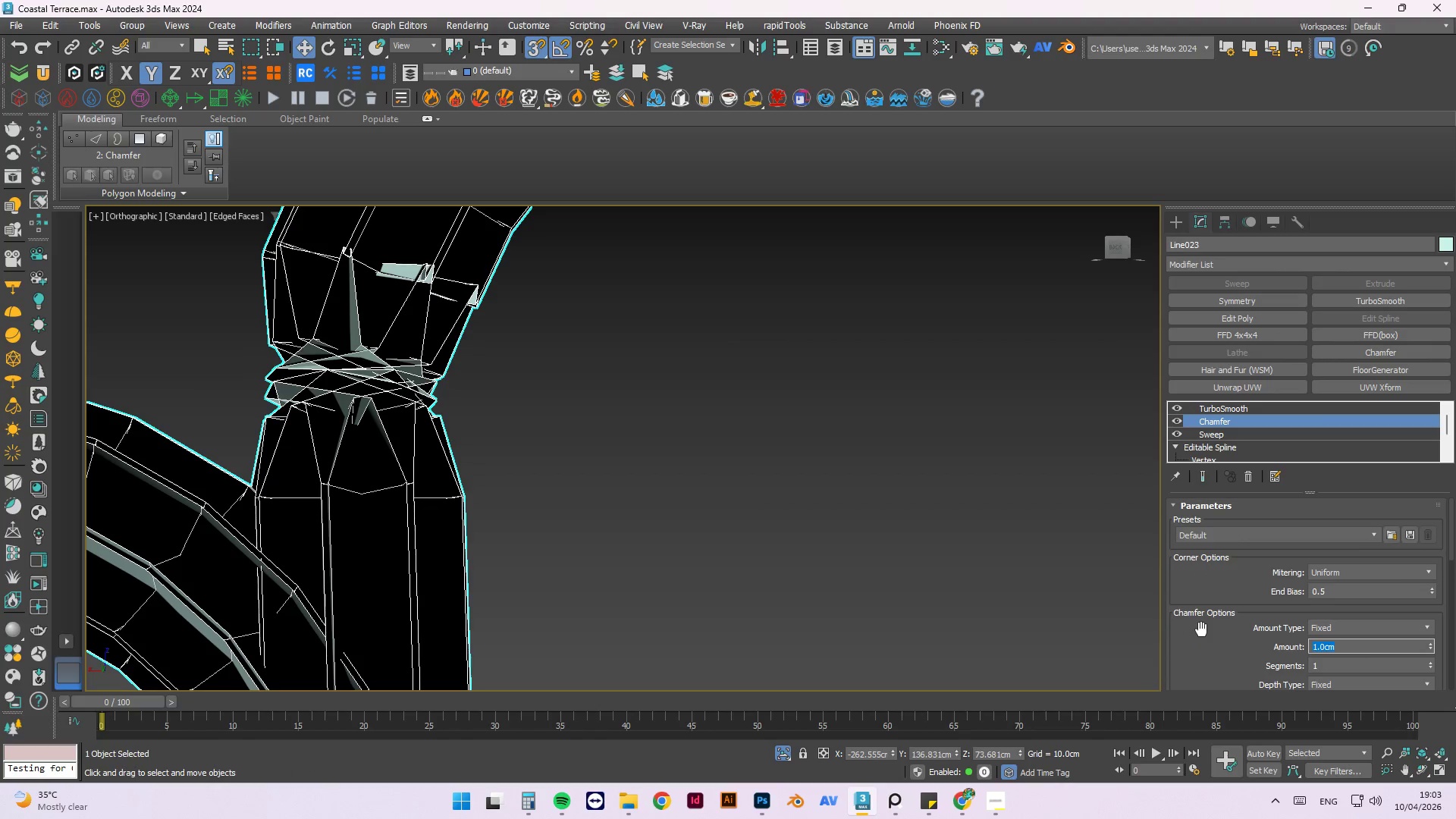 
key(Numpad0)
 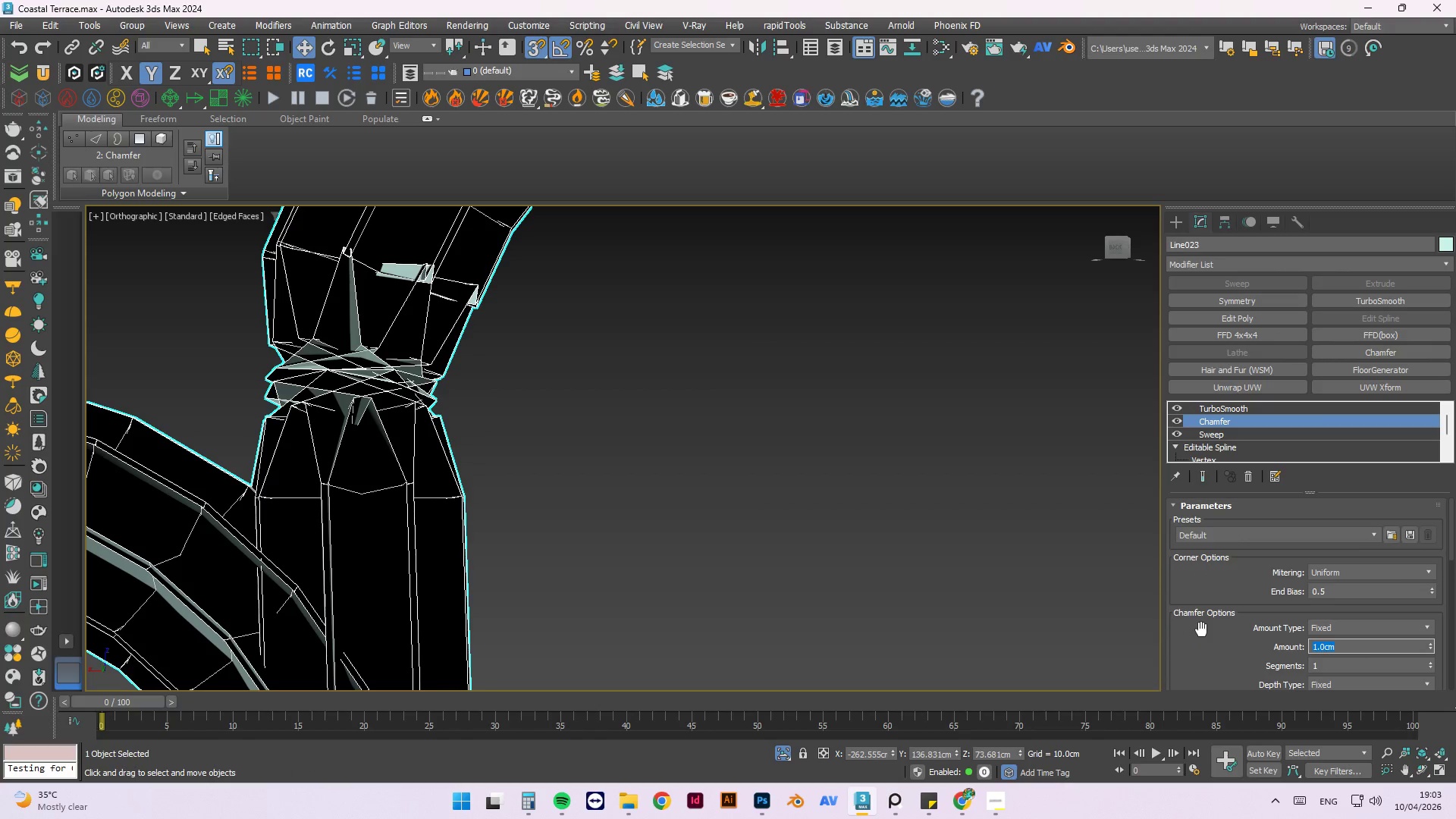 
key(NumpadDecimal)
 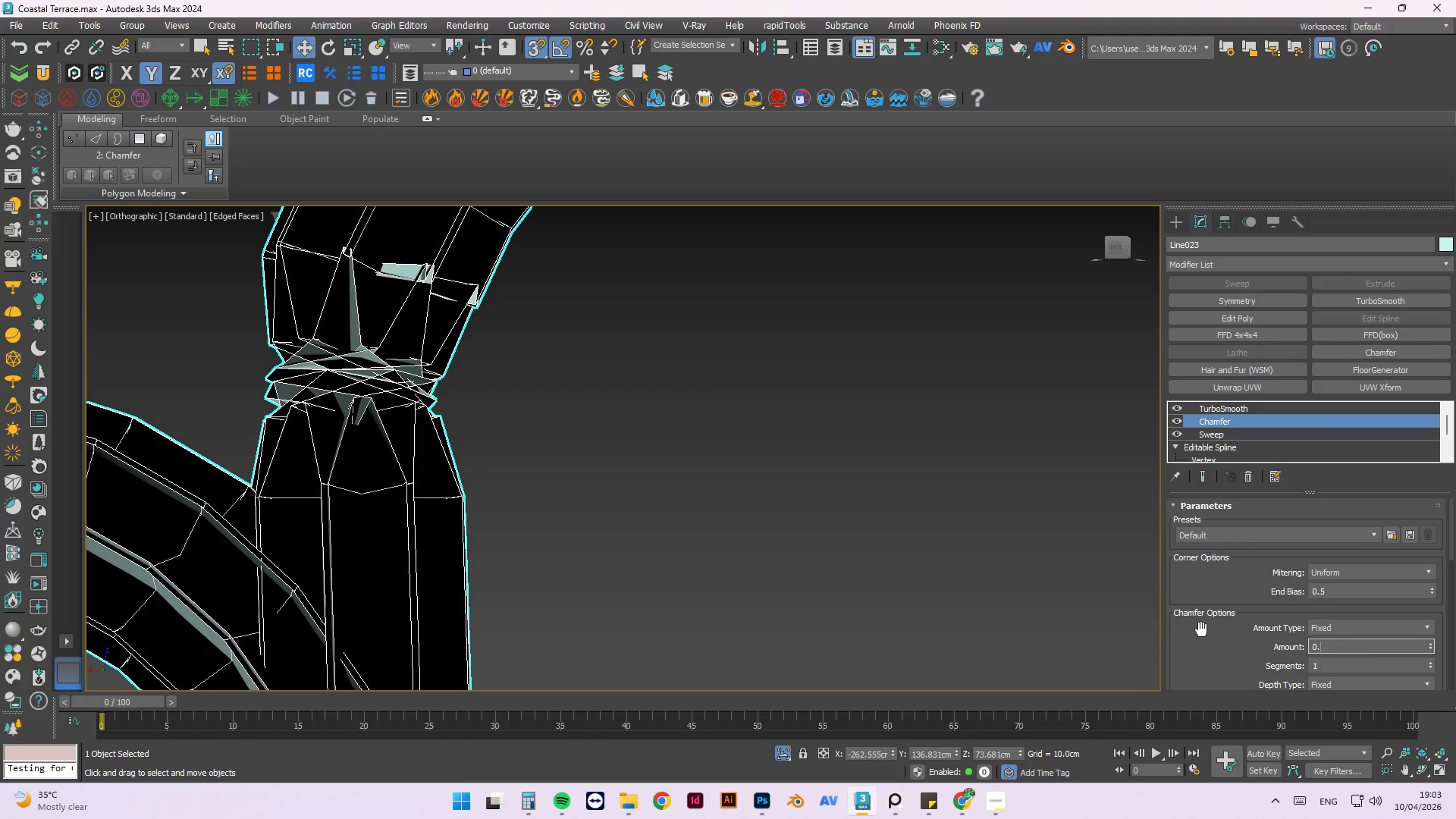 
key(Numpad1)
 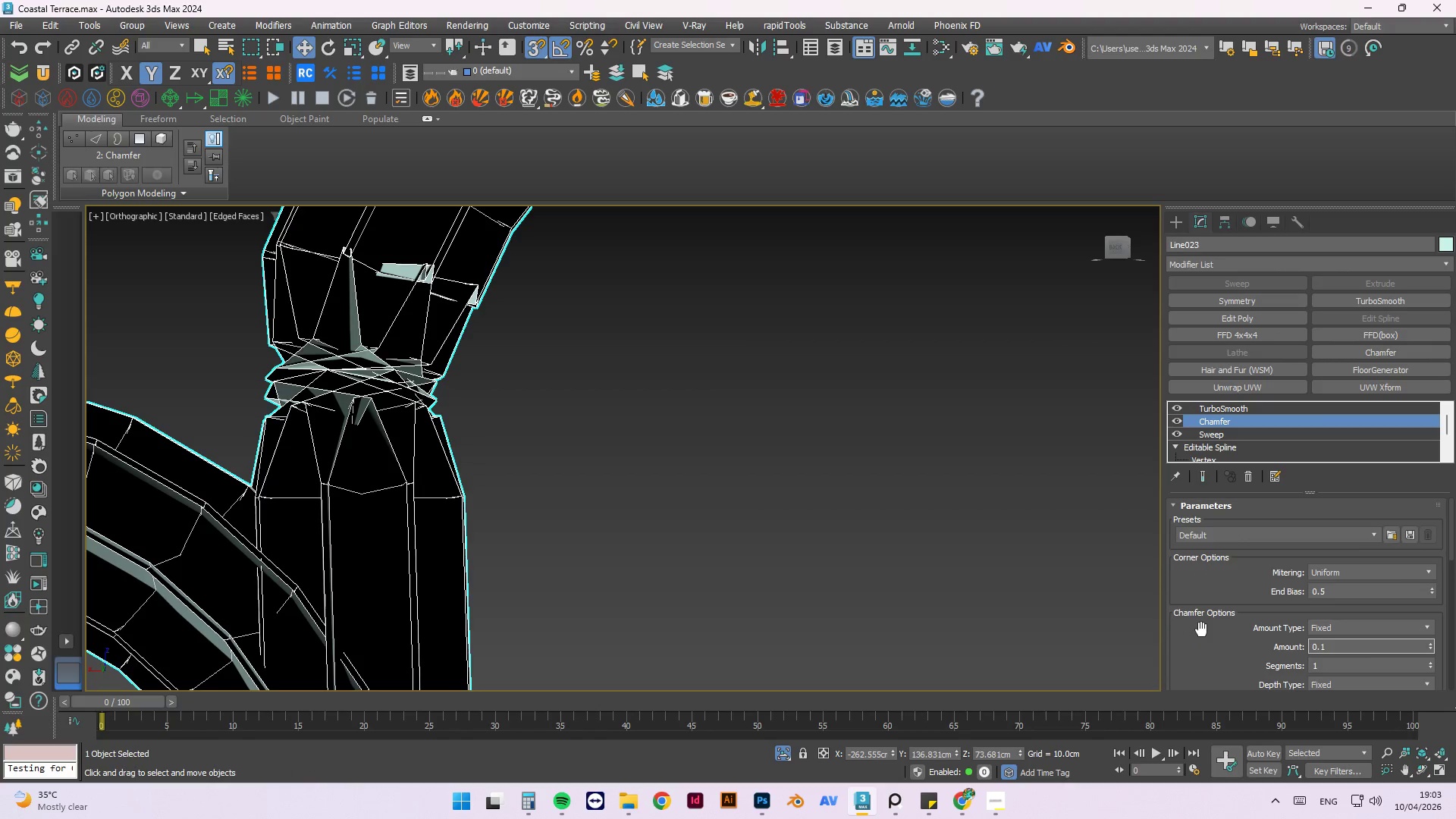 
key(NumpadEnter)
 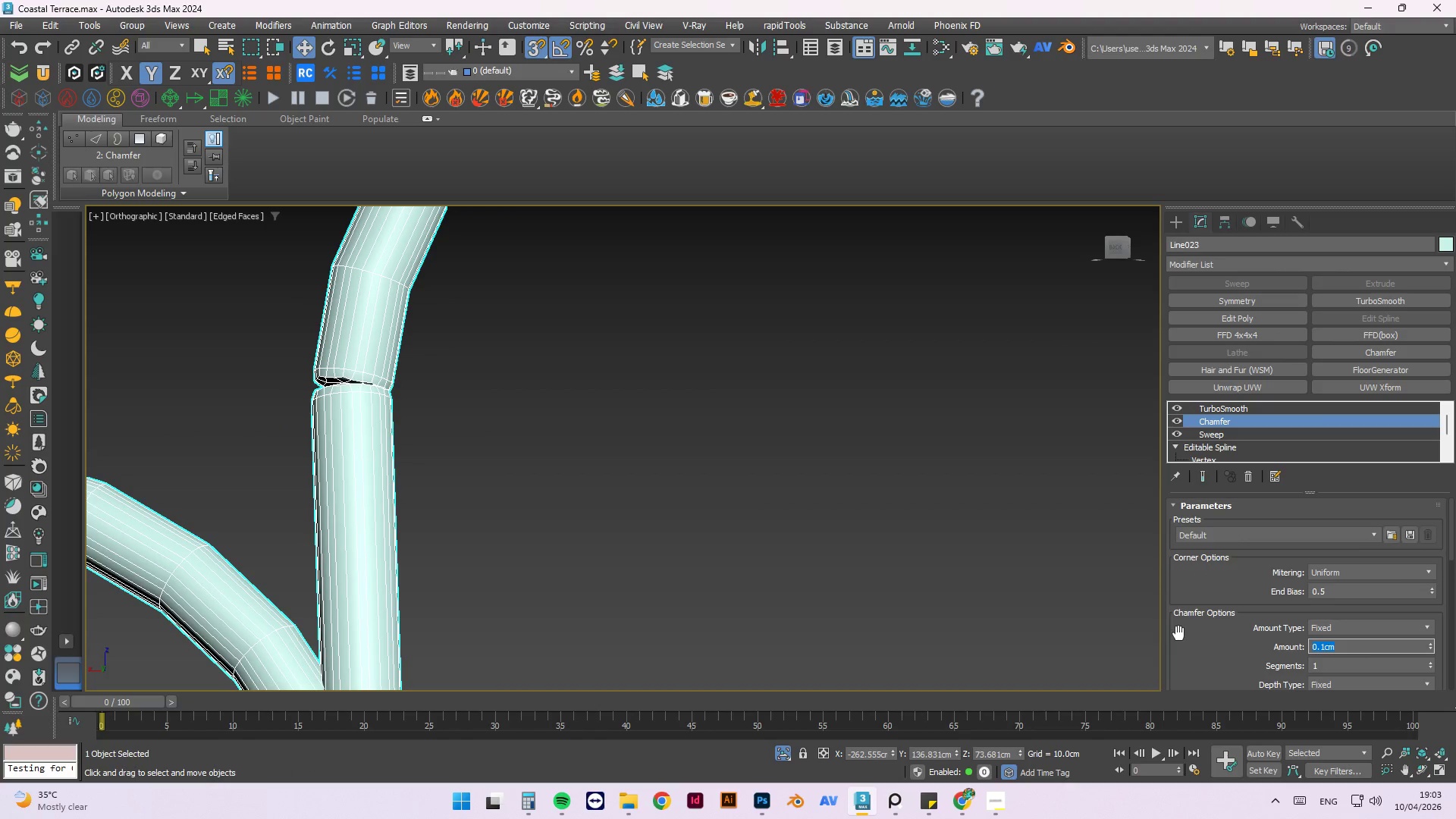 
scroll: coordinate [536, 426], scroll_direction: down, amount: 2.0
 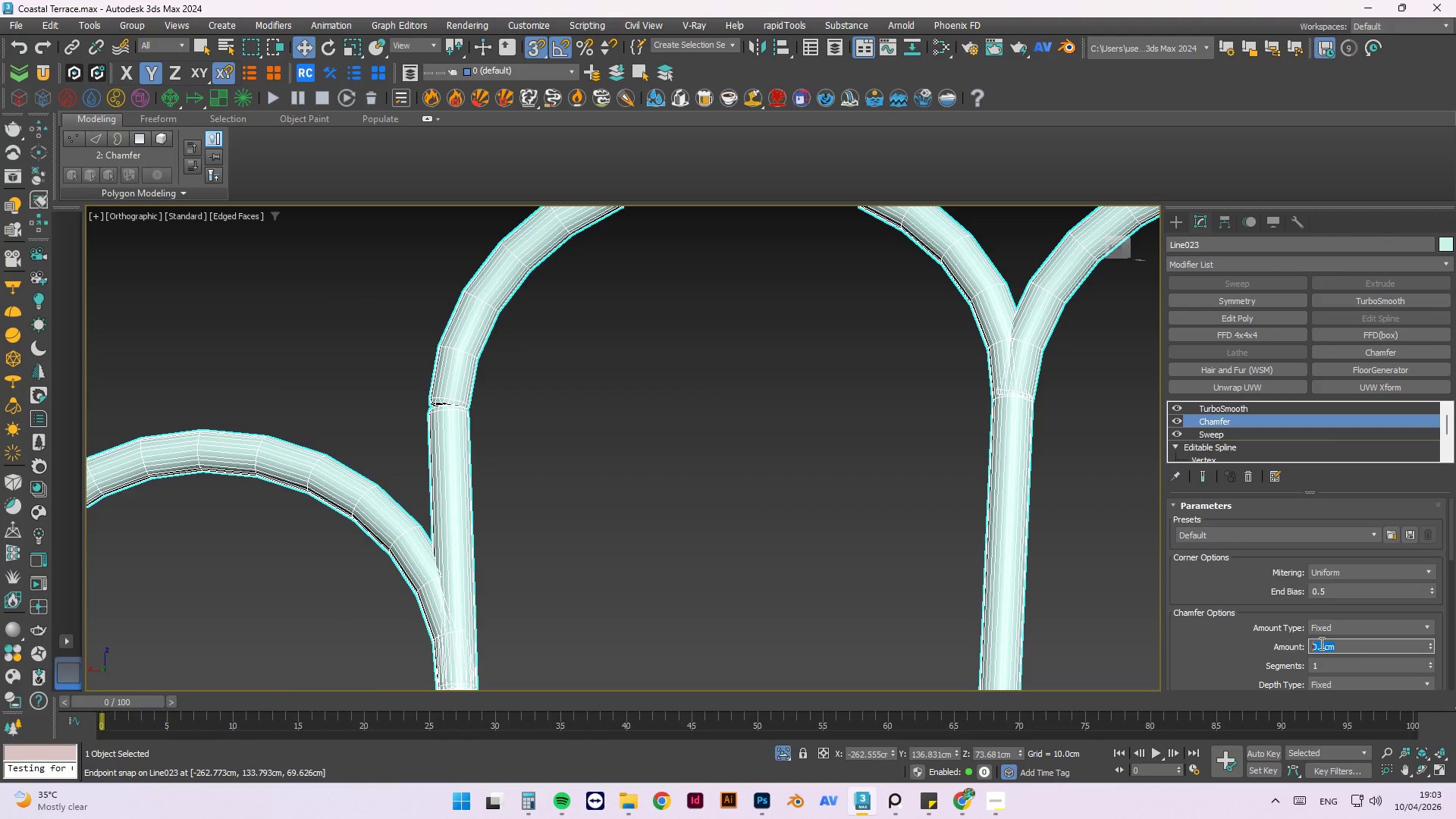 
left_click([1324, 648])
 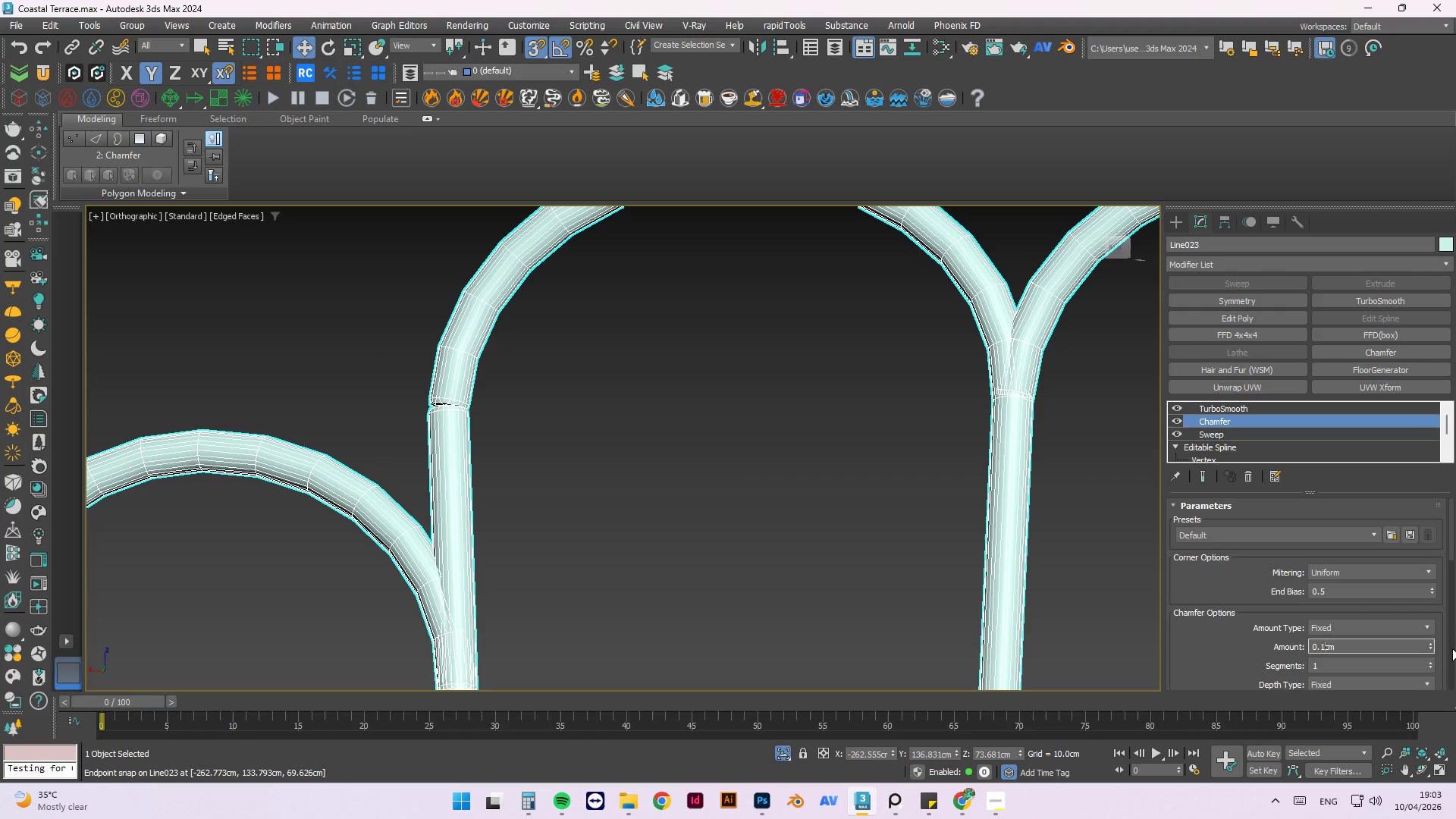 
key(ArrowLeft)
 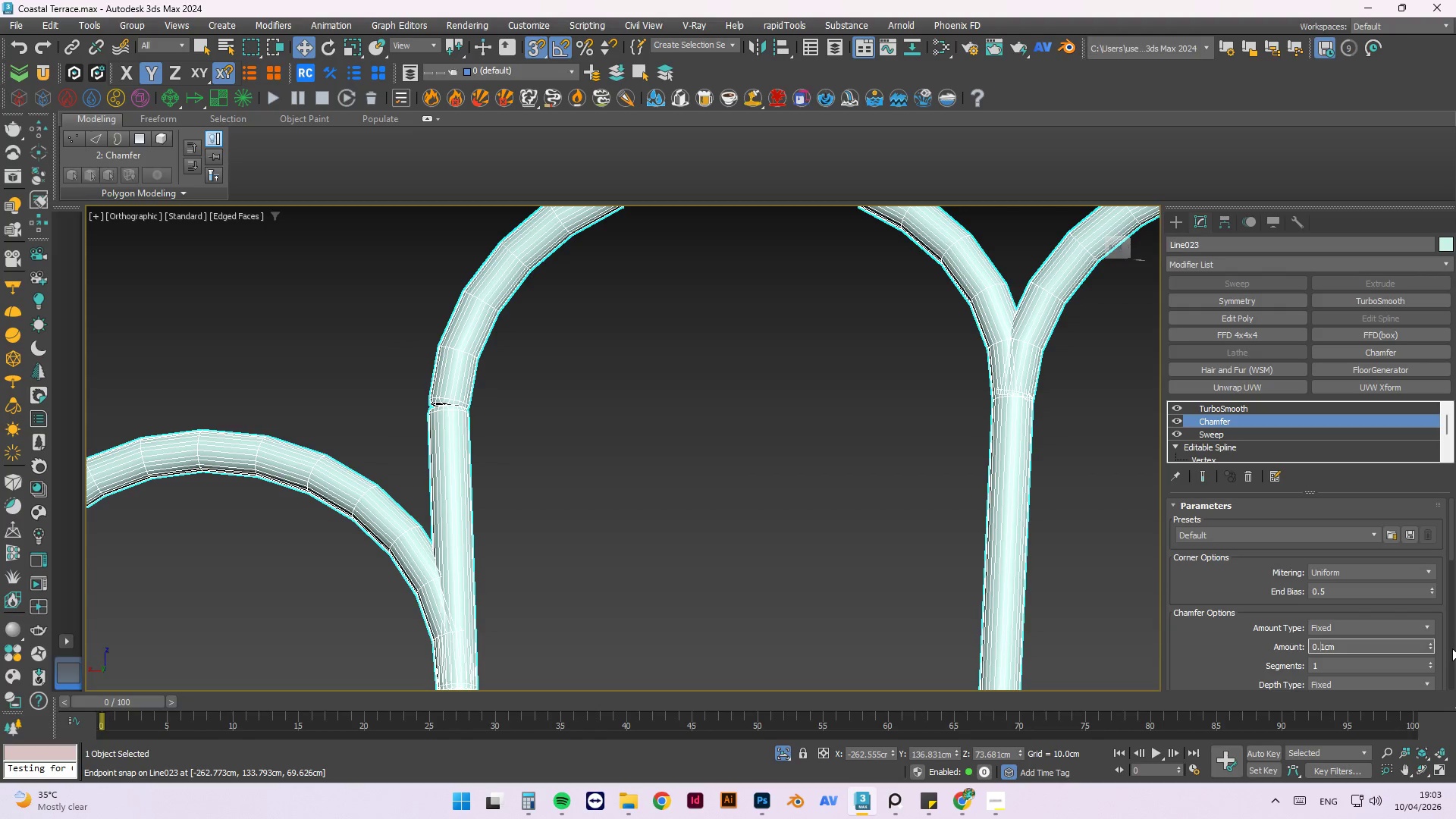 
key(Numpad0)
 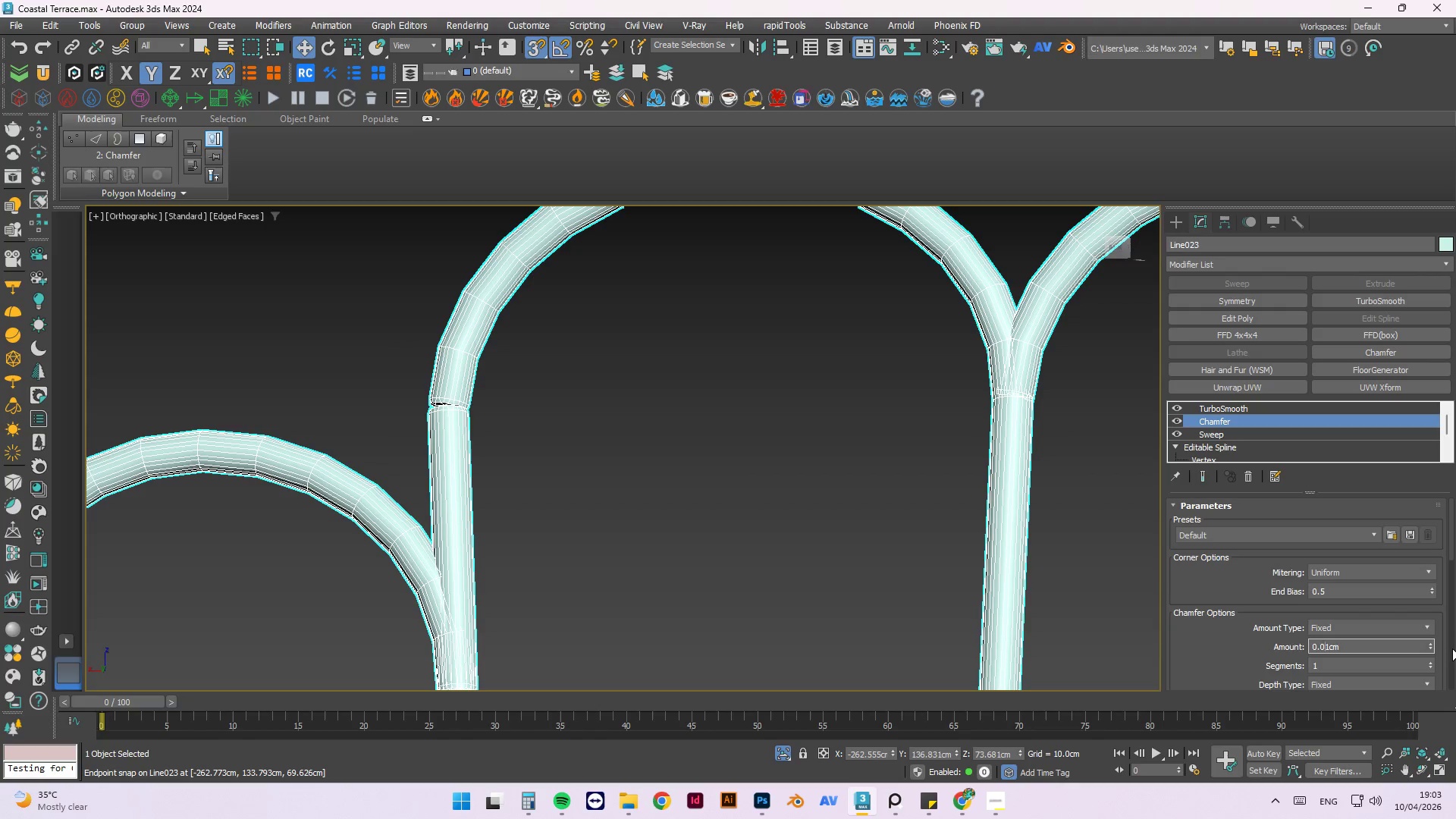 
key(Numpad0)
 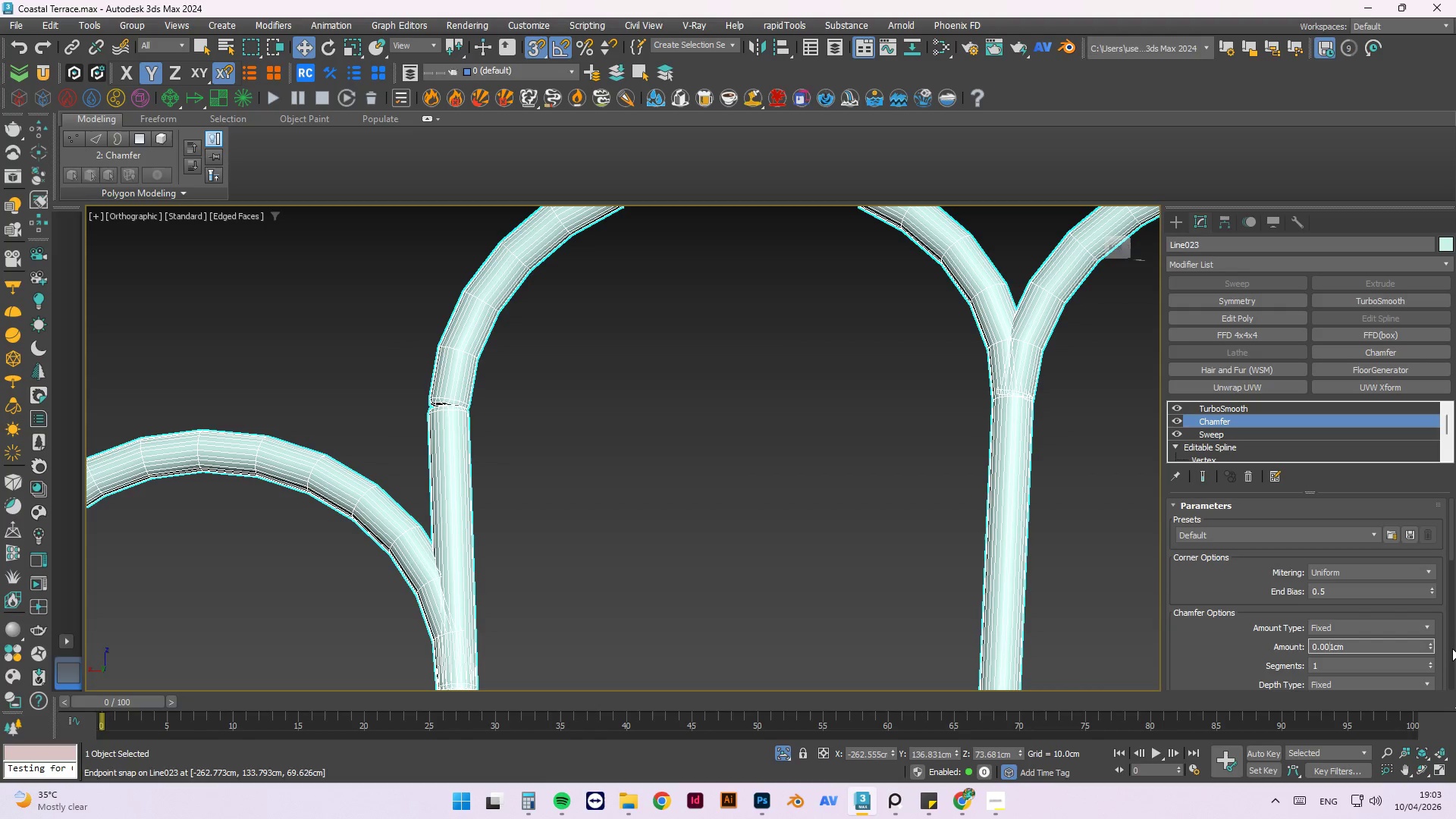 
key(NumpadEnter)
 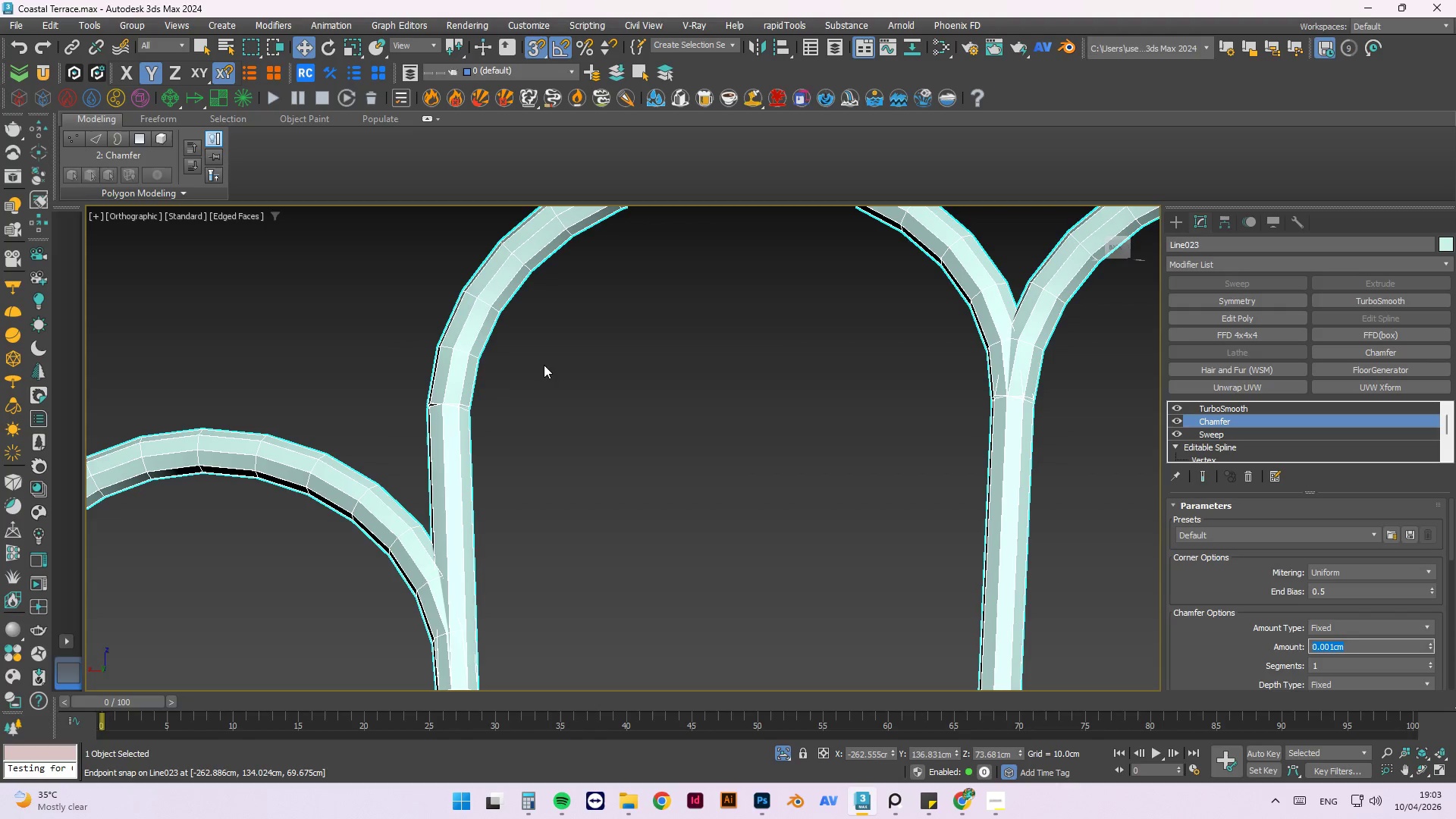 
scroll: coordinate [420, 359], scroll_direction: up, amount: 8.0
 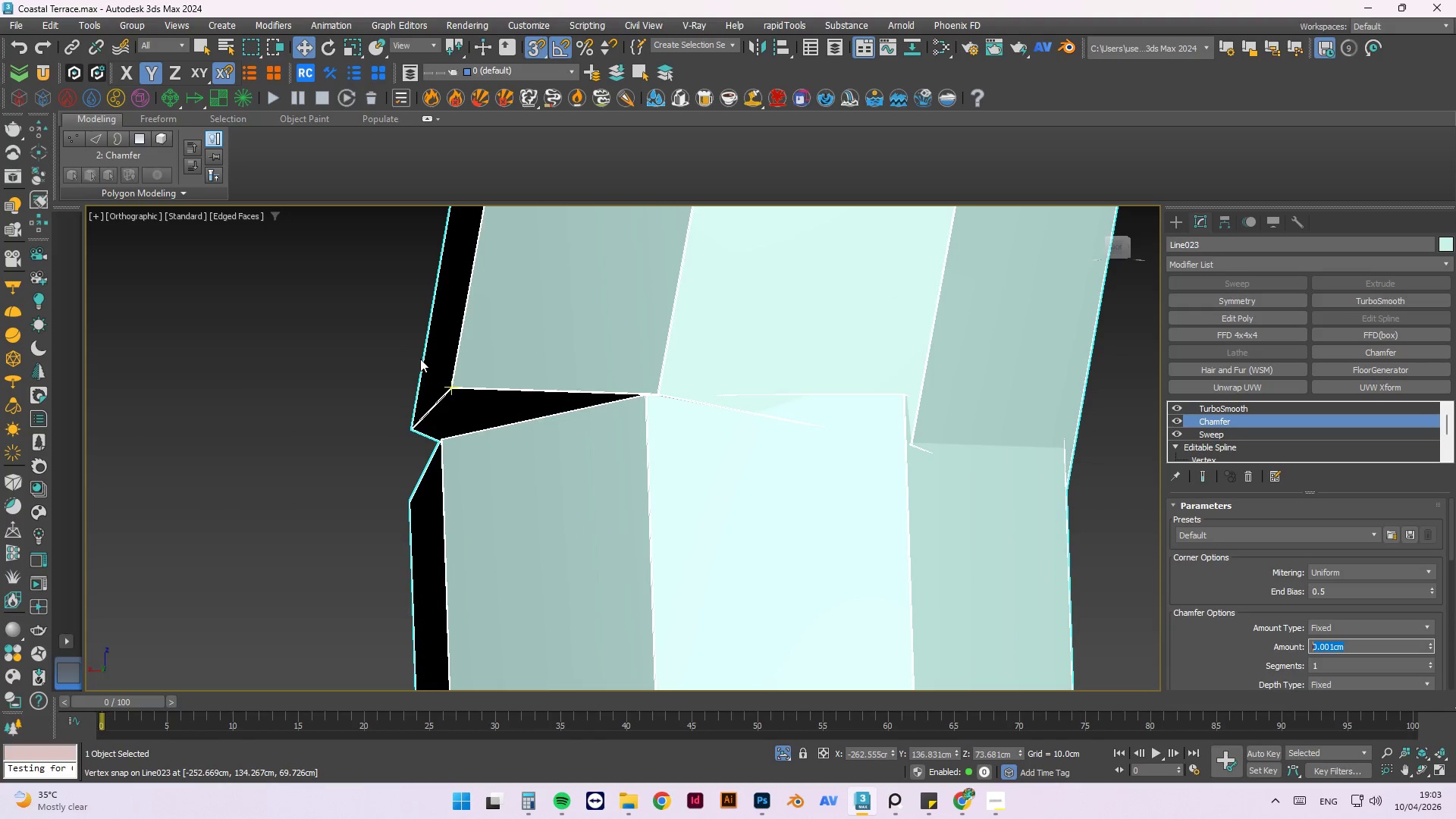 
scroll: coordinate [425, 354], scroll_direction: down, amount: 8.0
 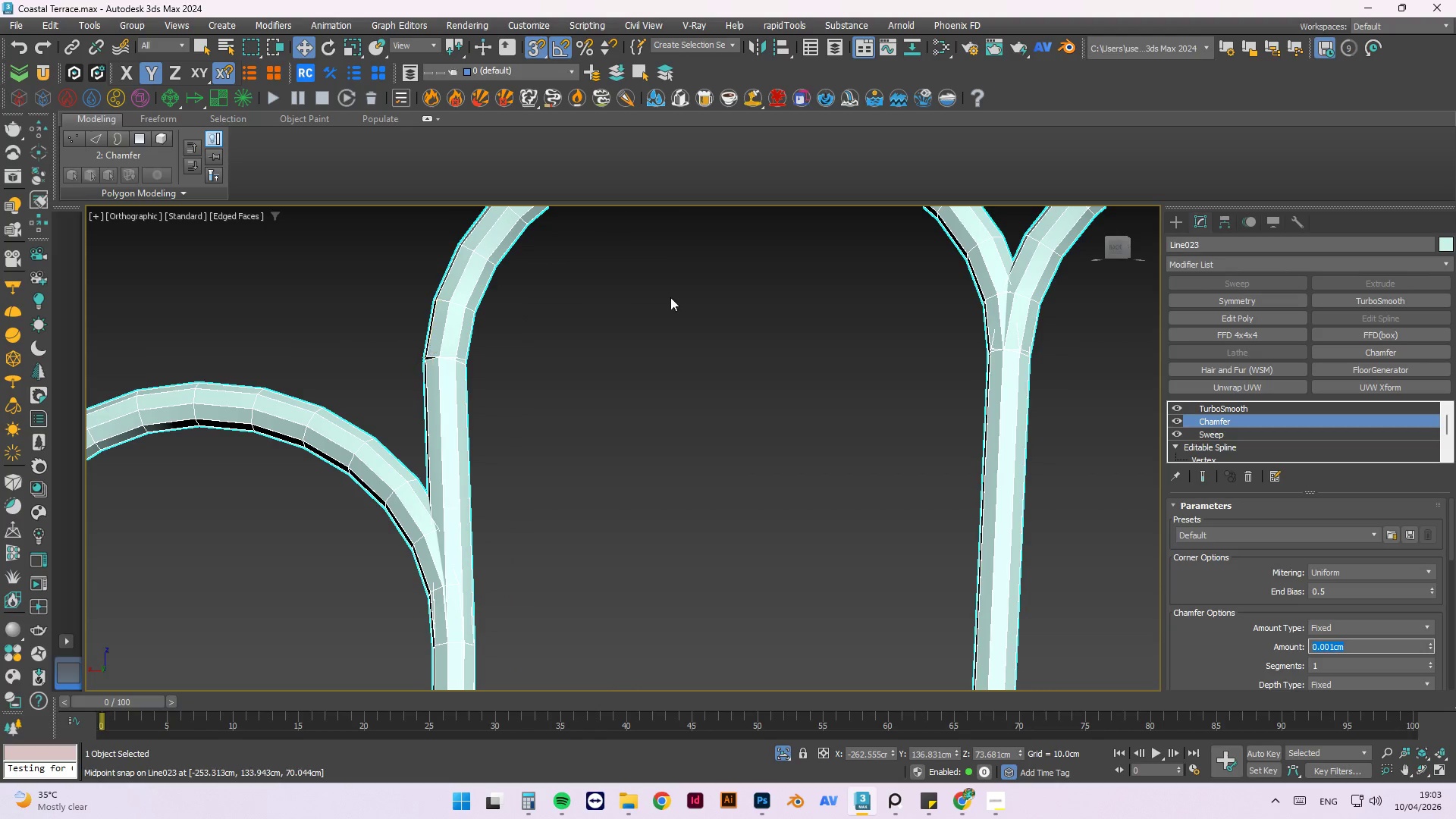 
scroll: coordinate [1072, 367], scroll_direction: up, amount: 4.0
 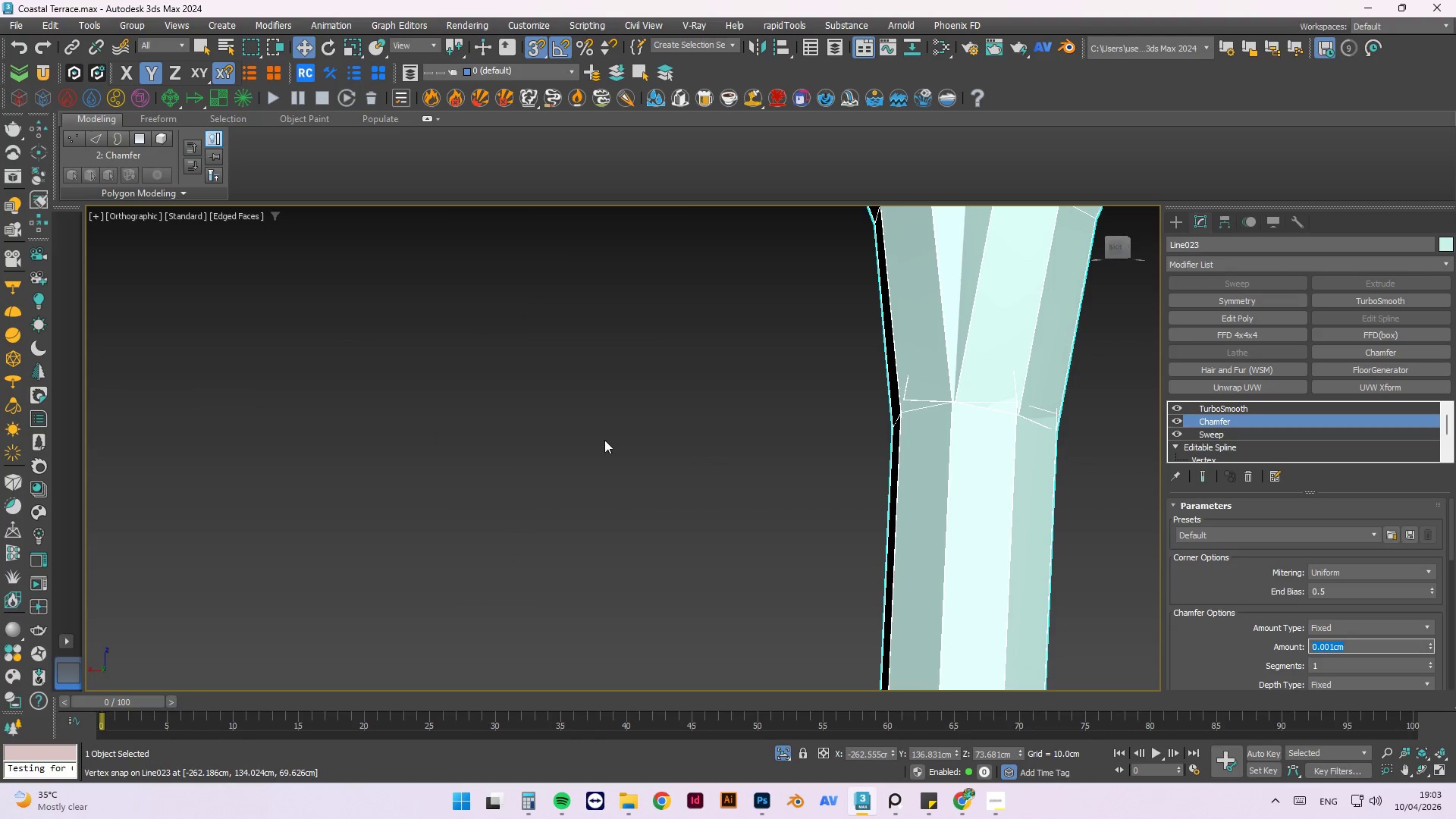 
scroll: coordinate [578, 402], scroll_direction: down, amount: 6.0
 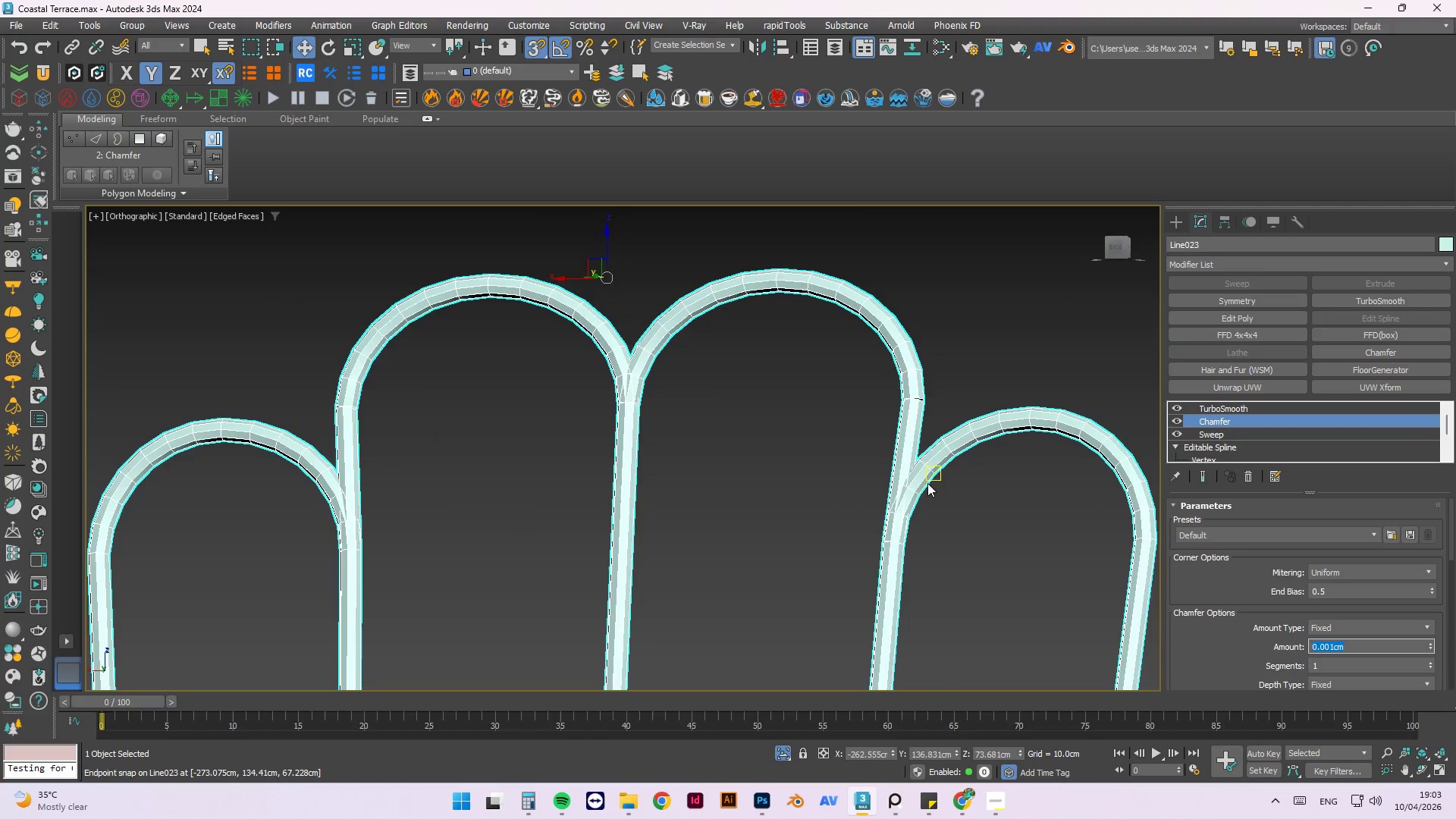 
scroll: coordinate [951, 308], scroll_direction: up, amount: 7.0
 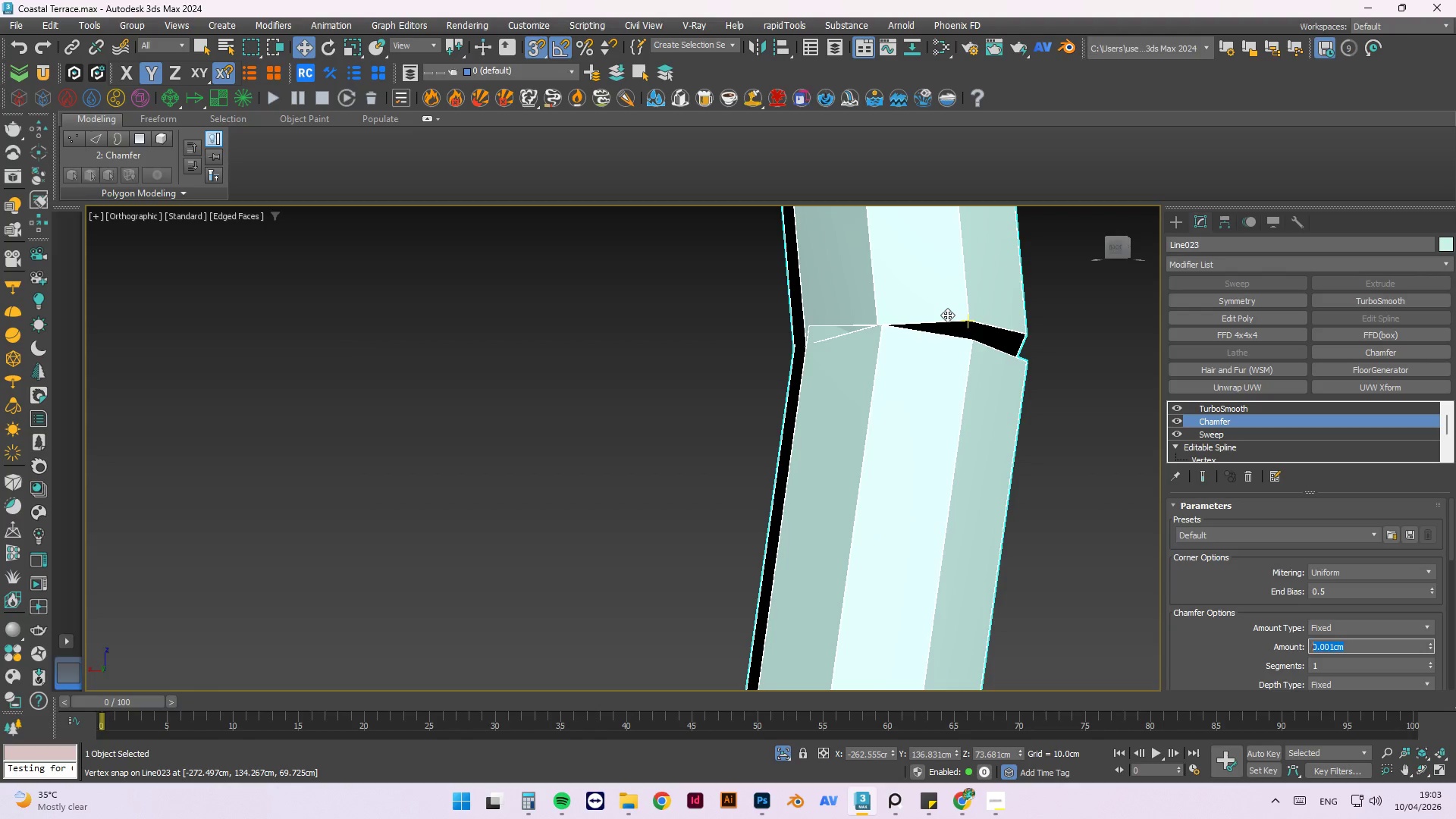 
scroll: coordinate [986, 342], scroll_direction: down, amount: 8.0
 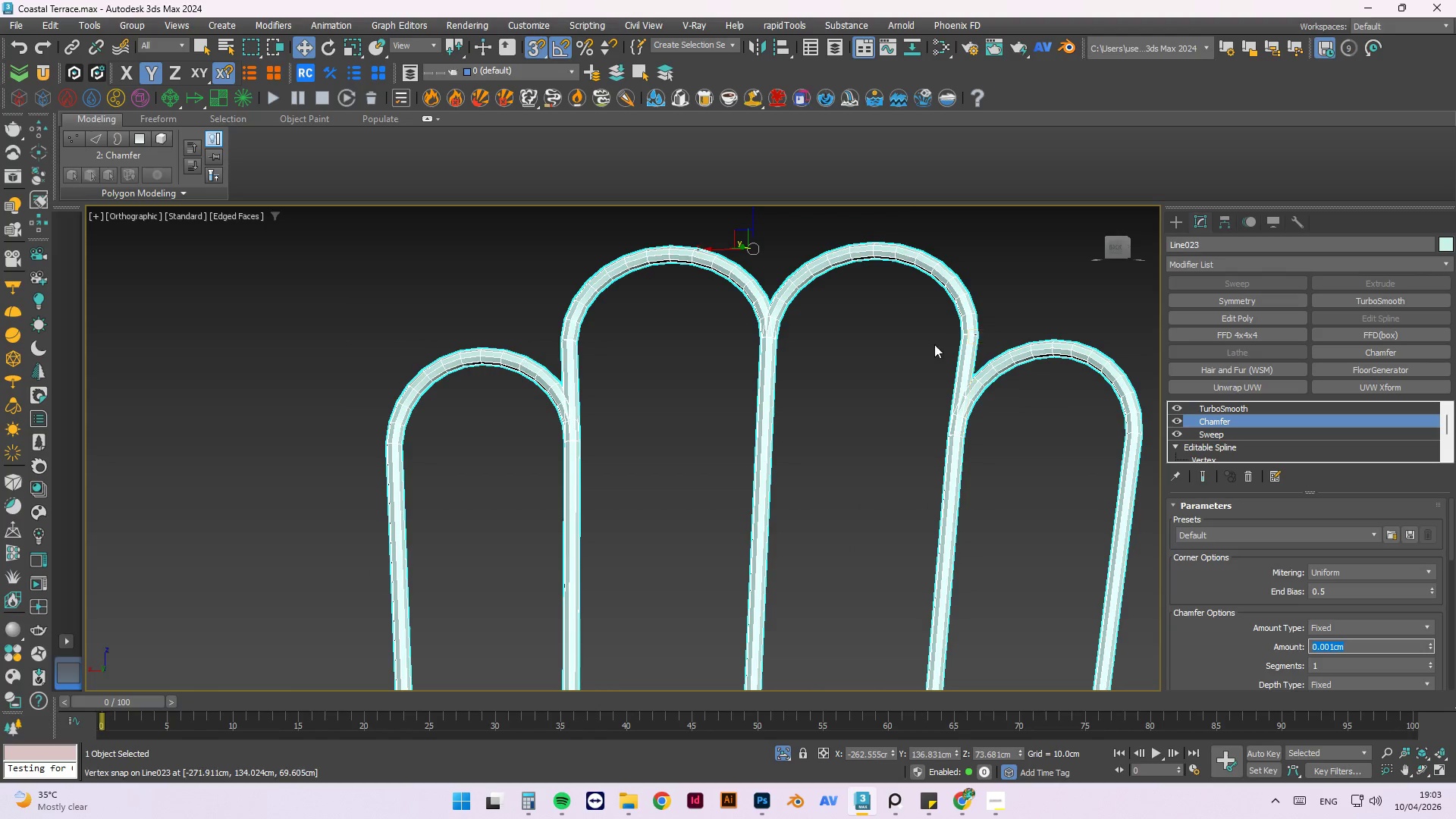 
scroll: coordinate [471, 339], scroll_direction: up, amount: 3.0
 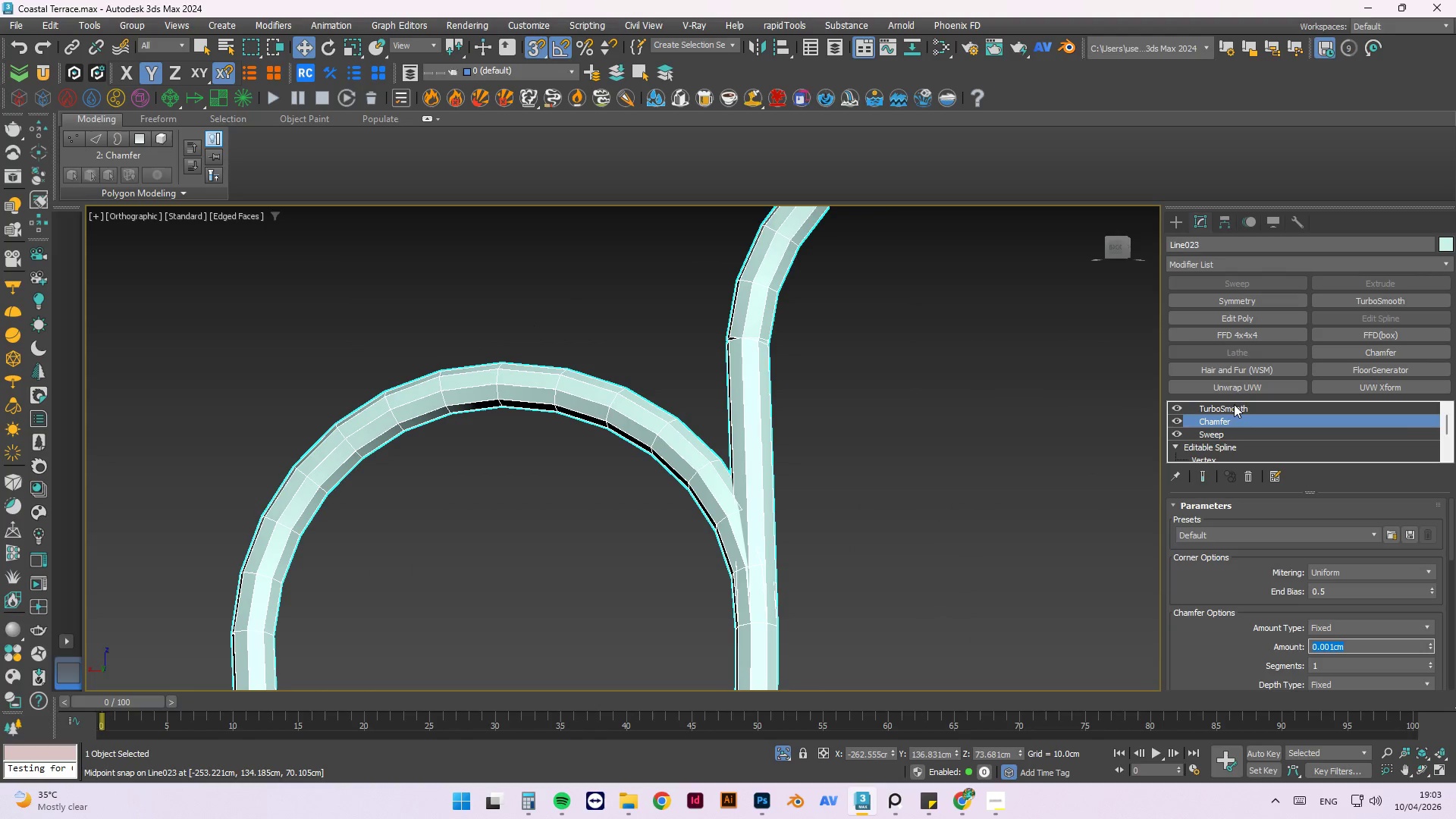 
left_click([1231, 409])
 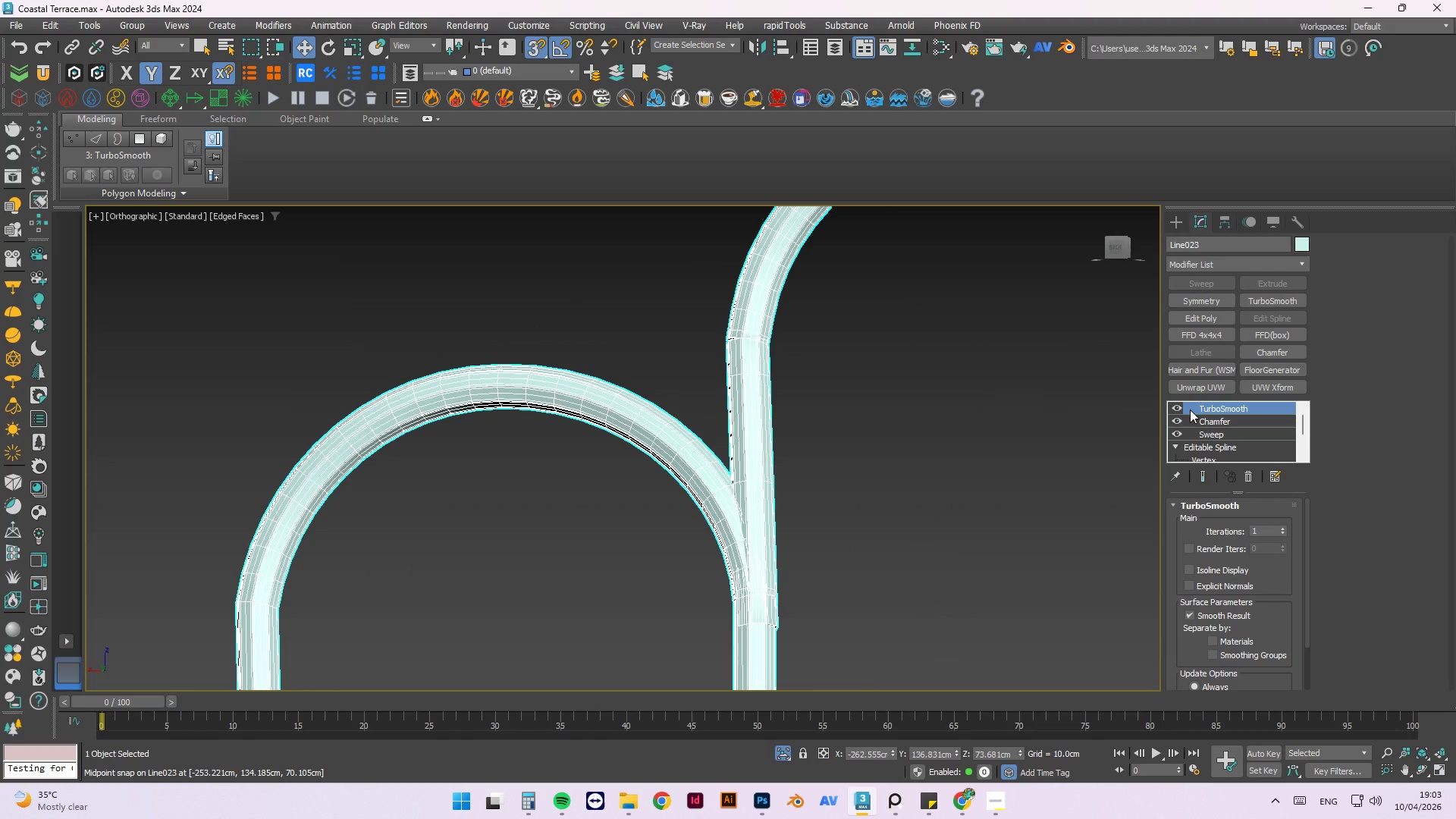 
scroll: coordinate [651, 333], scroll_direction: up, amount: 4.0
 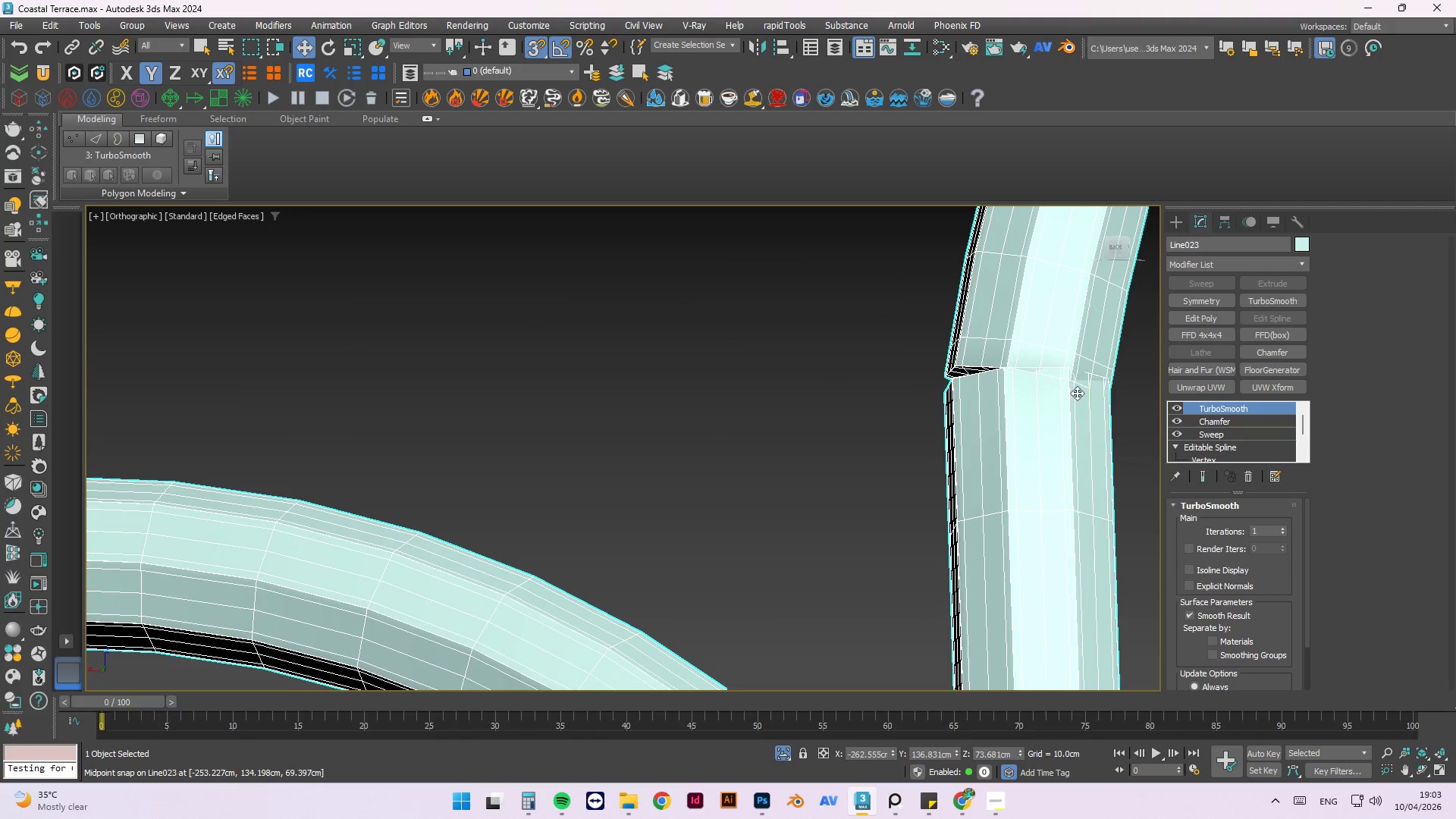 
scroll: coordinate [722, 399], scroll_direction: down, amount: 6.0
 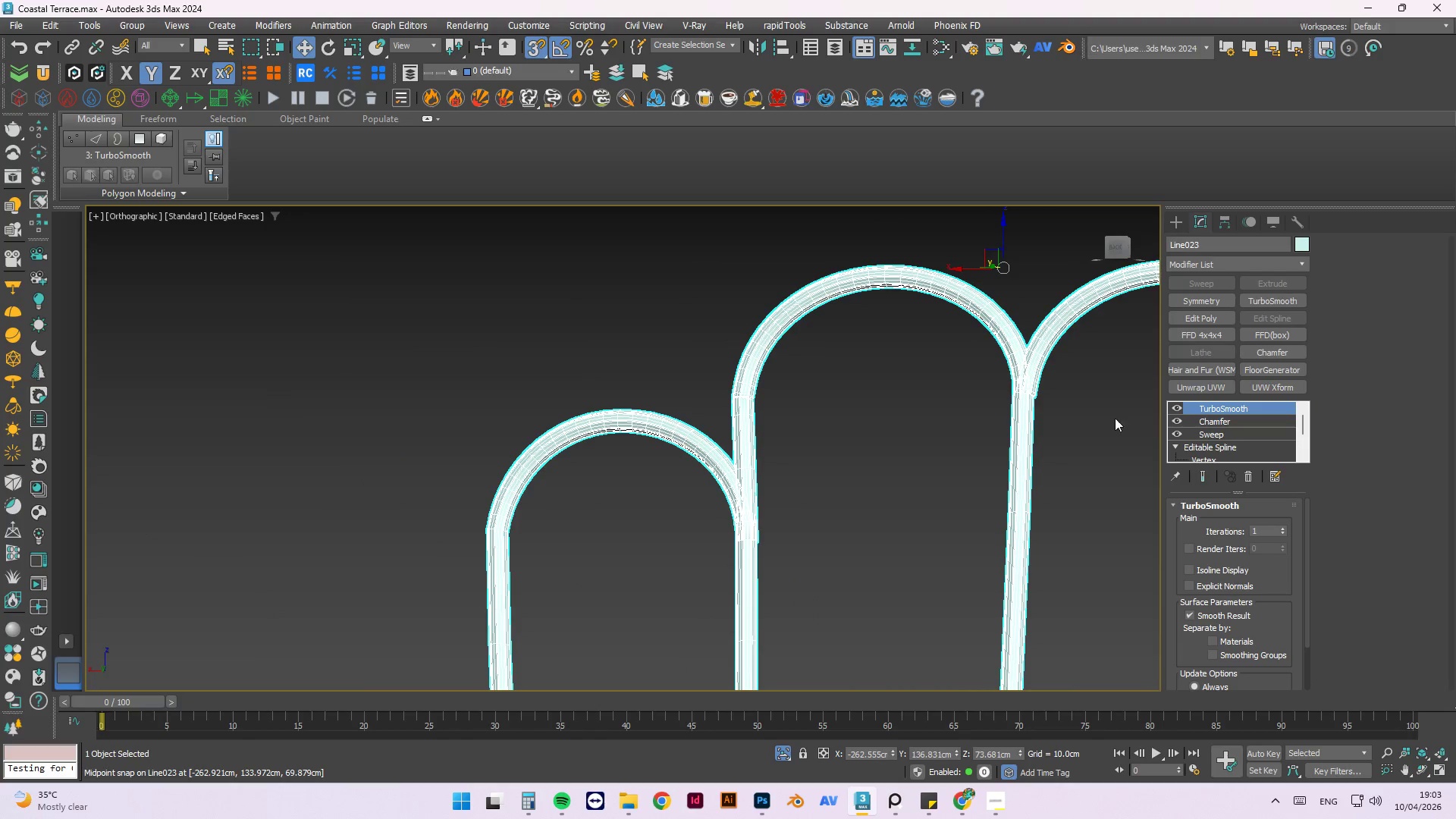 
scroll: coordinate [1023, 515], scroll_direction: up, amount: 2.0
 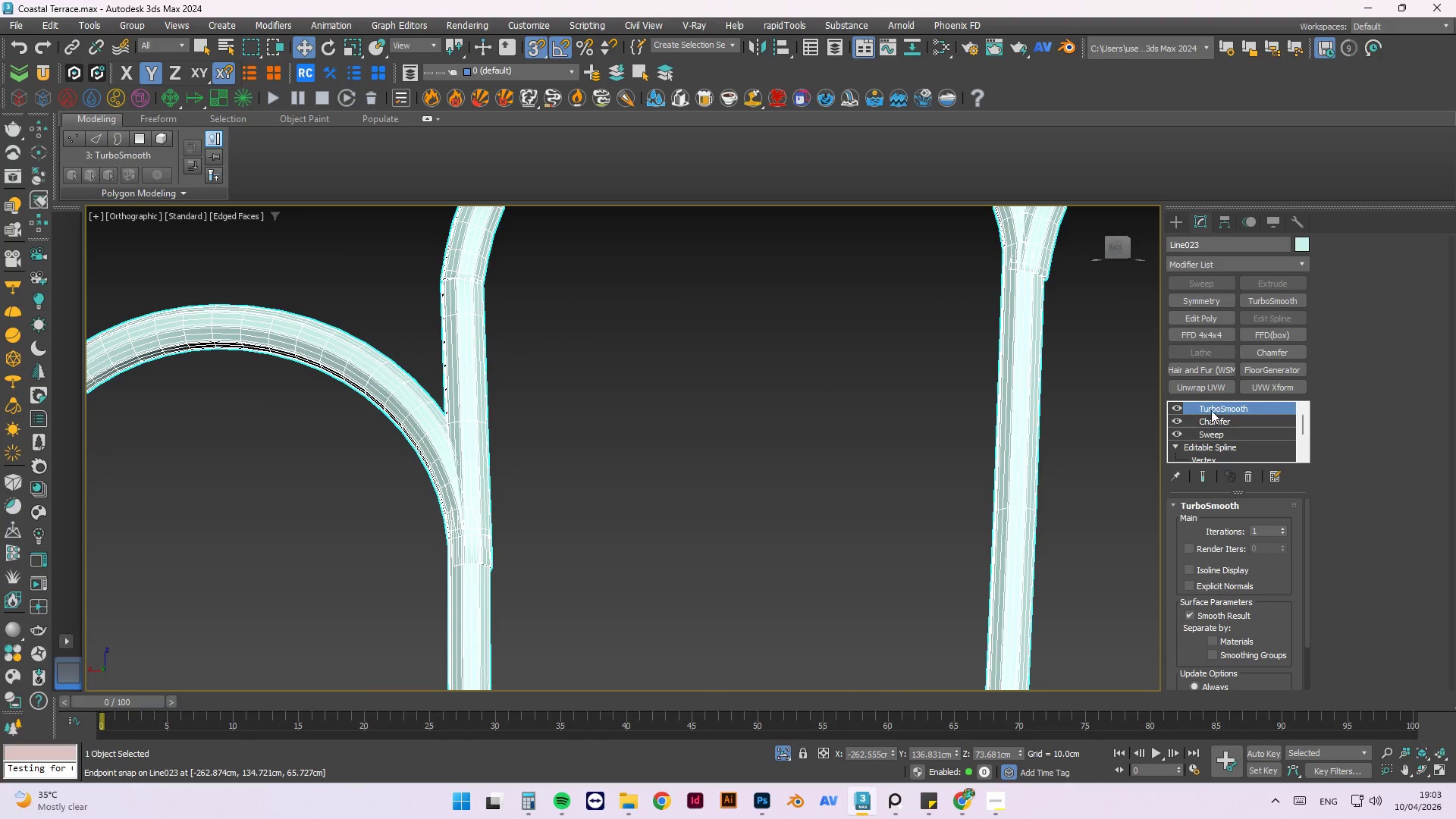 
left_click([1224, 422])
 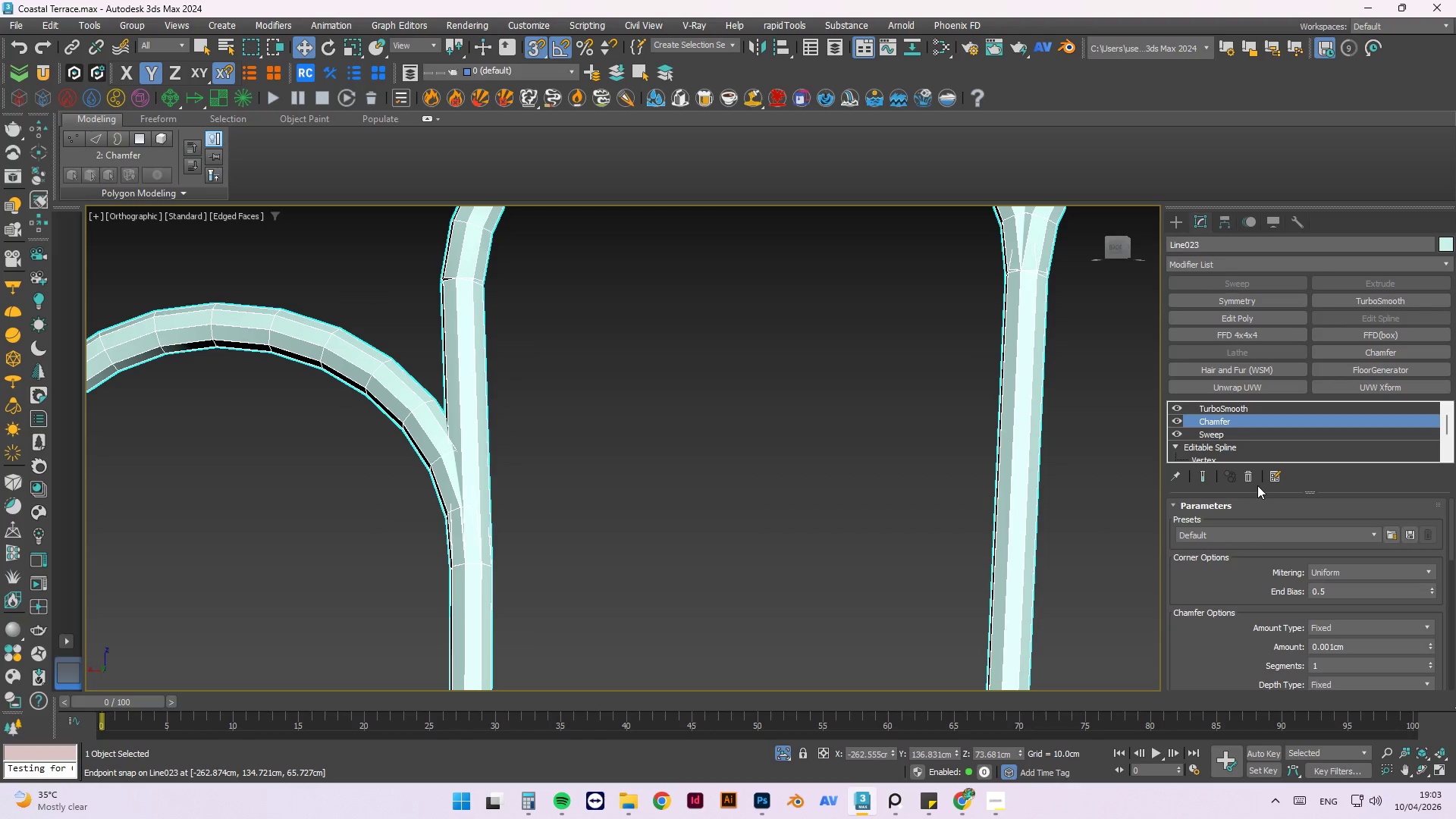 
left_click([1253, 477])
 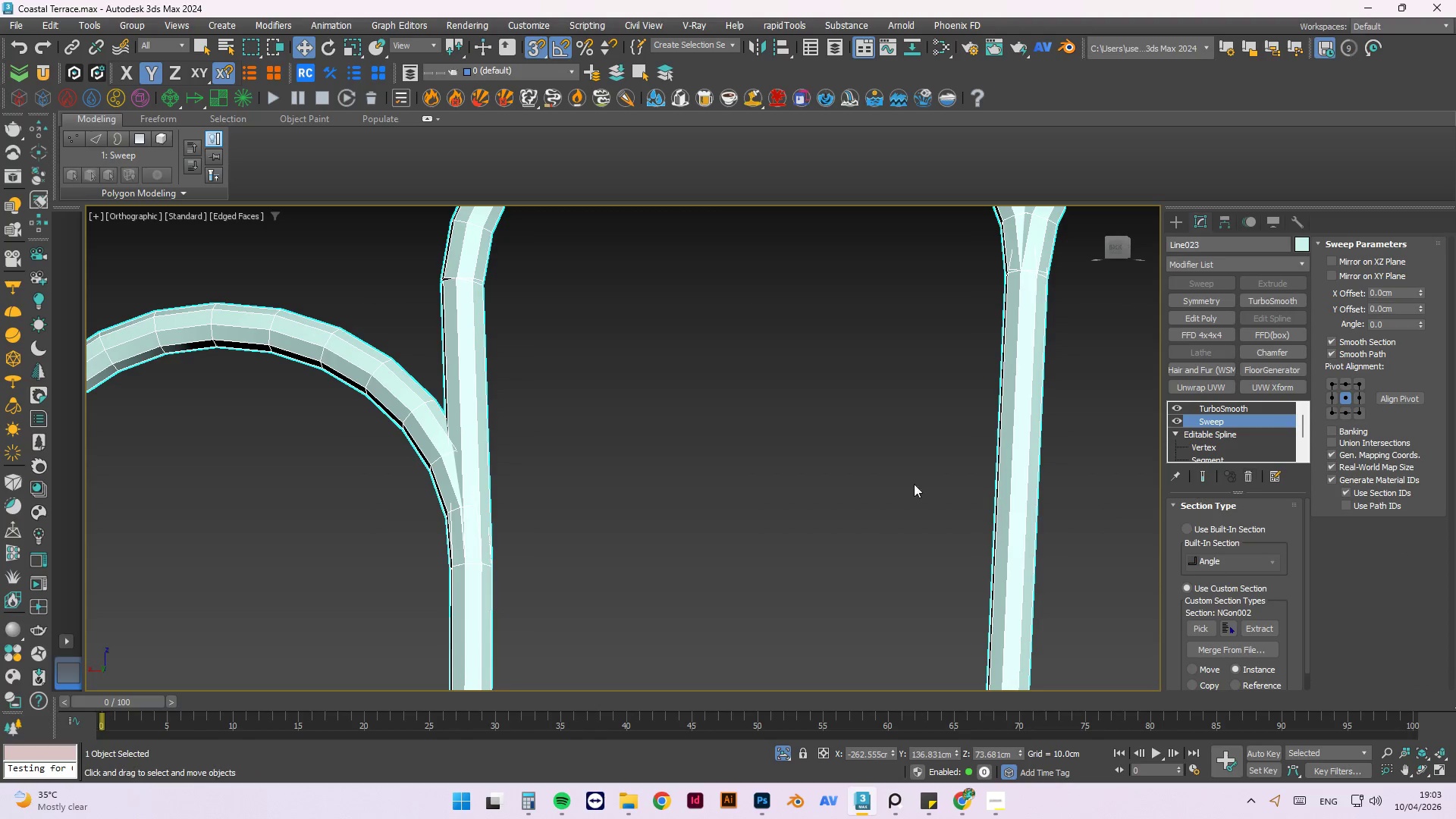 
left_click([678, 507])
 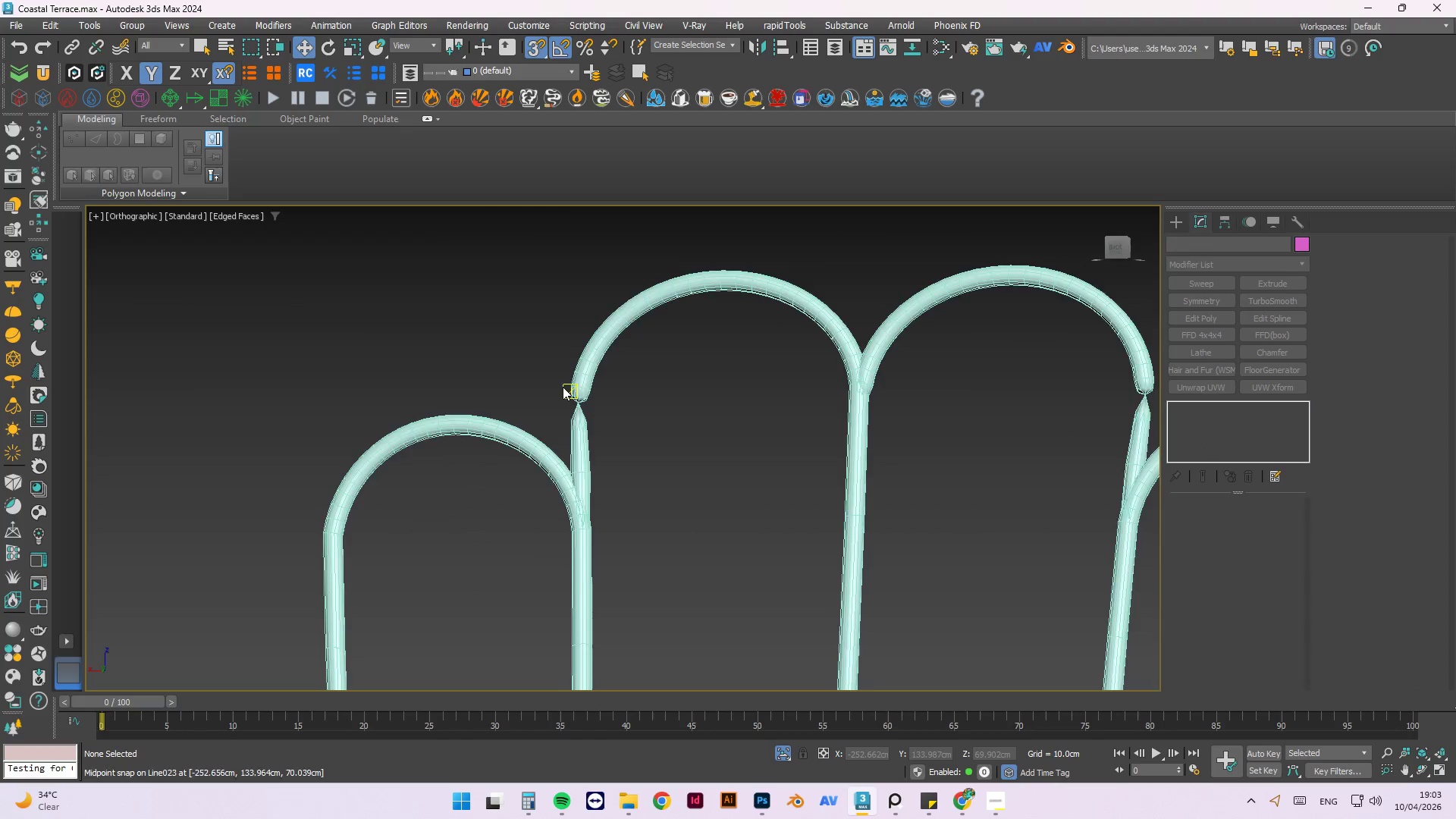 
scroll: coordinate [693, 532], scroll_direction: down, amount: 2.0
 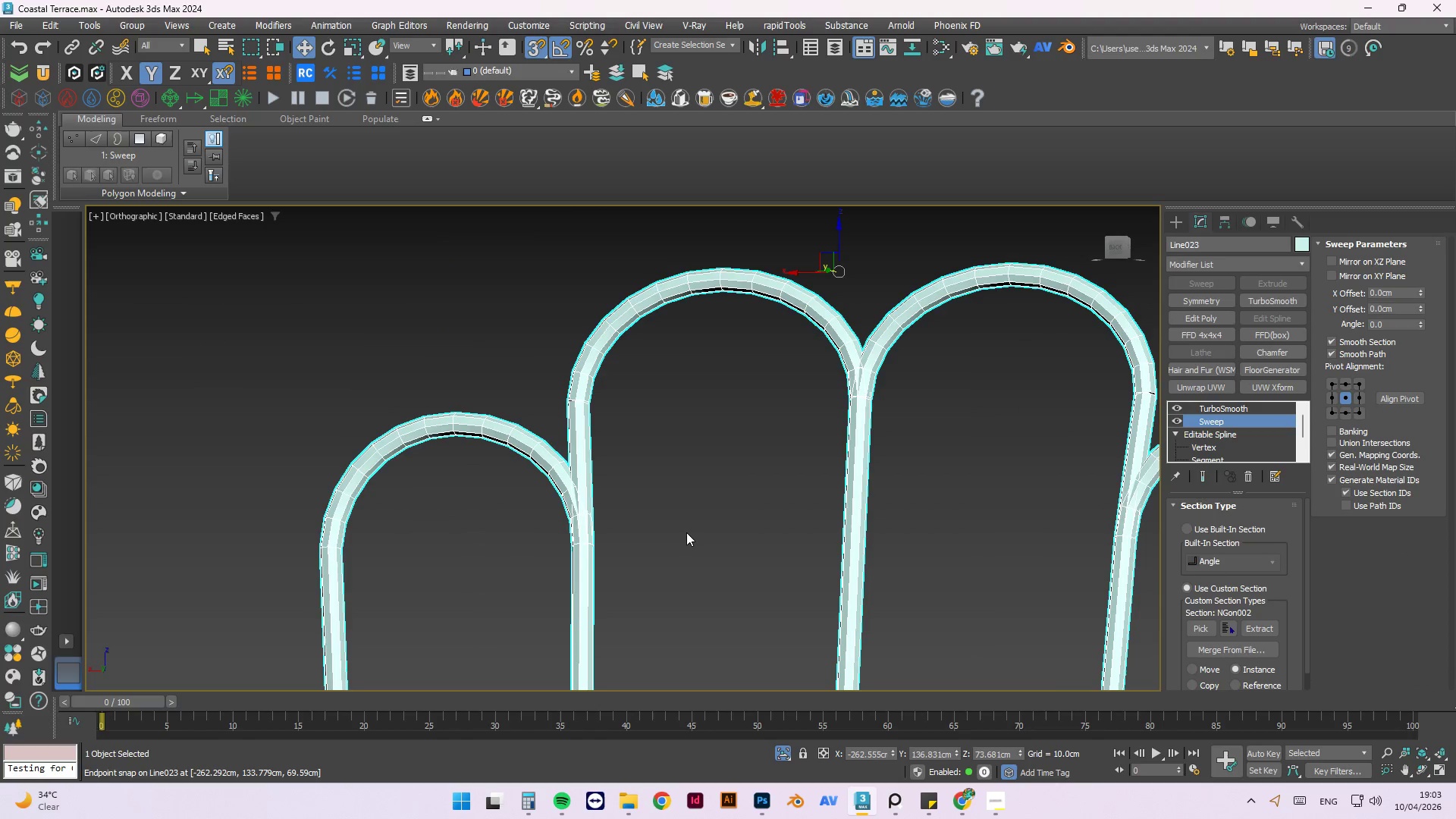 
scroll: coordinate [563, 384], scroll_direction: up, amount: 2.0
 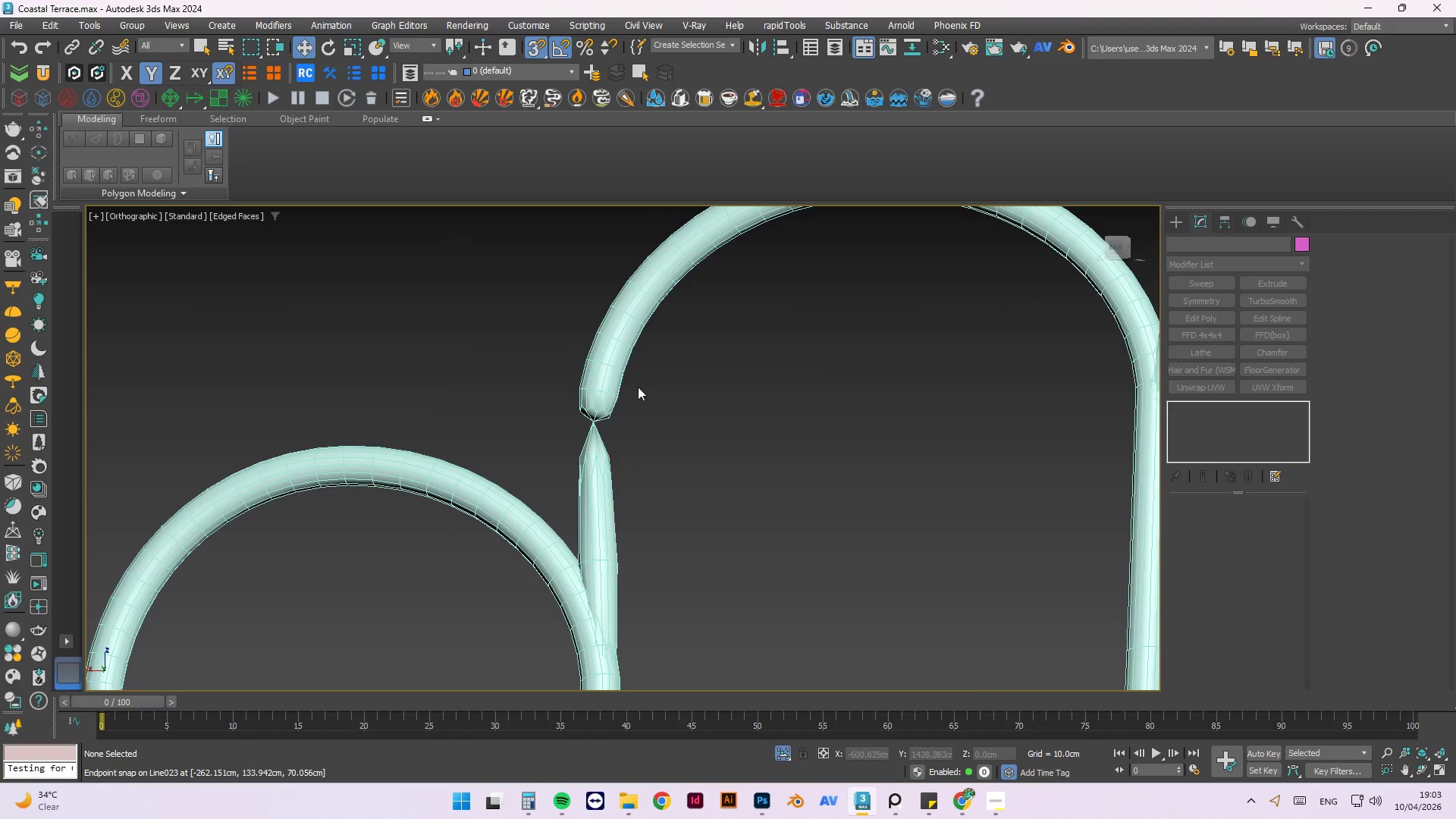 
left_click([612, 394])
 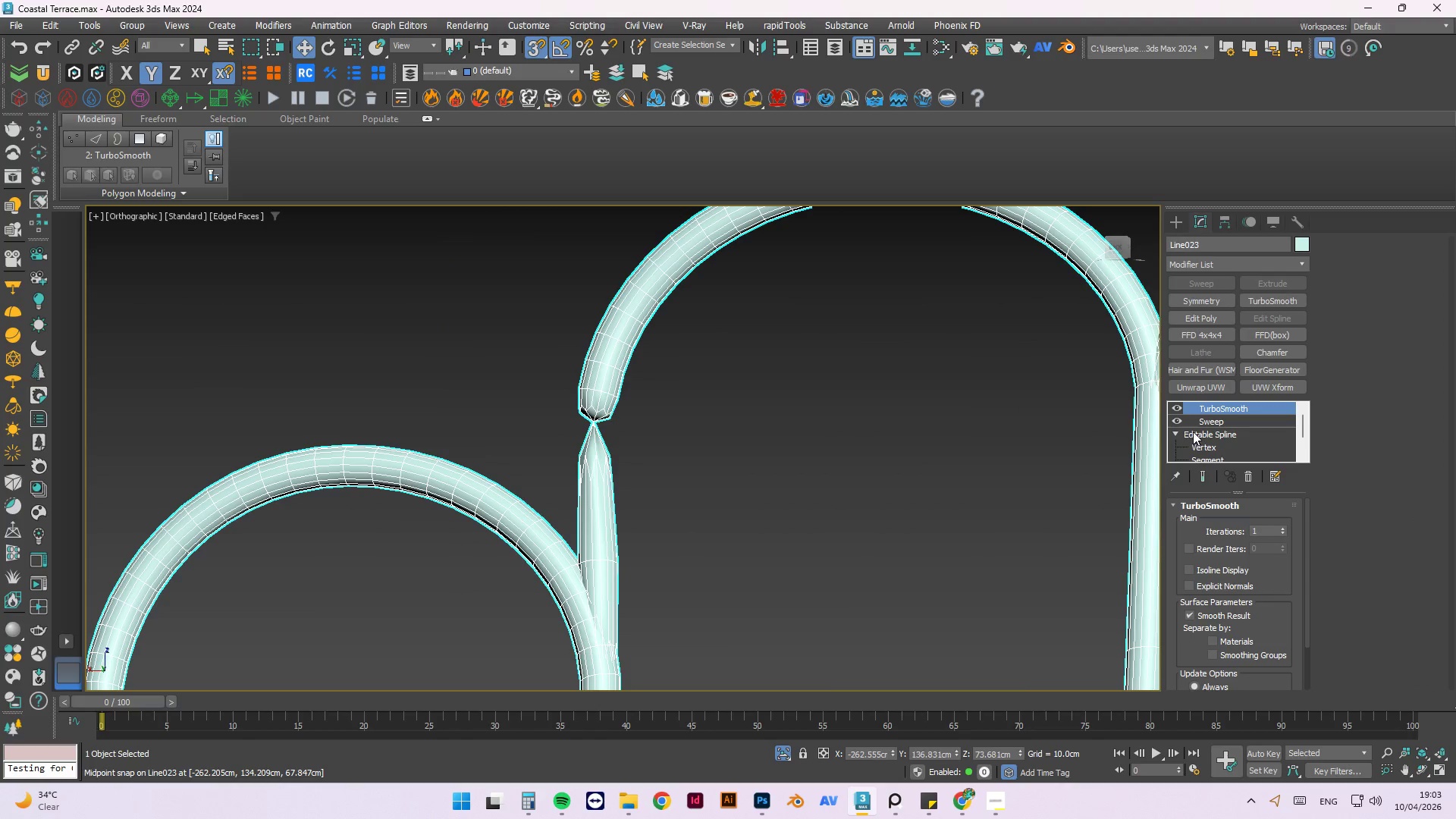 
left_click([1200, 444])
 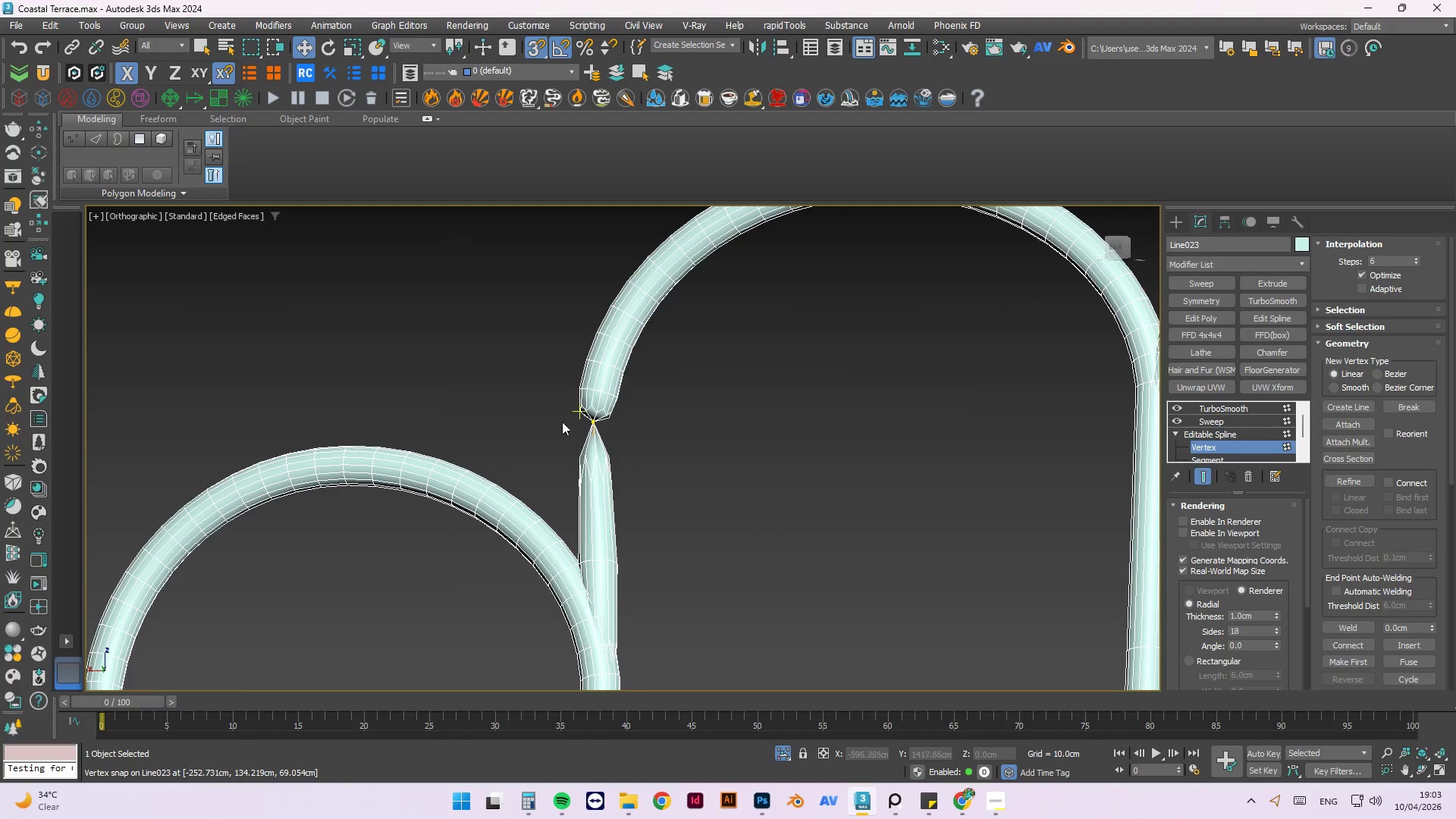 
left_click_drag(start_coordinate=[716, 390], to_coordinate=[541, 441])
 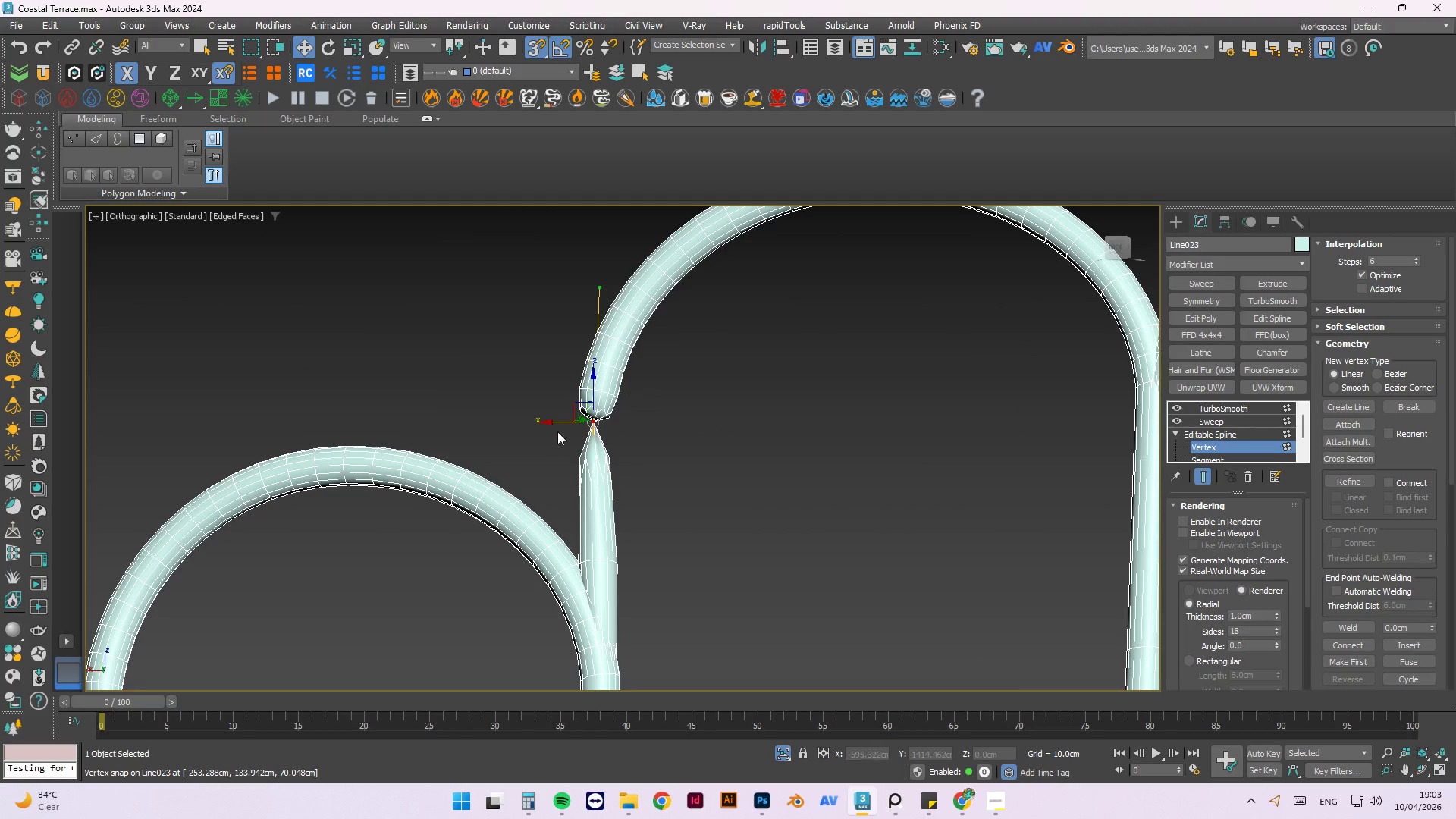 
scroll: coordinate [580, 419], scroll_direction: up, amount: 2.0
 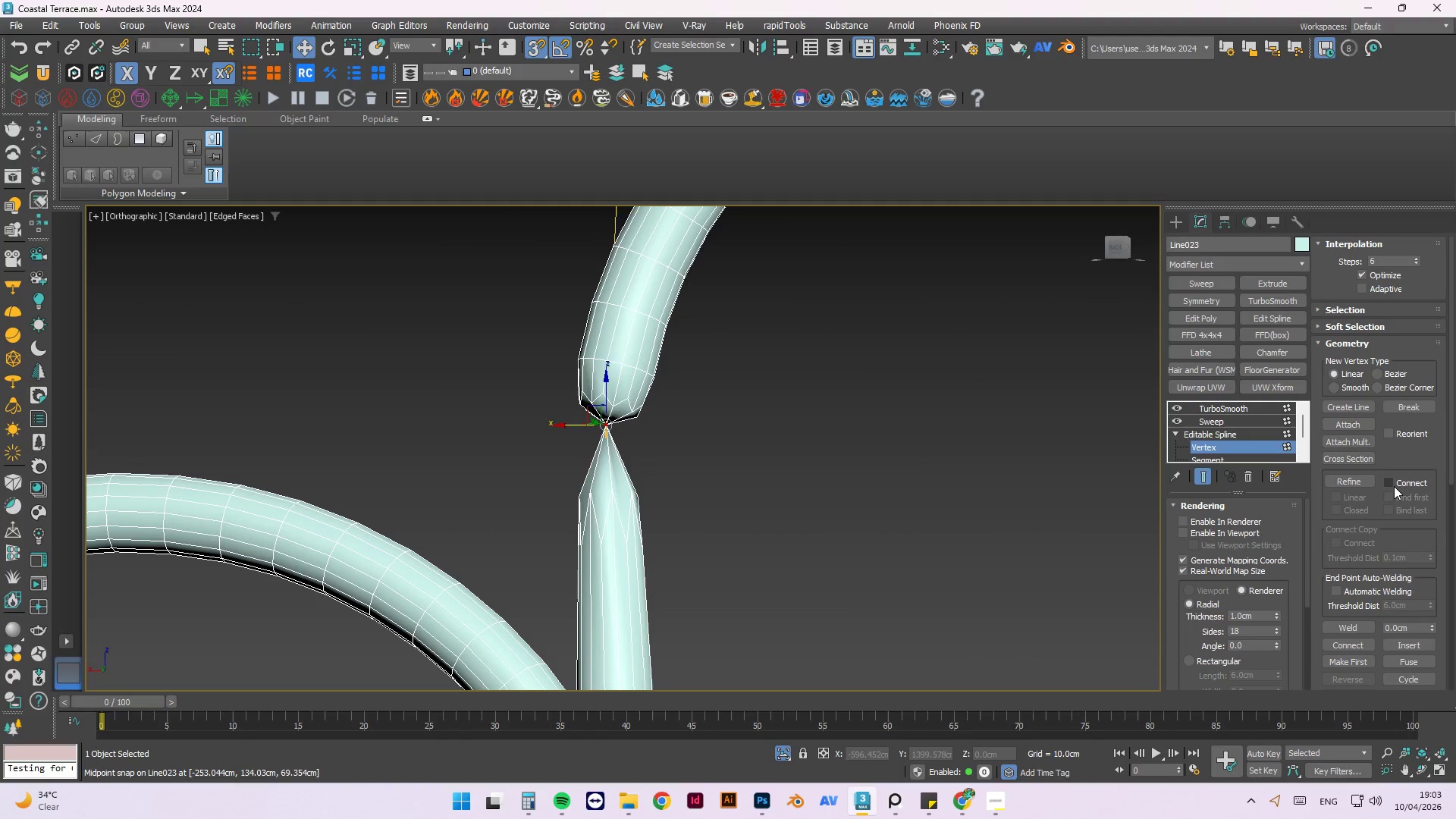 
left_click([1343, 482])
 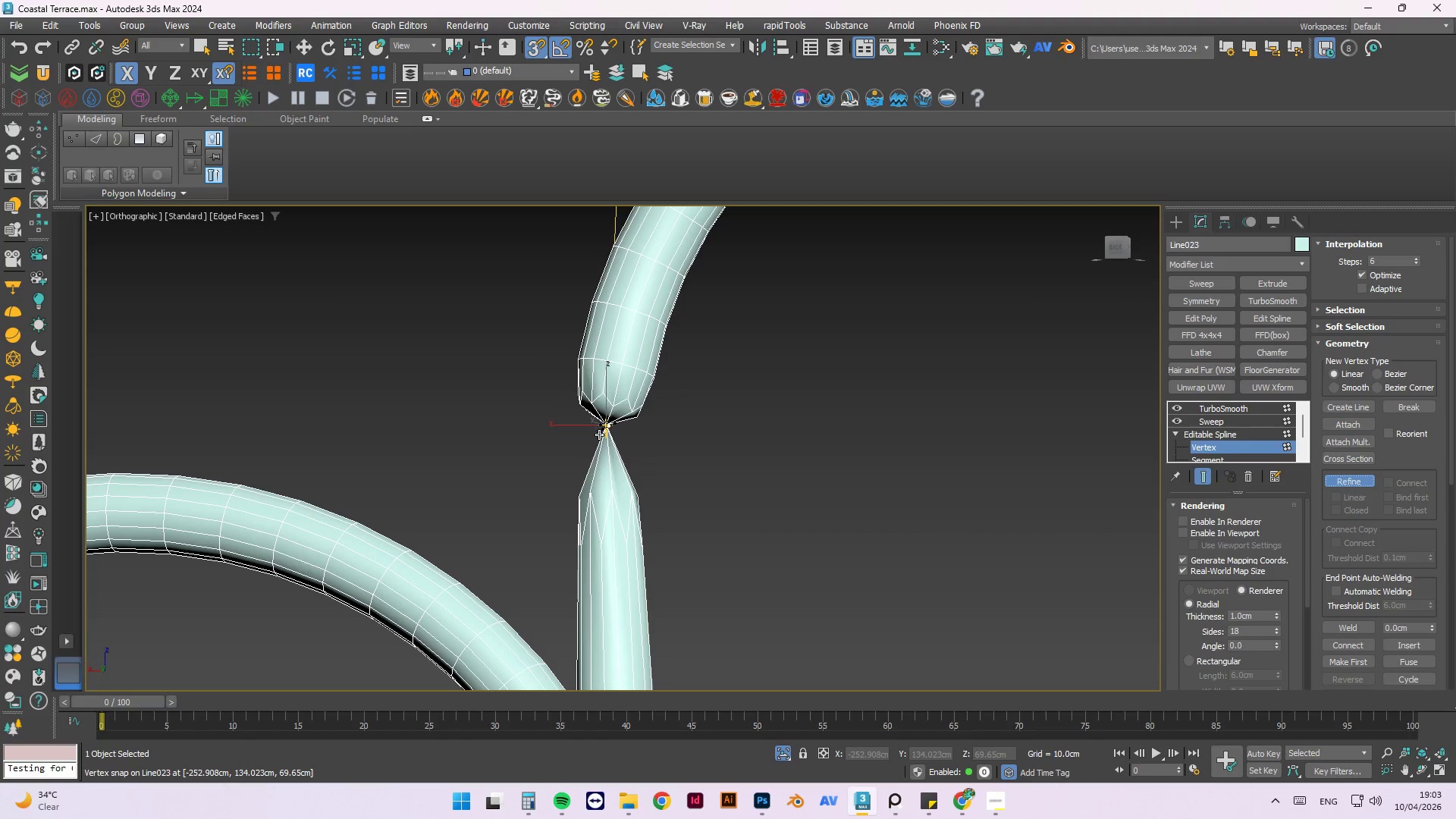 
key(W)
 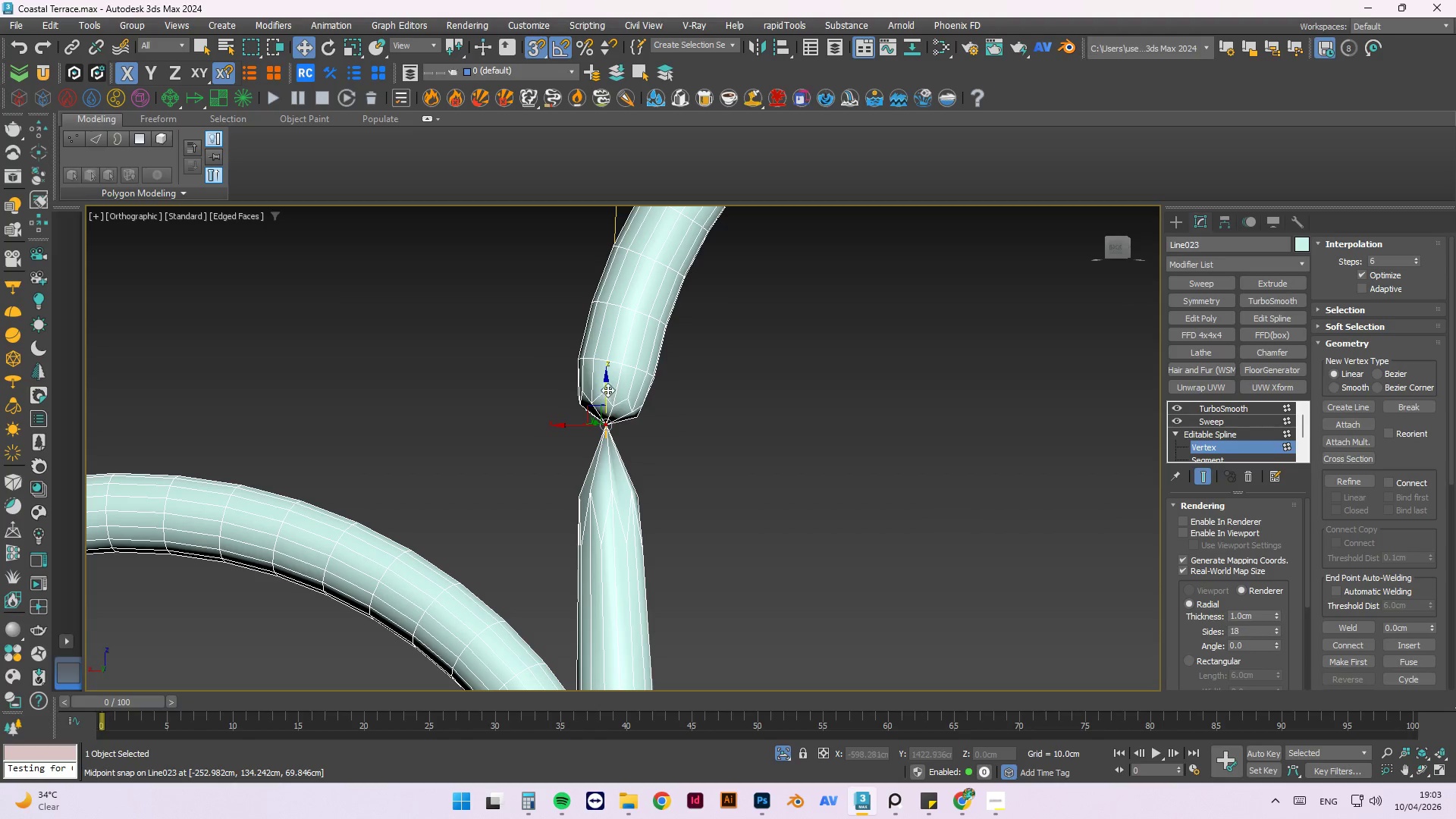 
left_click_drag(start_coordinate=[607, 388], to_coordinate=[606, 428])
 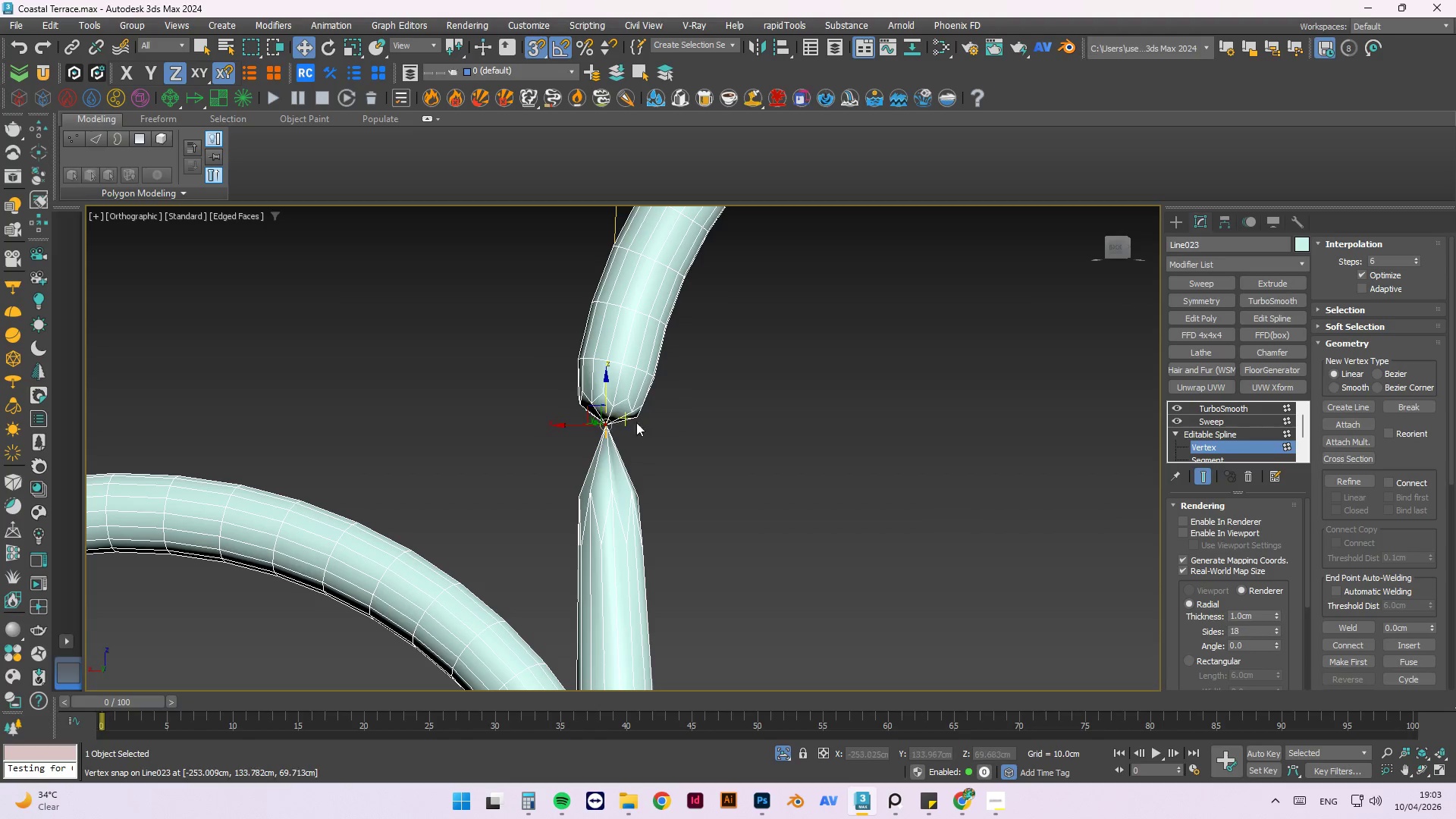 
key(Control+Z)
 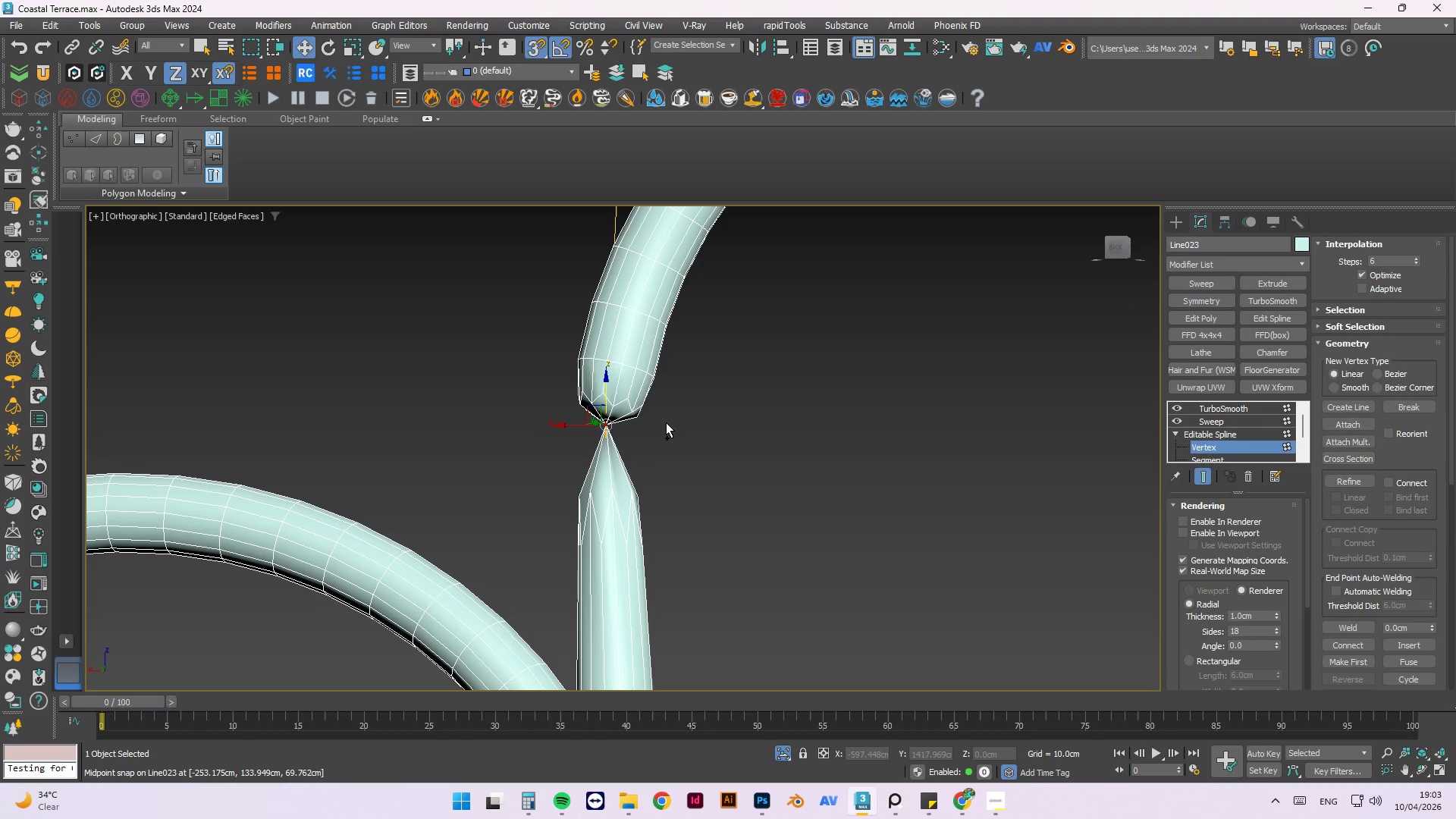 
key(Control+Z)
 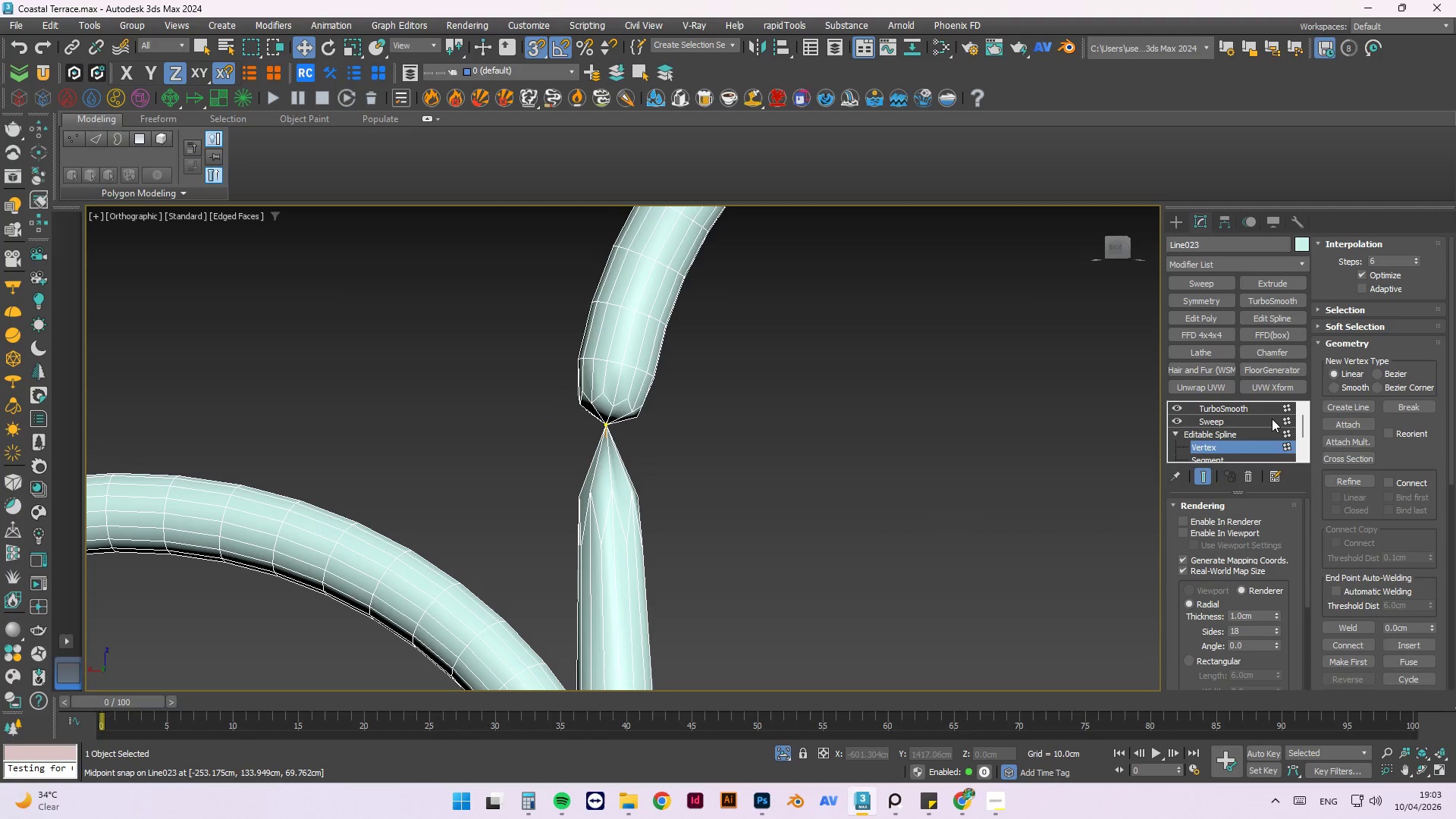 
left_click([1288, 408])
 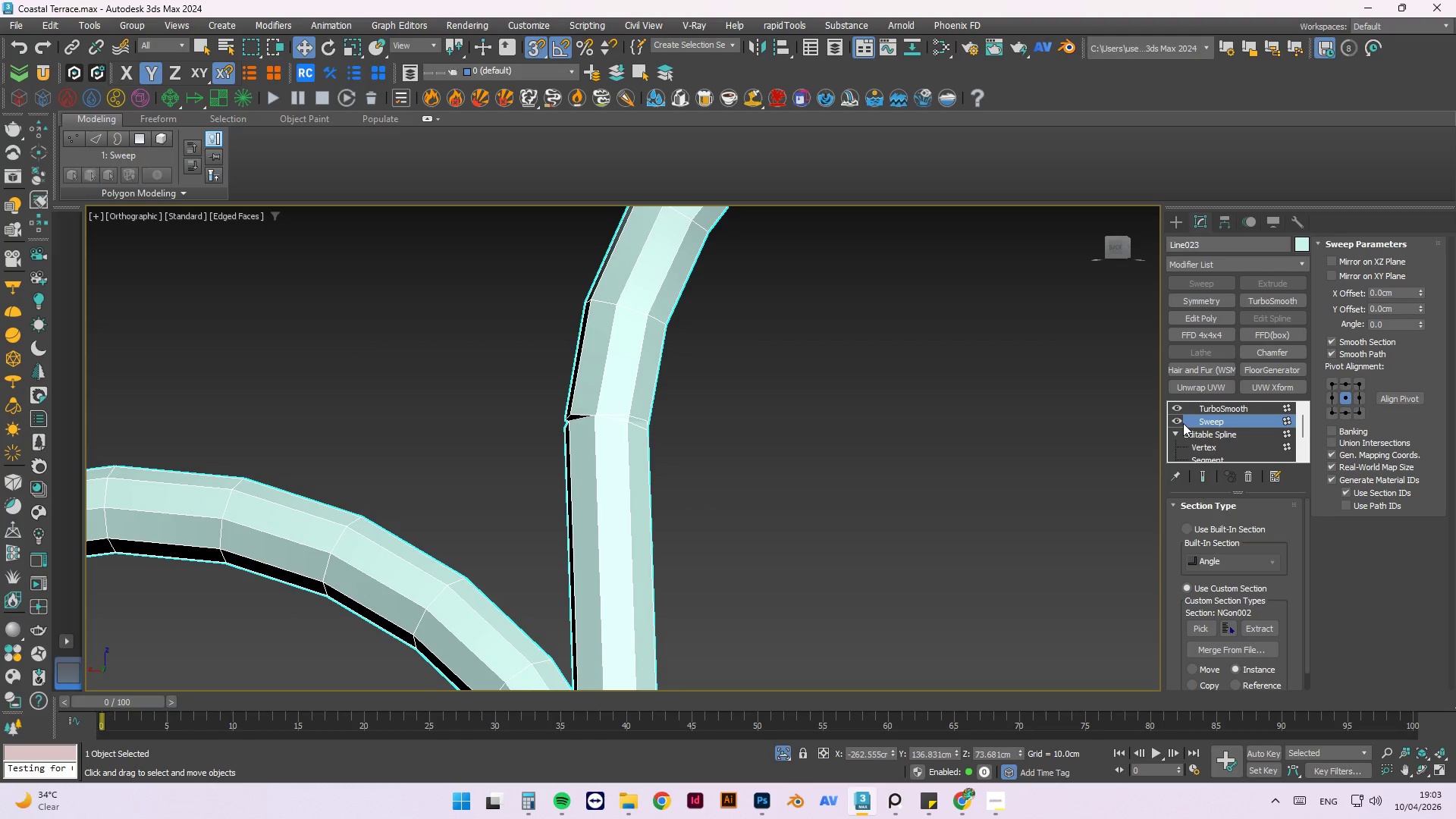 
double_click([1180, 406])
 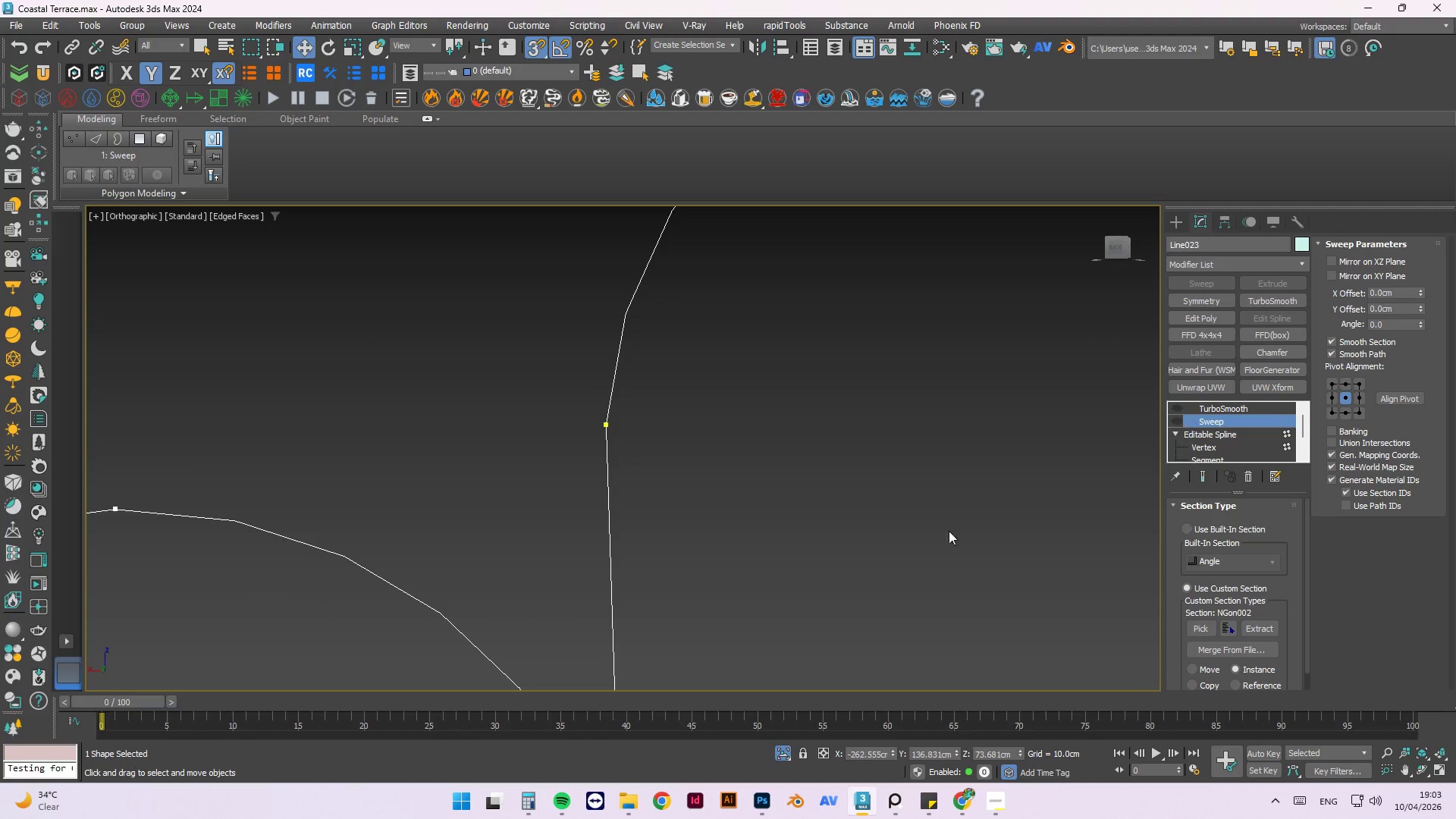 
scroll: coordinate [557, 519], scroll_direction: down, amount: 3.0
 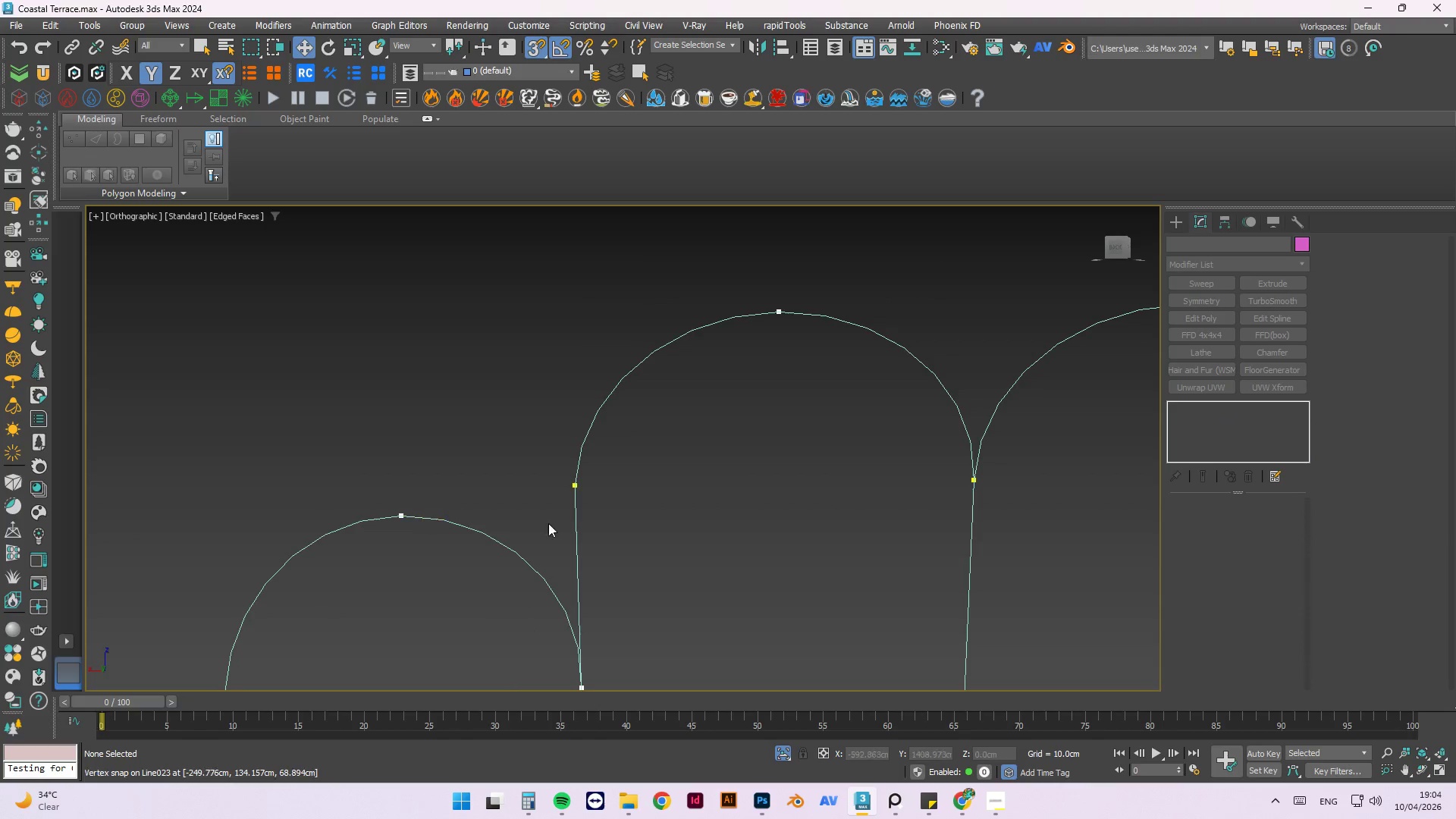 
left_click([577, 529])
 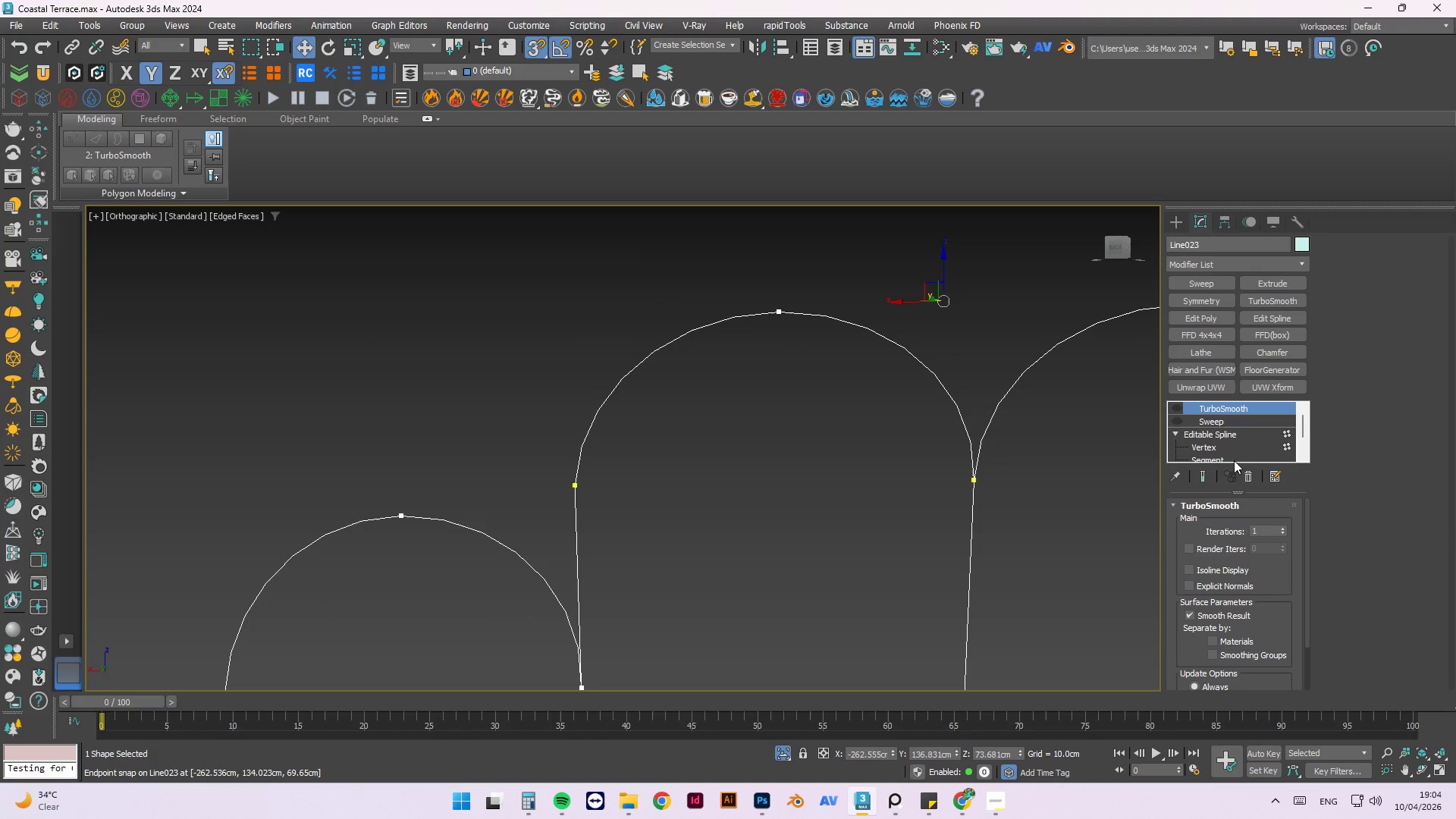 
scroll: coordinate [1230, 449], scroll_direction: down, amount: 1.0
 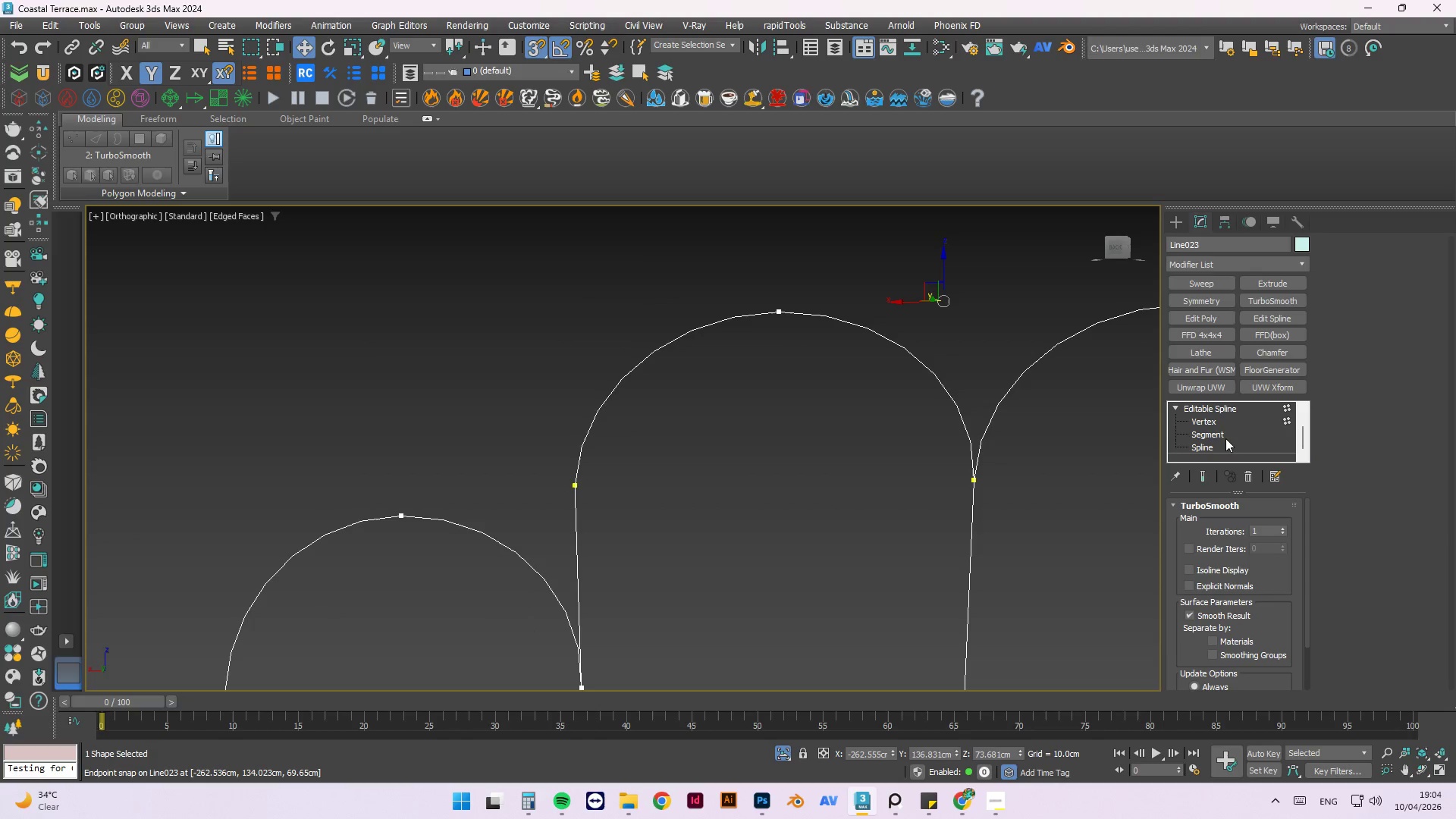 
left_click([1223, 438])
 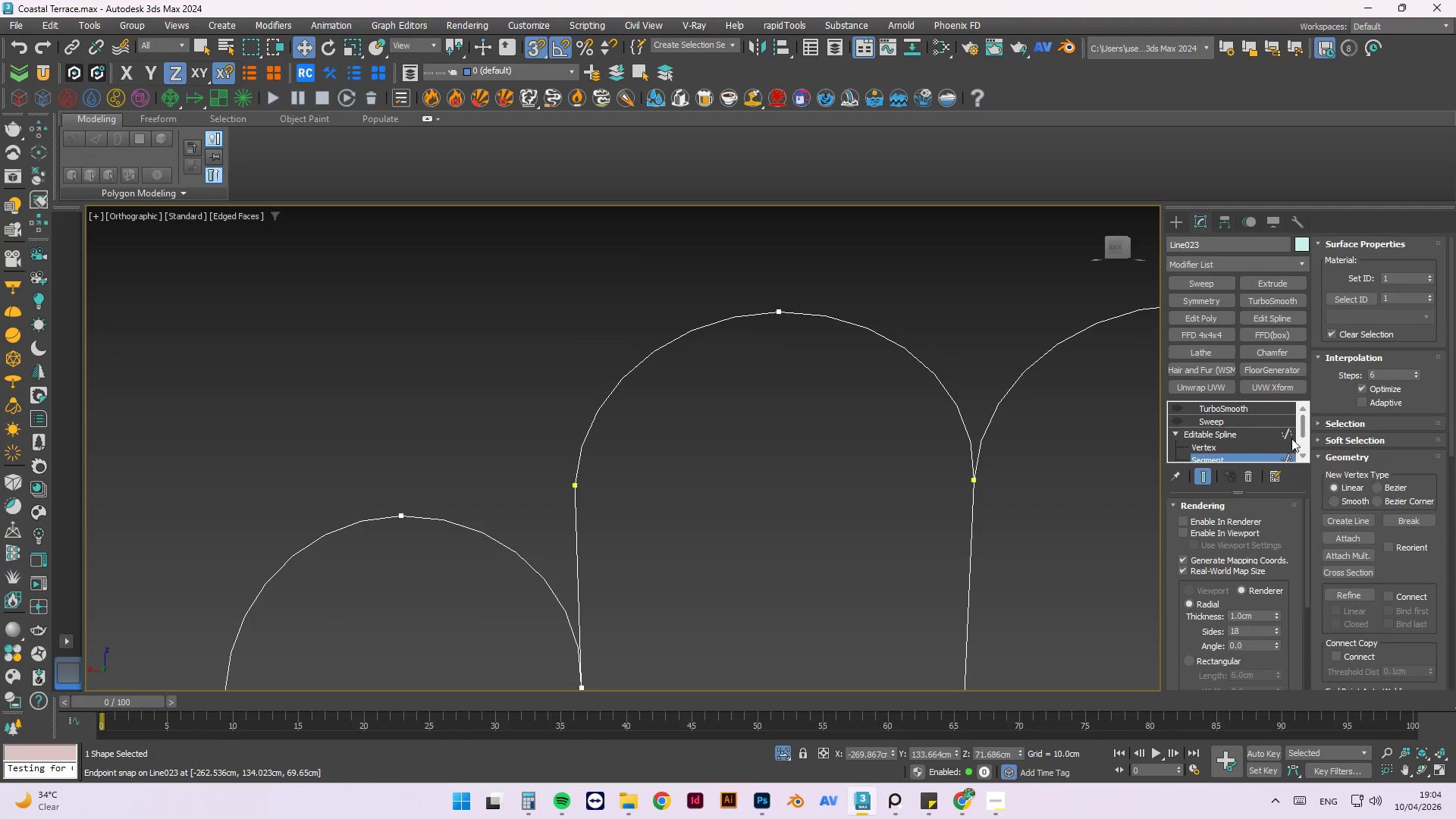 
left_click([1293, 435])
 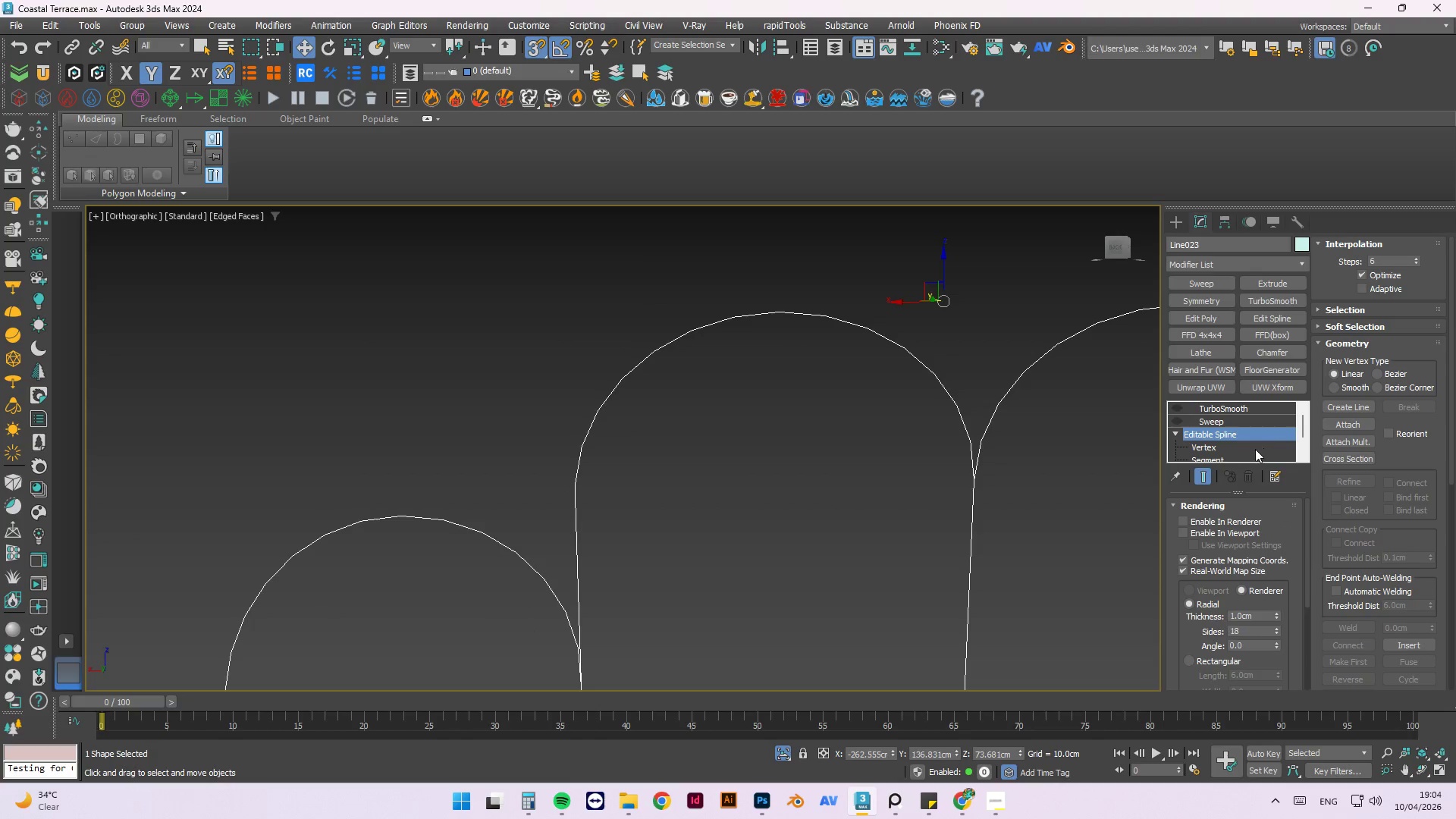 
left_click([1225, 455])
 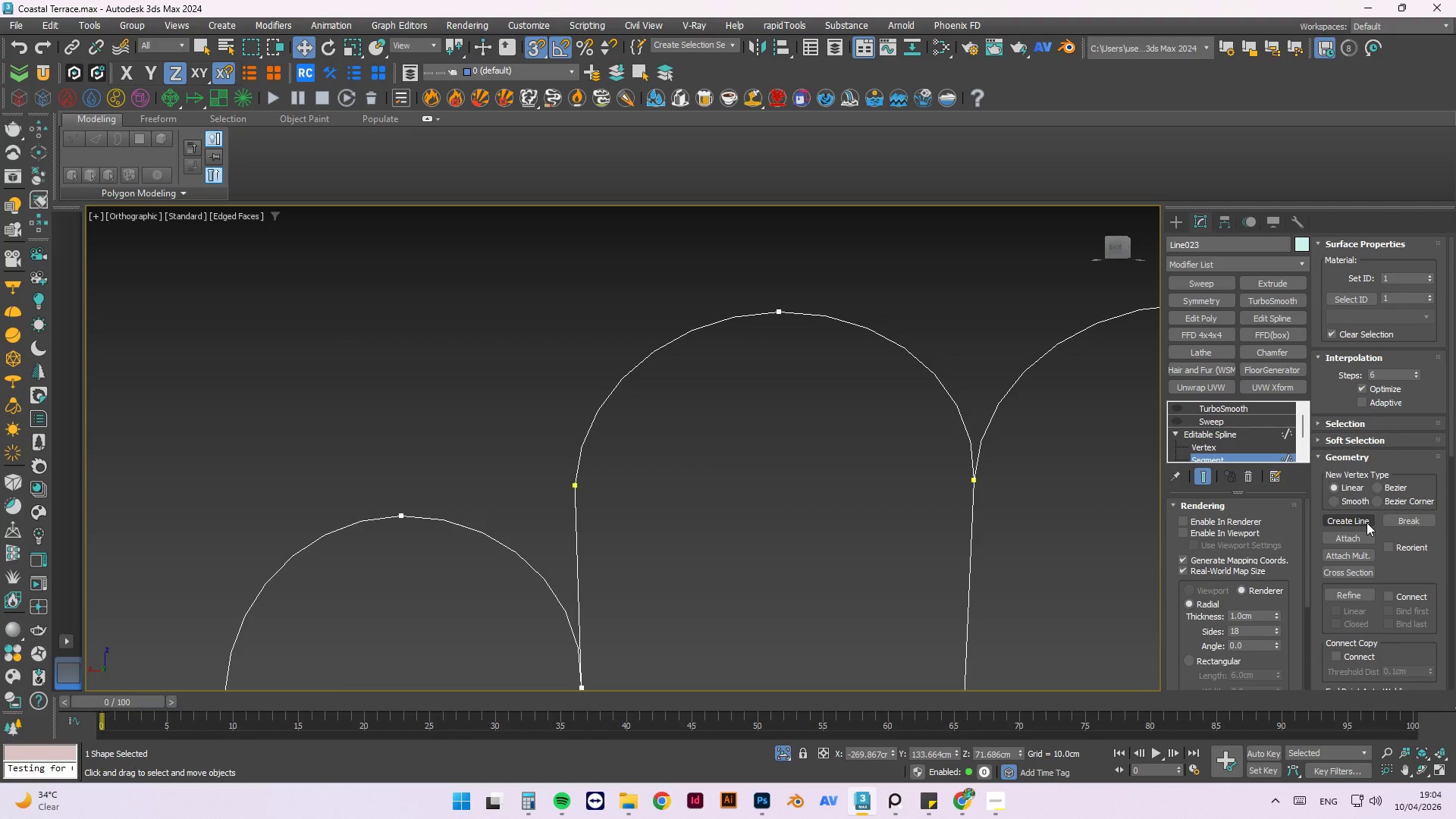 
left_click([1357, 597])
 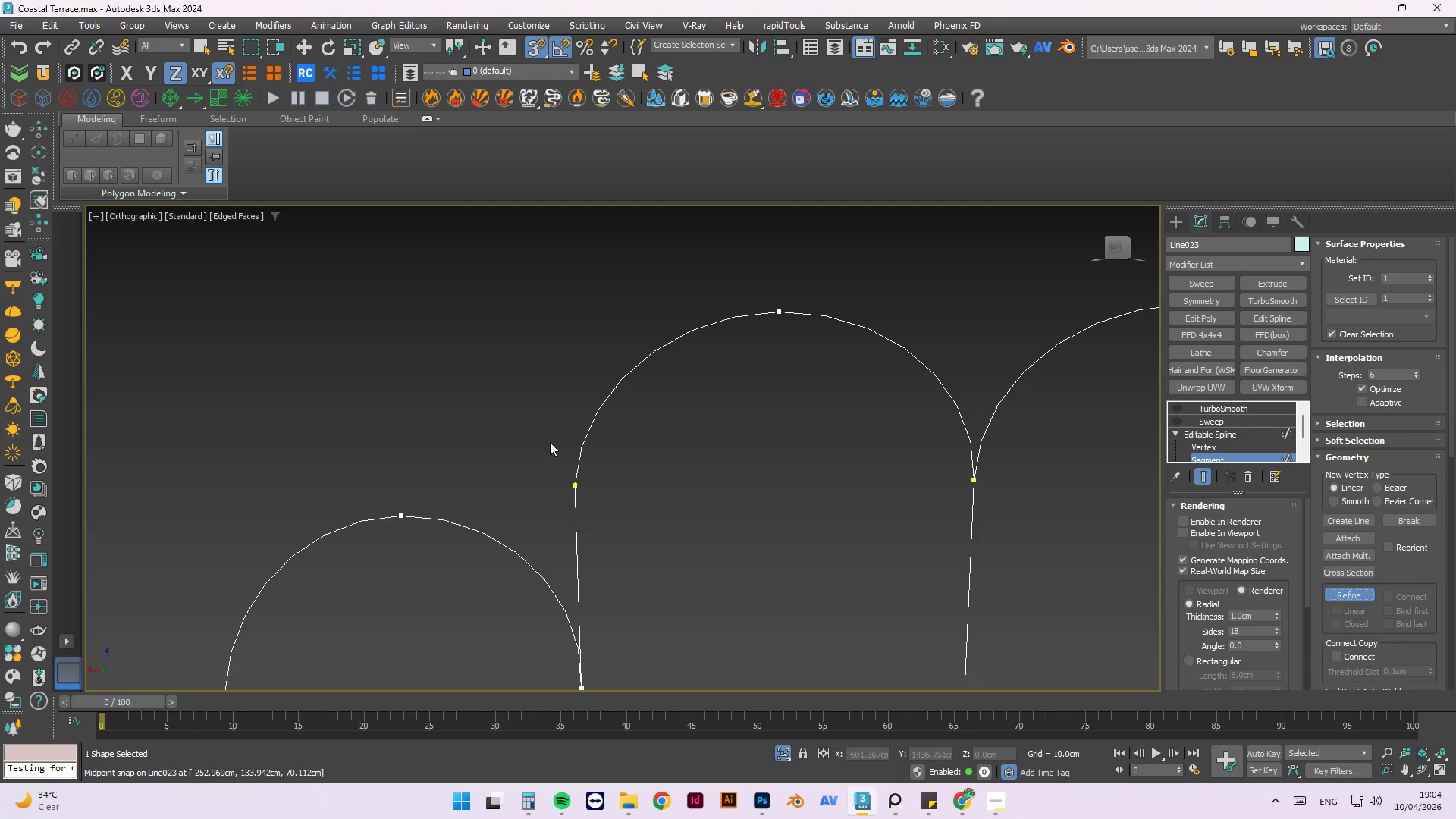 
scroll: coordinate [582, 492], scroll_direction: up, amount: 3.0
 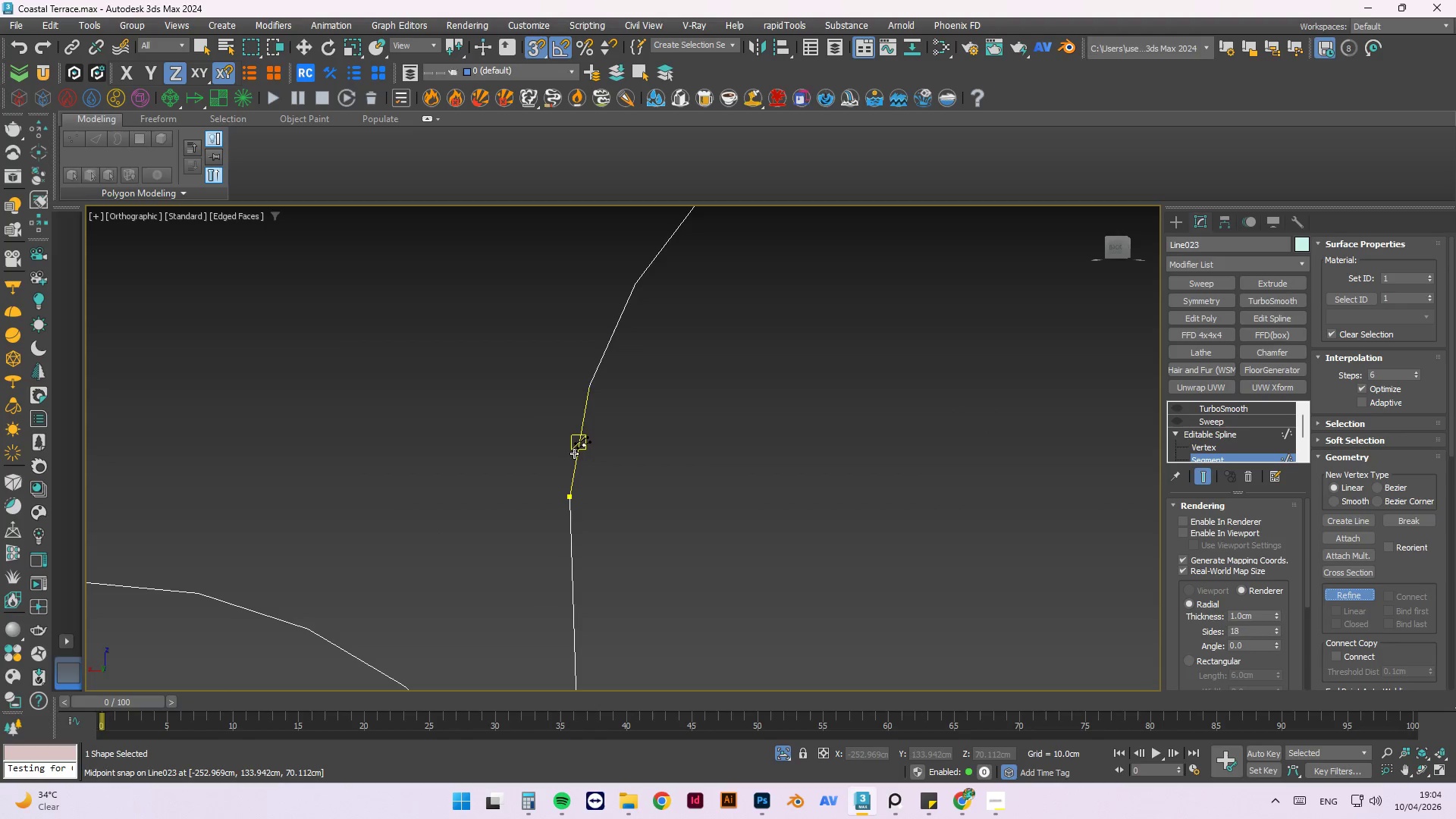 
left_click([576, 446])
 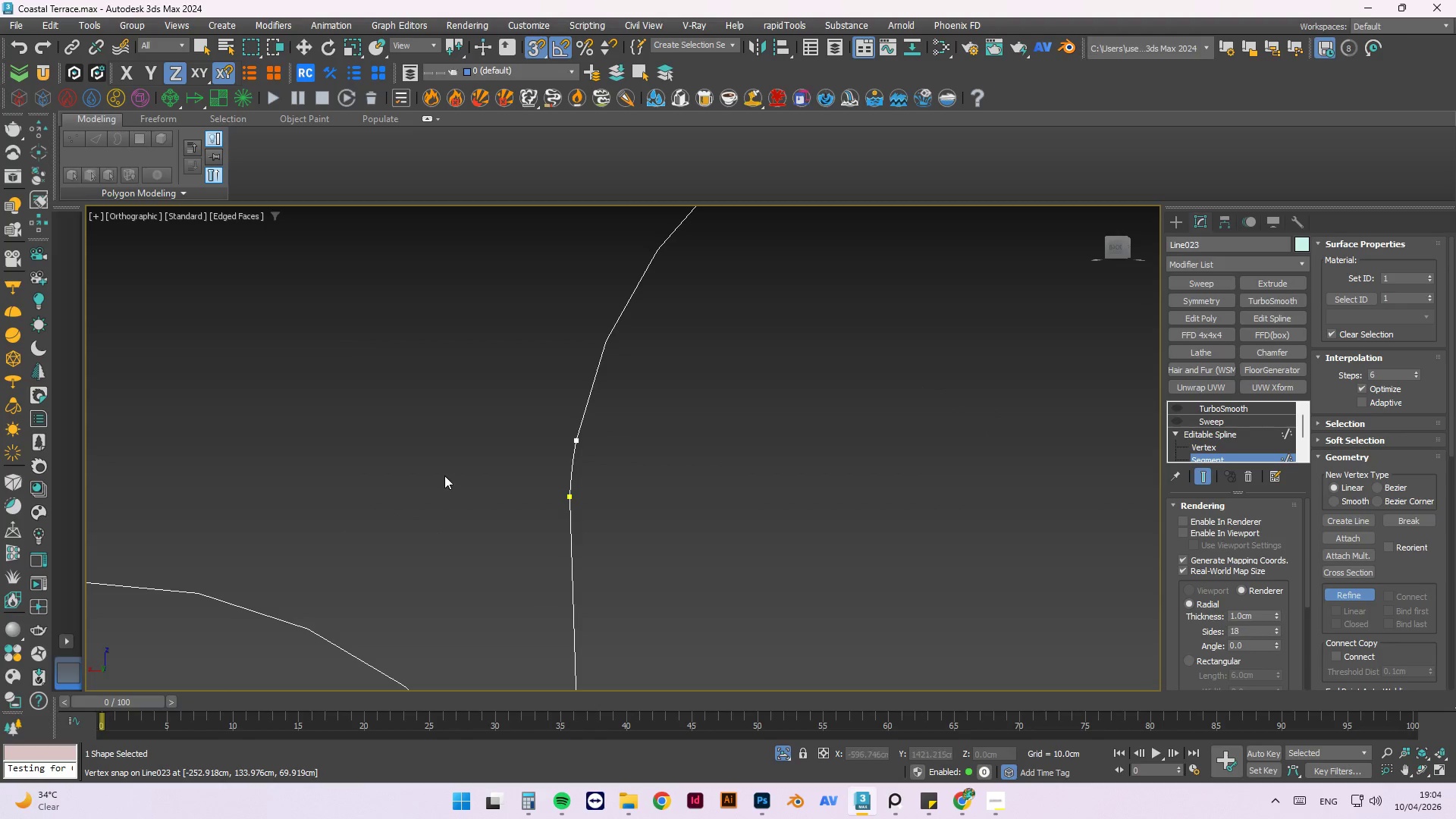 
scroll: coordinate [444, 464], scroll_direction: down, amount: 3.0
 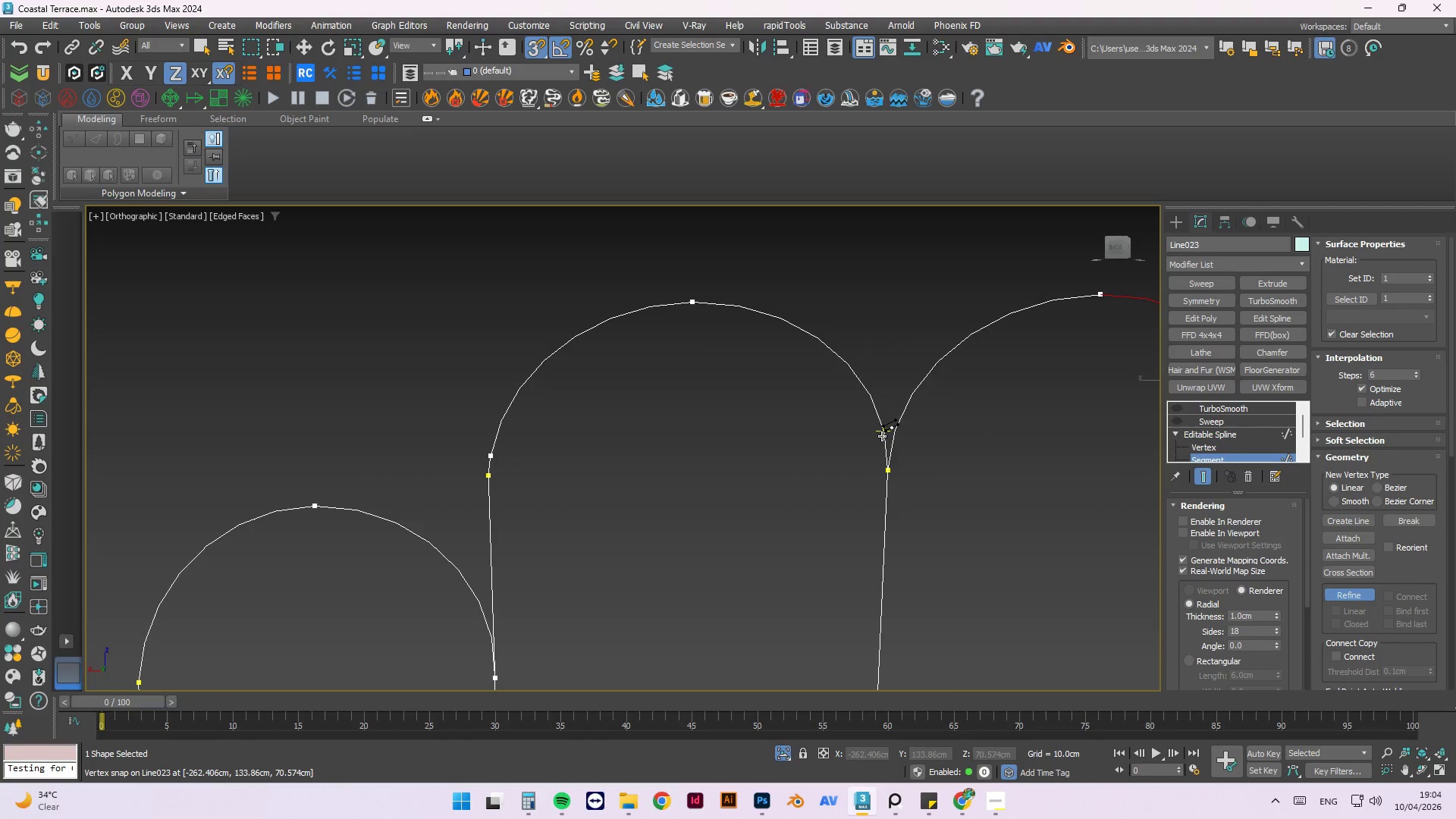 
scroll: coordinate [895, 475], scroll_direction: up, amount: 4.0
 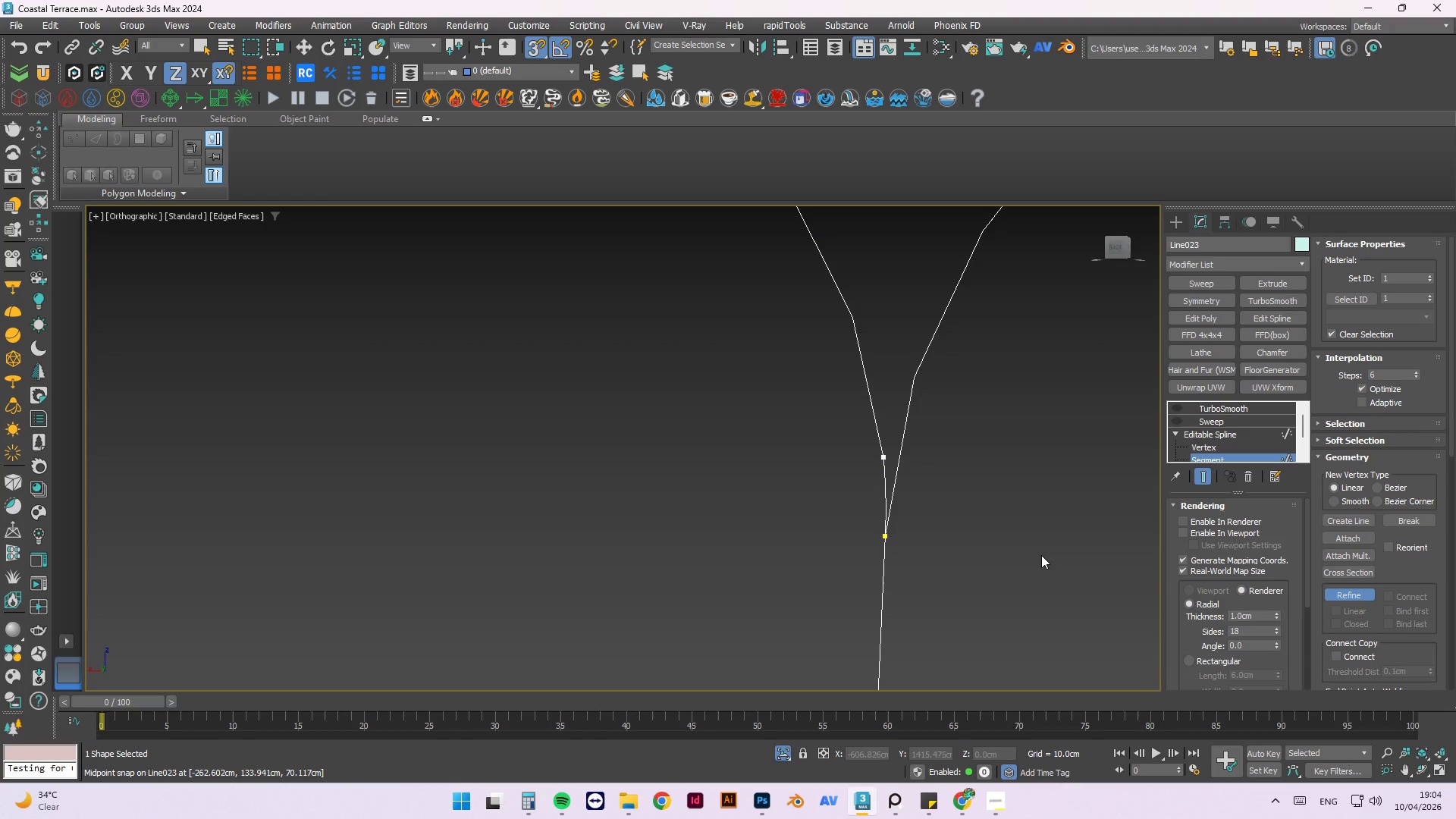 
scroll: coordinate [695, 451], scroll_direction: down, amount: 5.0
 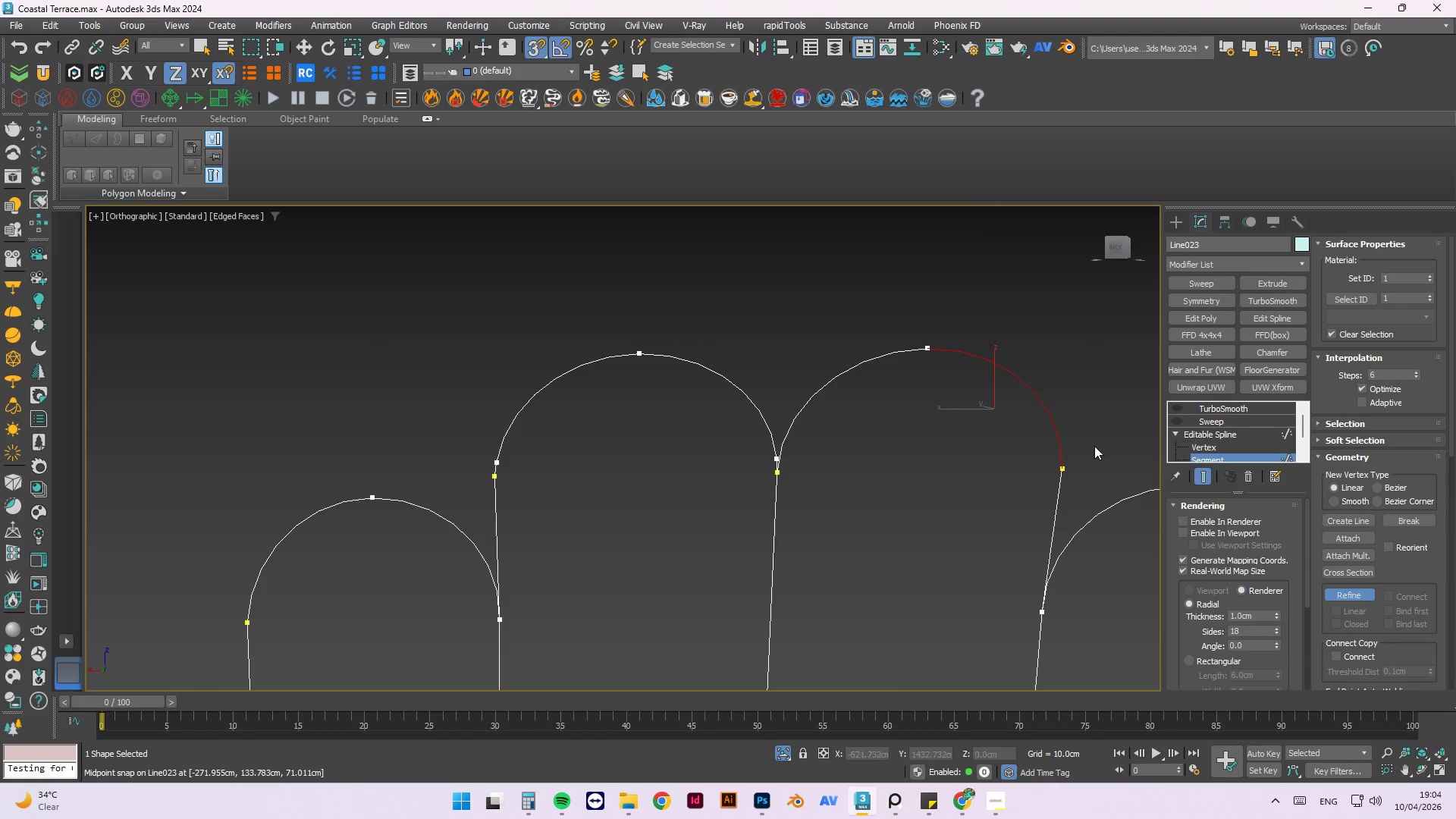 
scroll: coordinate [1044, 475], scroll_direction: up, amount: 5.0
 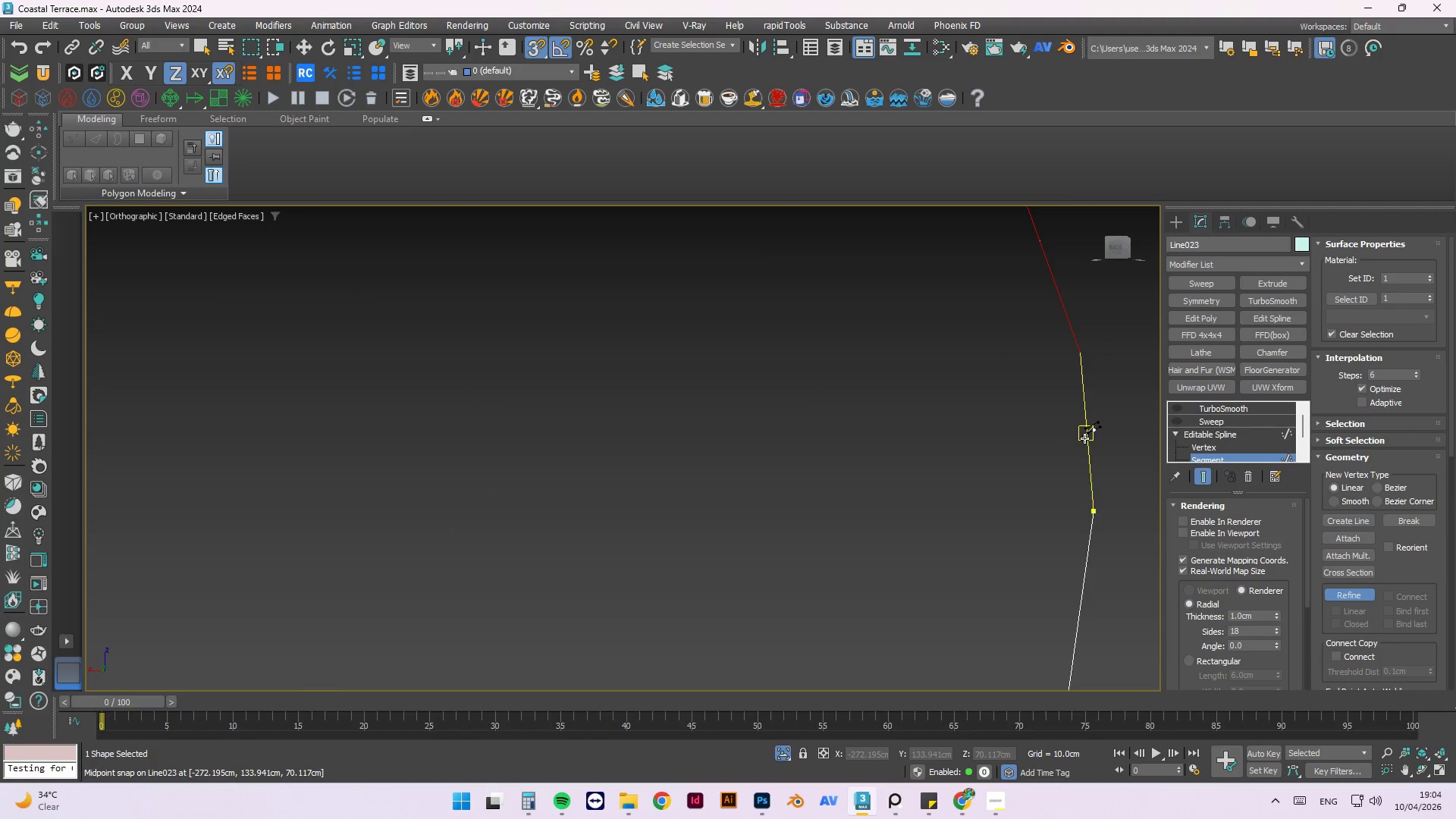 
left_click([1085, 438])
 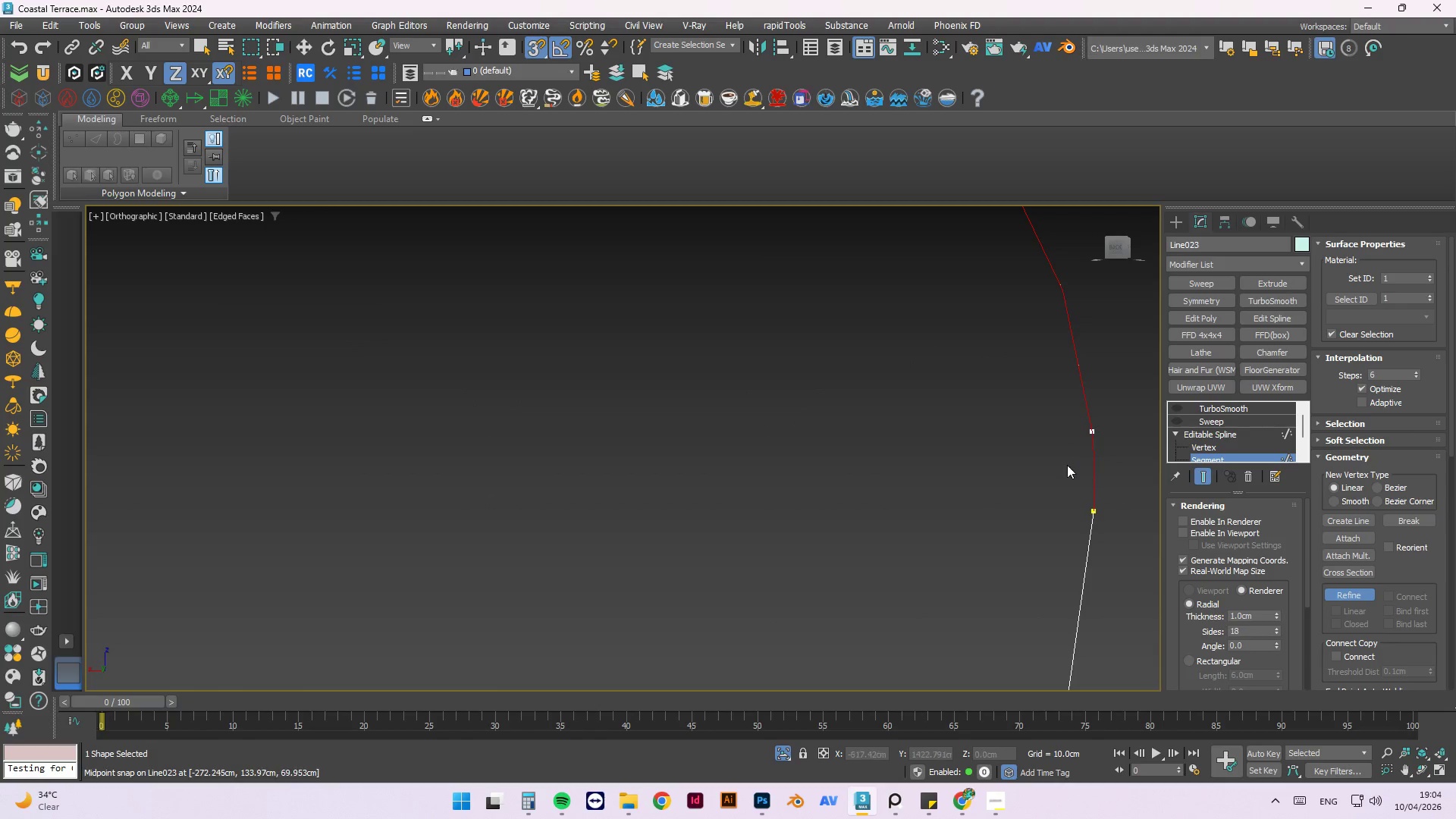 
scroll: coordinate [1067, 465], scroll_direction: down, amount: 3.0
 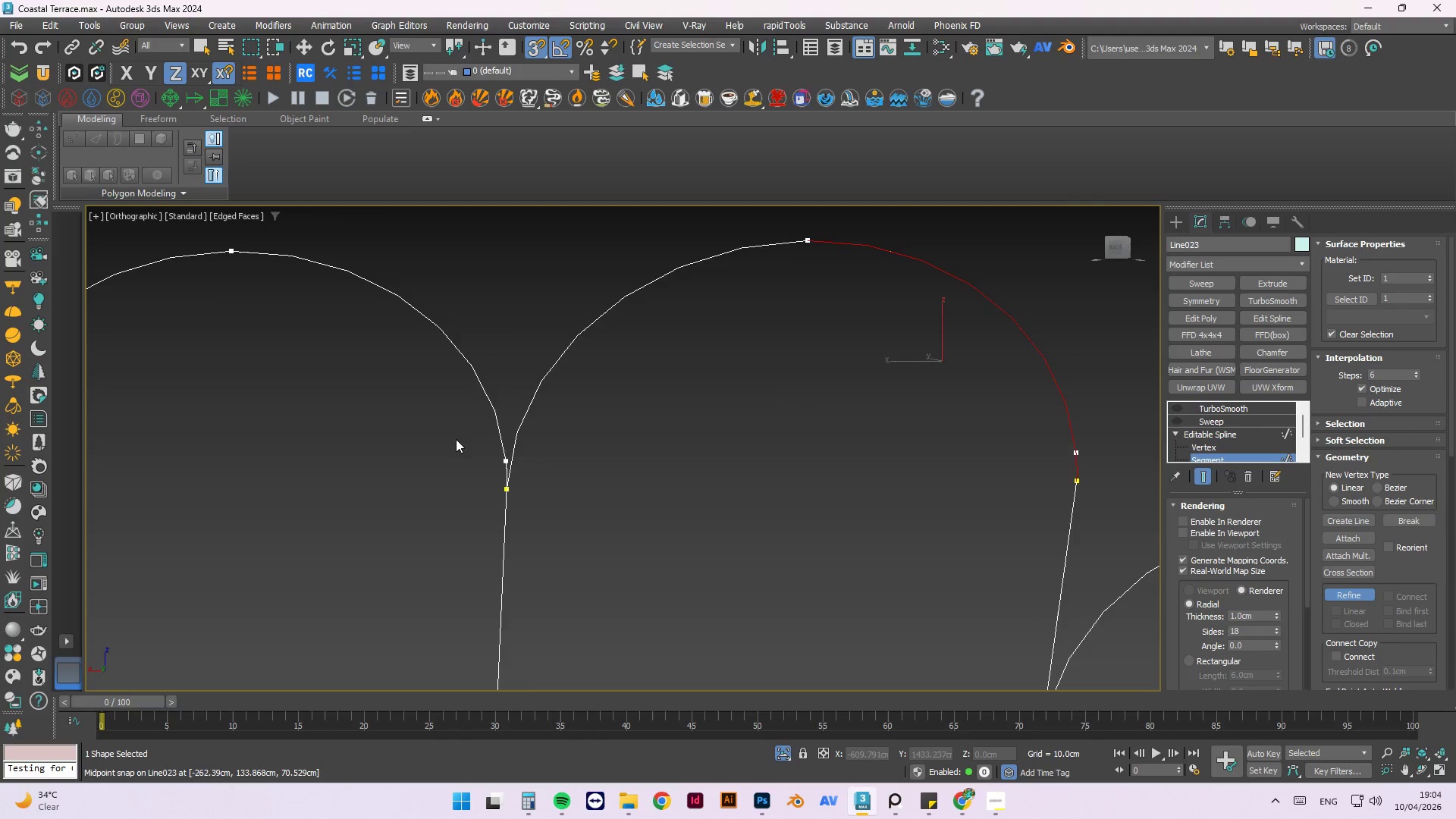 
scroll: coordinate [526, 469], scroll_direction: up, amount: 4.0
 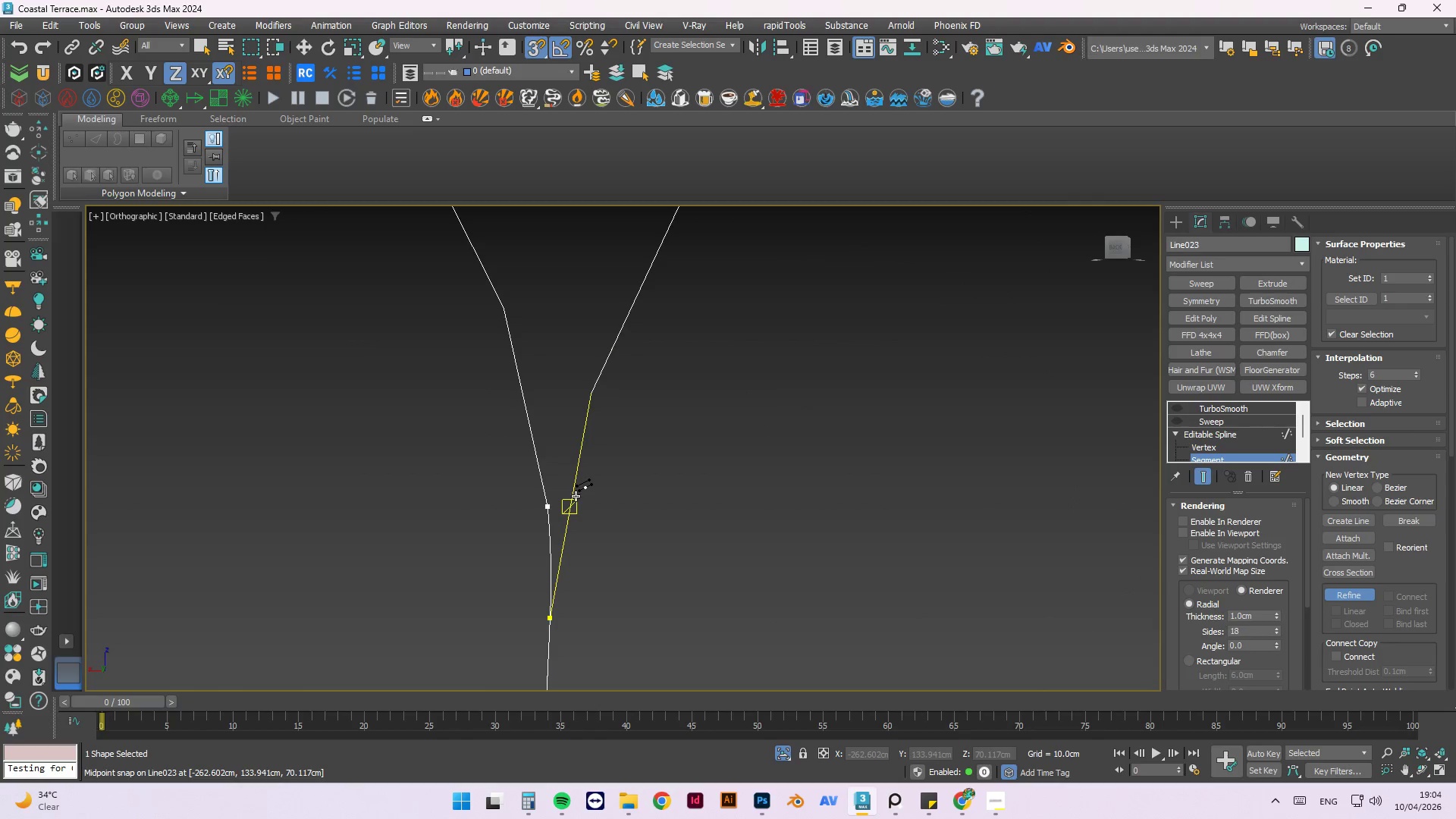 
left_click([571, 504])
 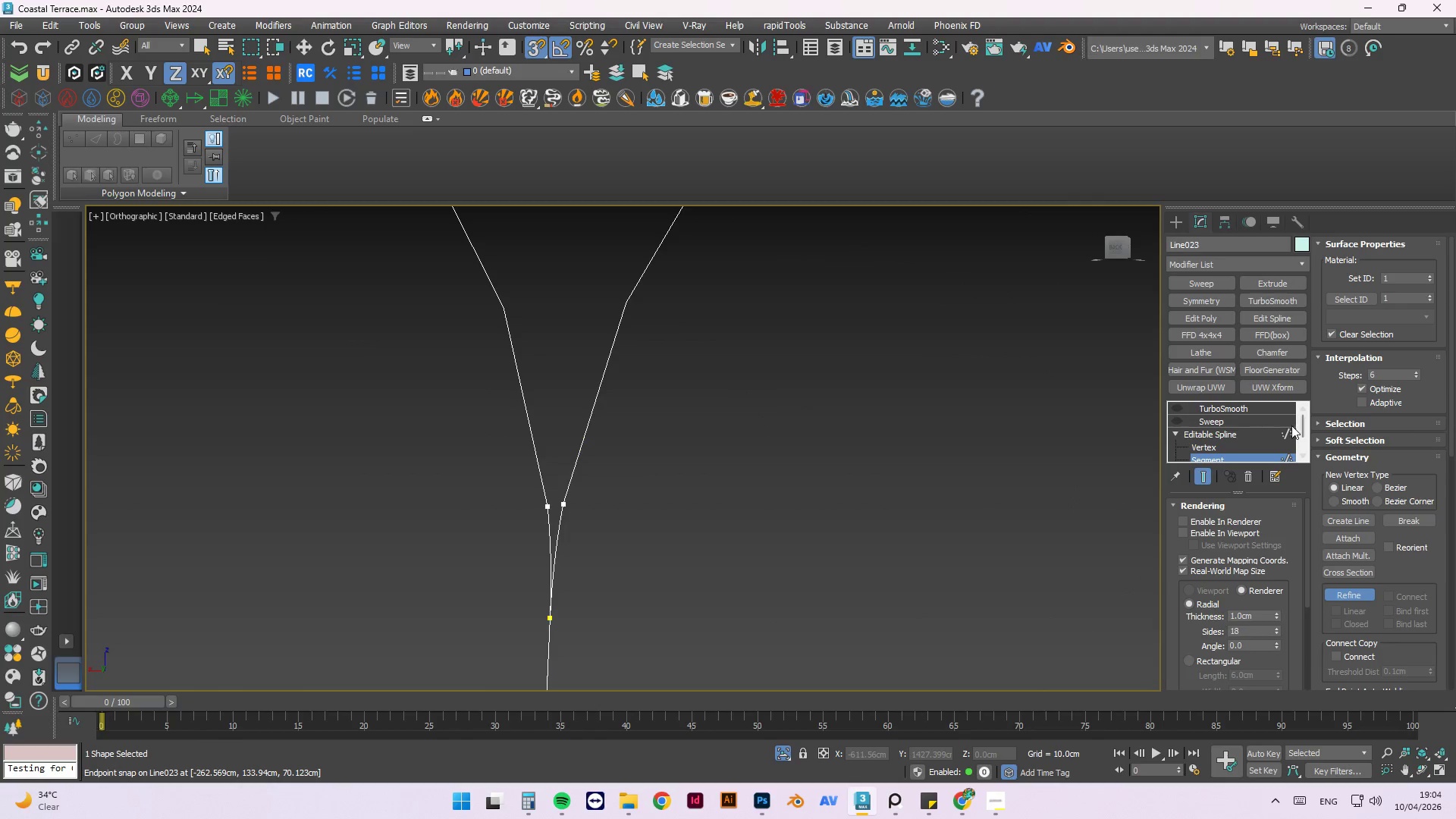 
left_click([1289, 431])
 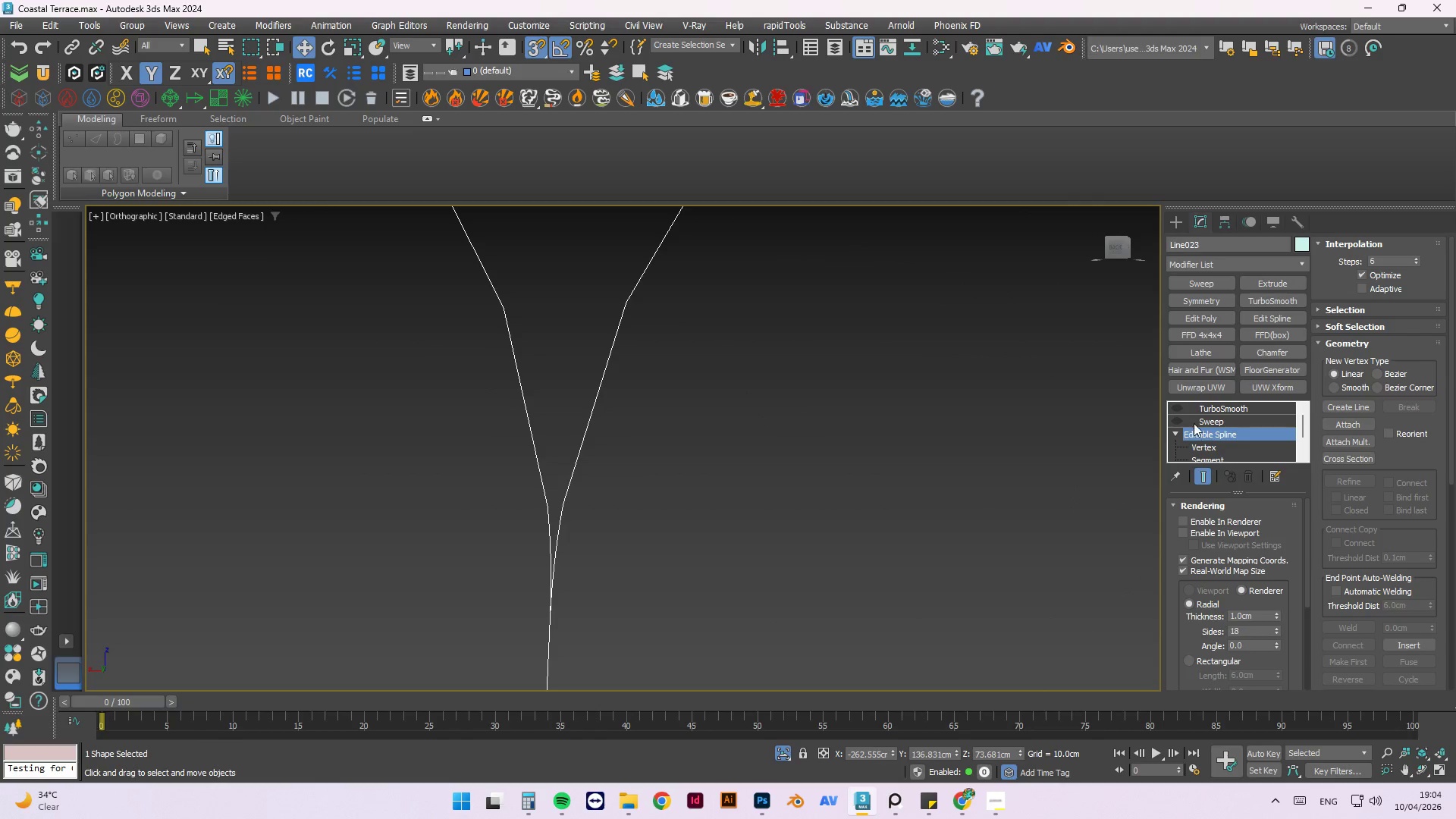 
left_click([1219, 422])
 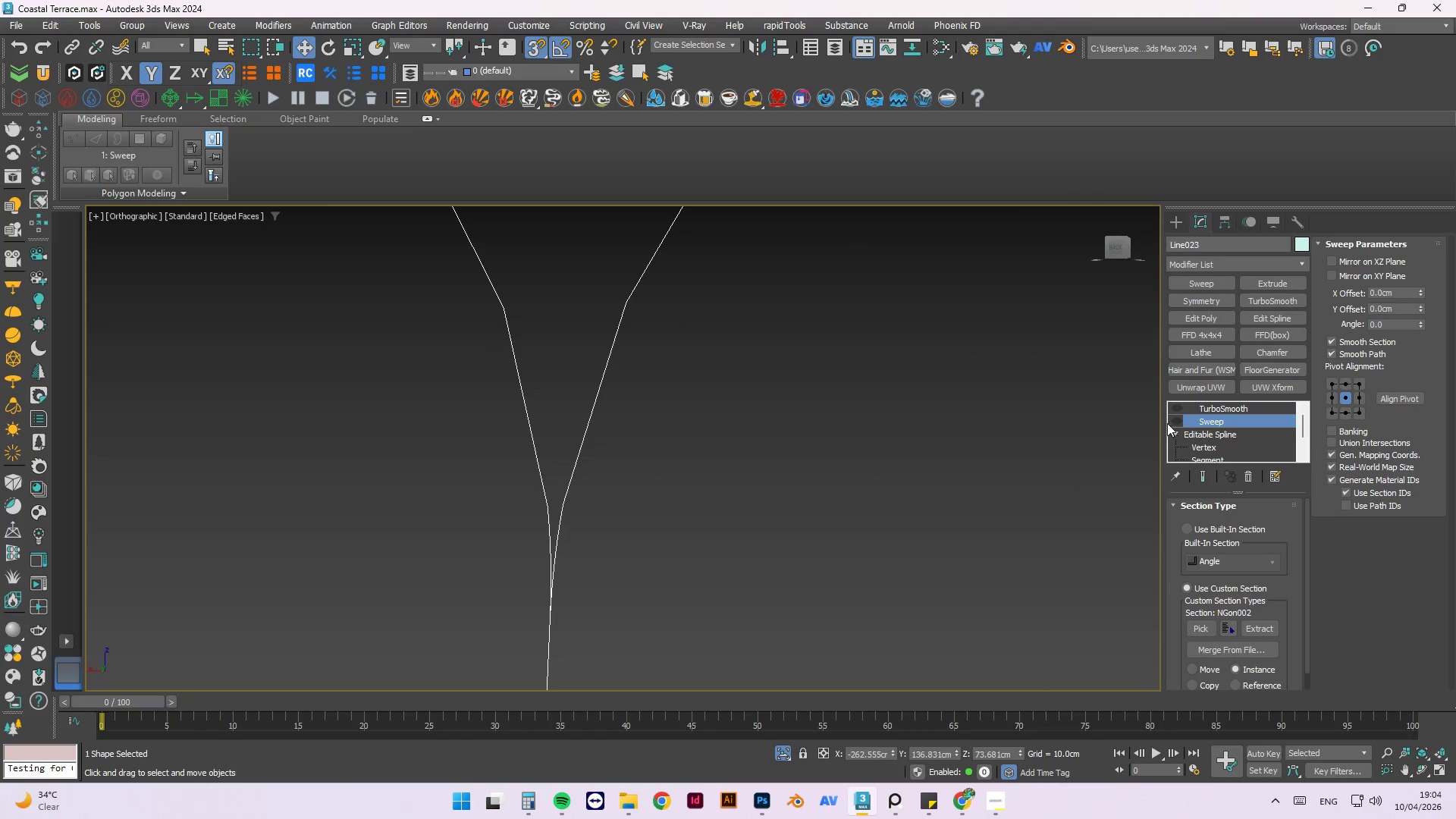 
left_click([1179, 421])
 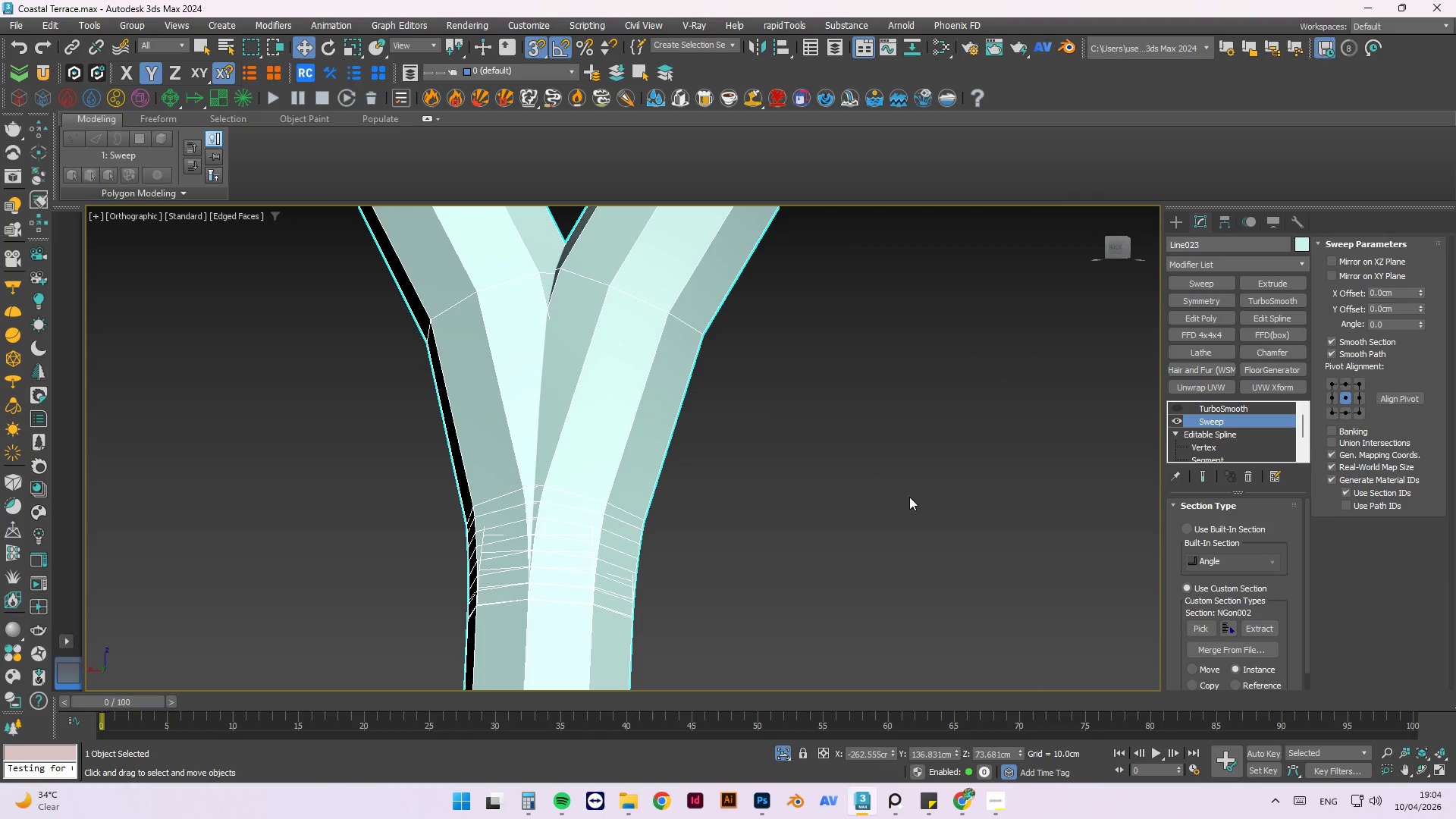 
scroll: coordinate [843, 500], scroll_direction: down, amount: 6.0
 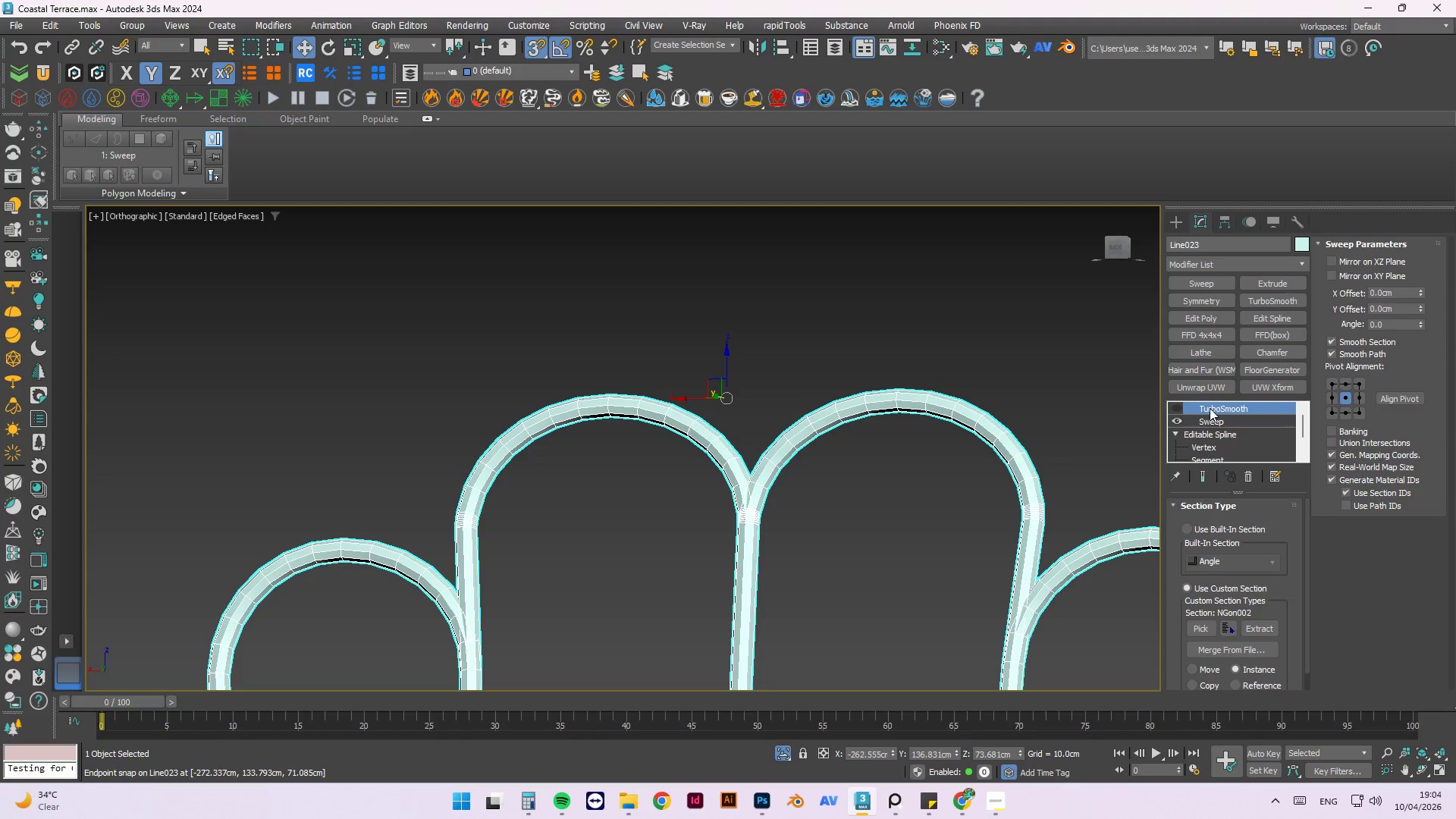 
left_click([1173, 408])
 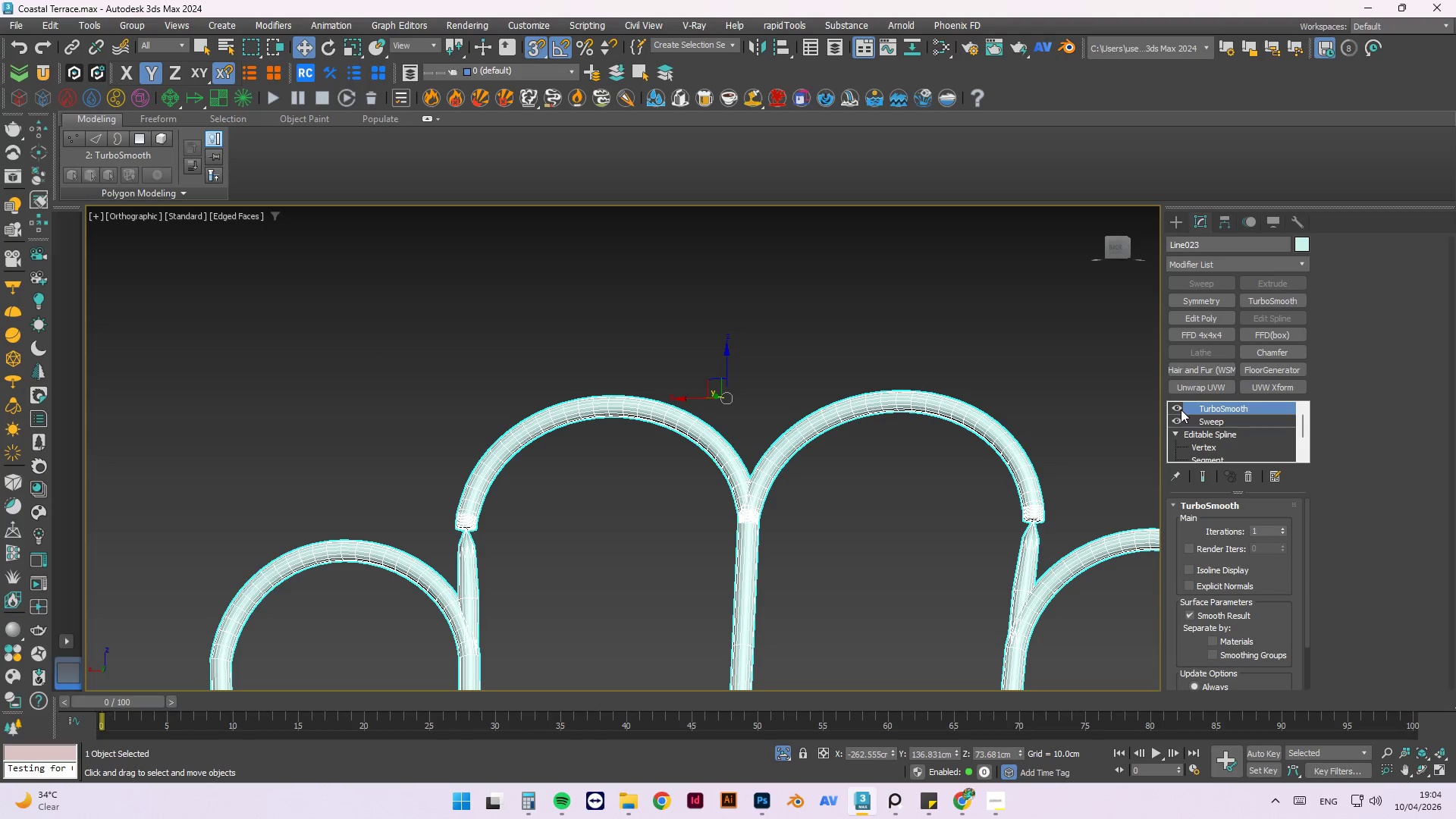 
wait(5.55)
 